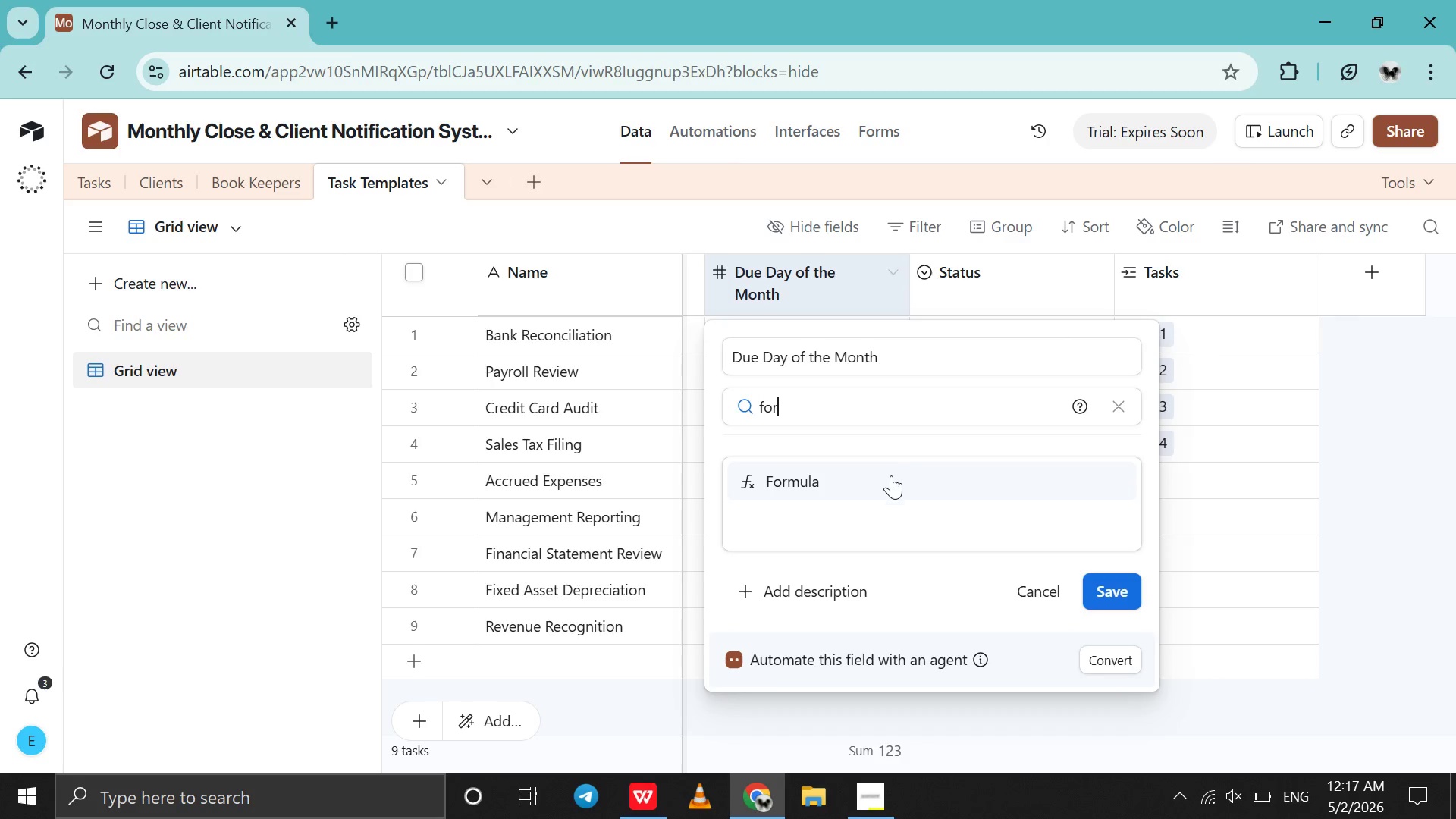 
left_click([891, 479])
 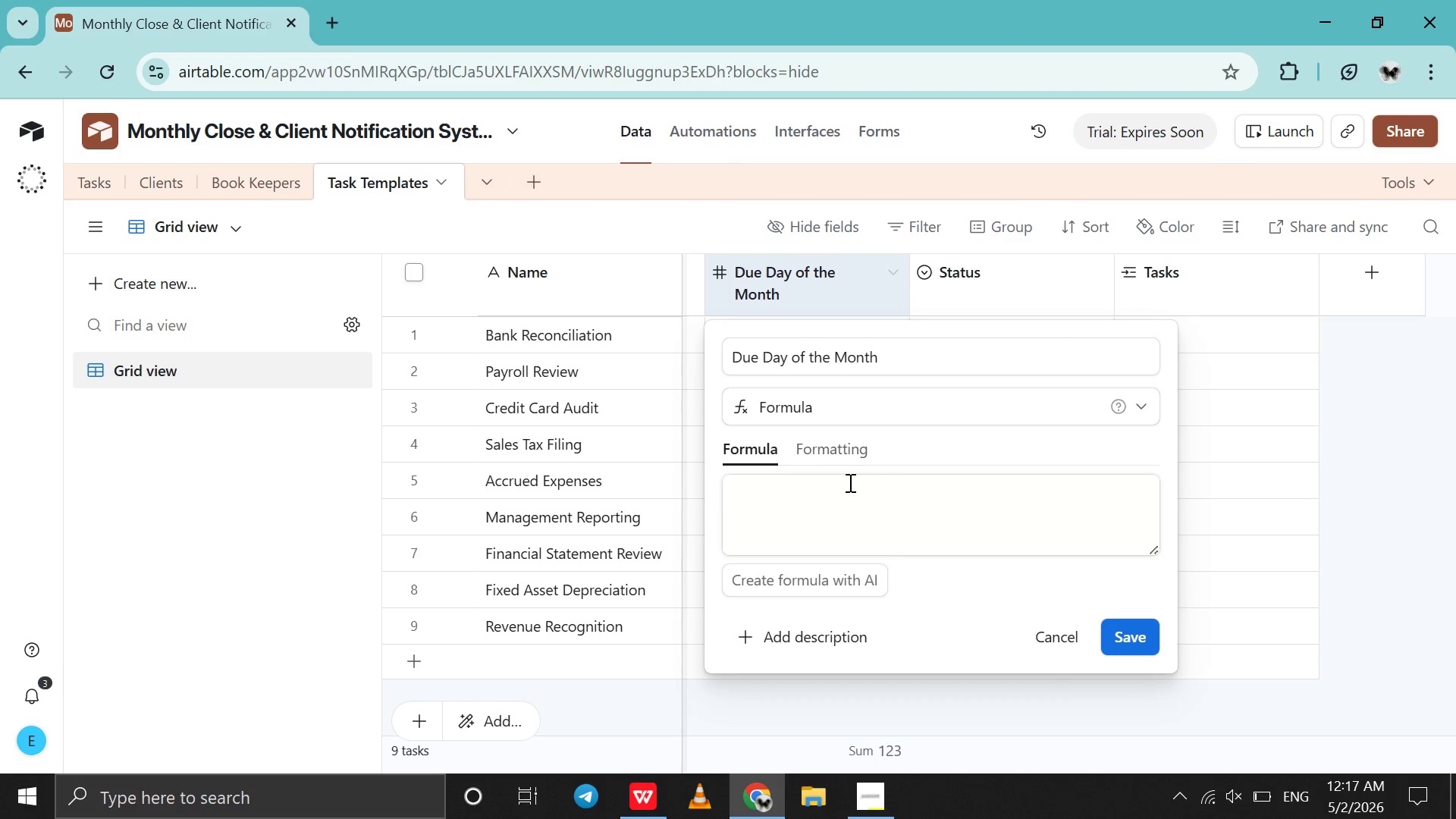 
left_click([849, 482])
 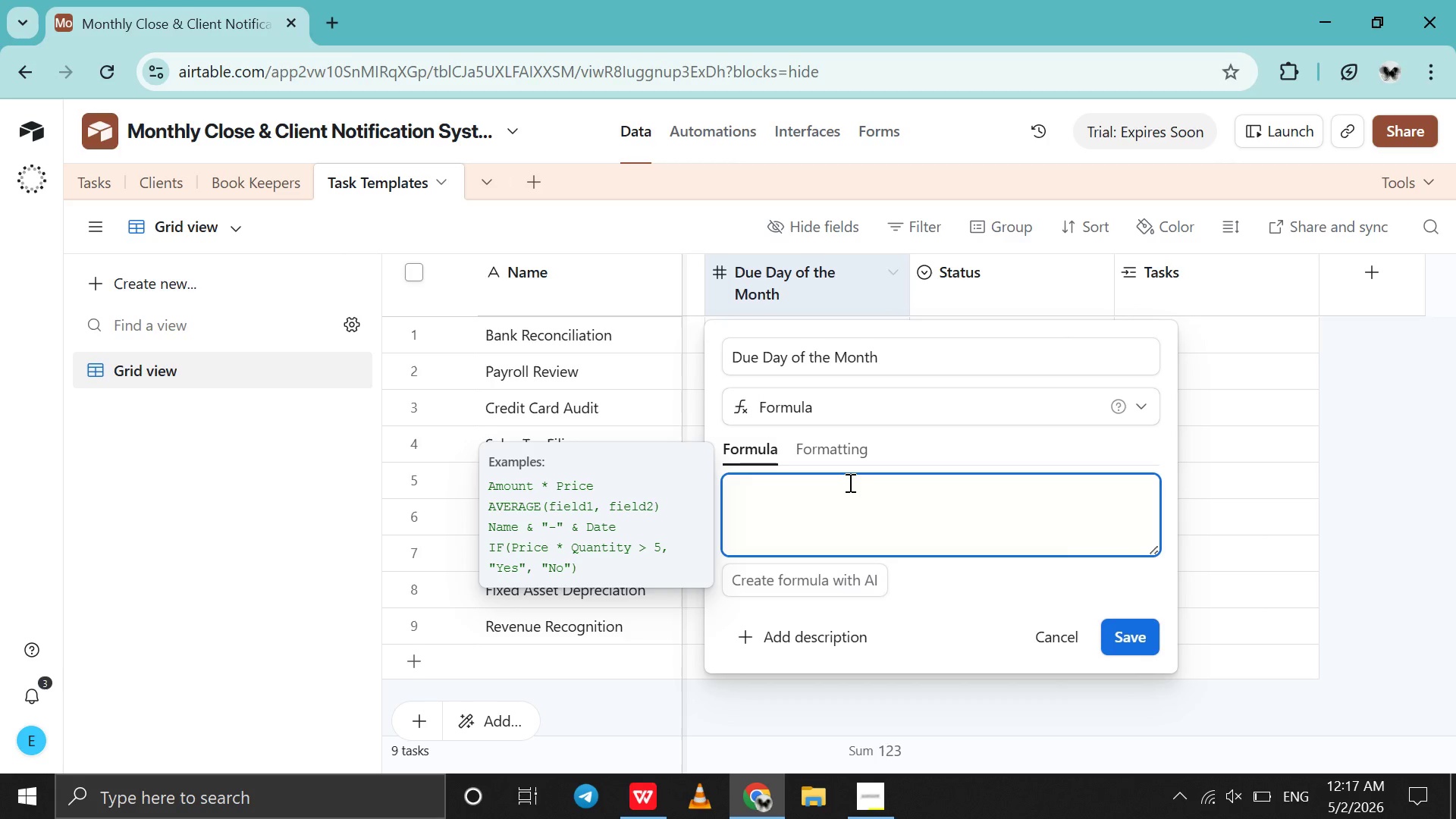 
type(dates)
 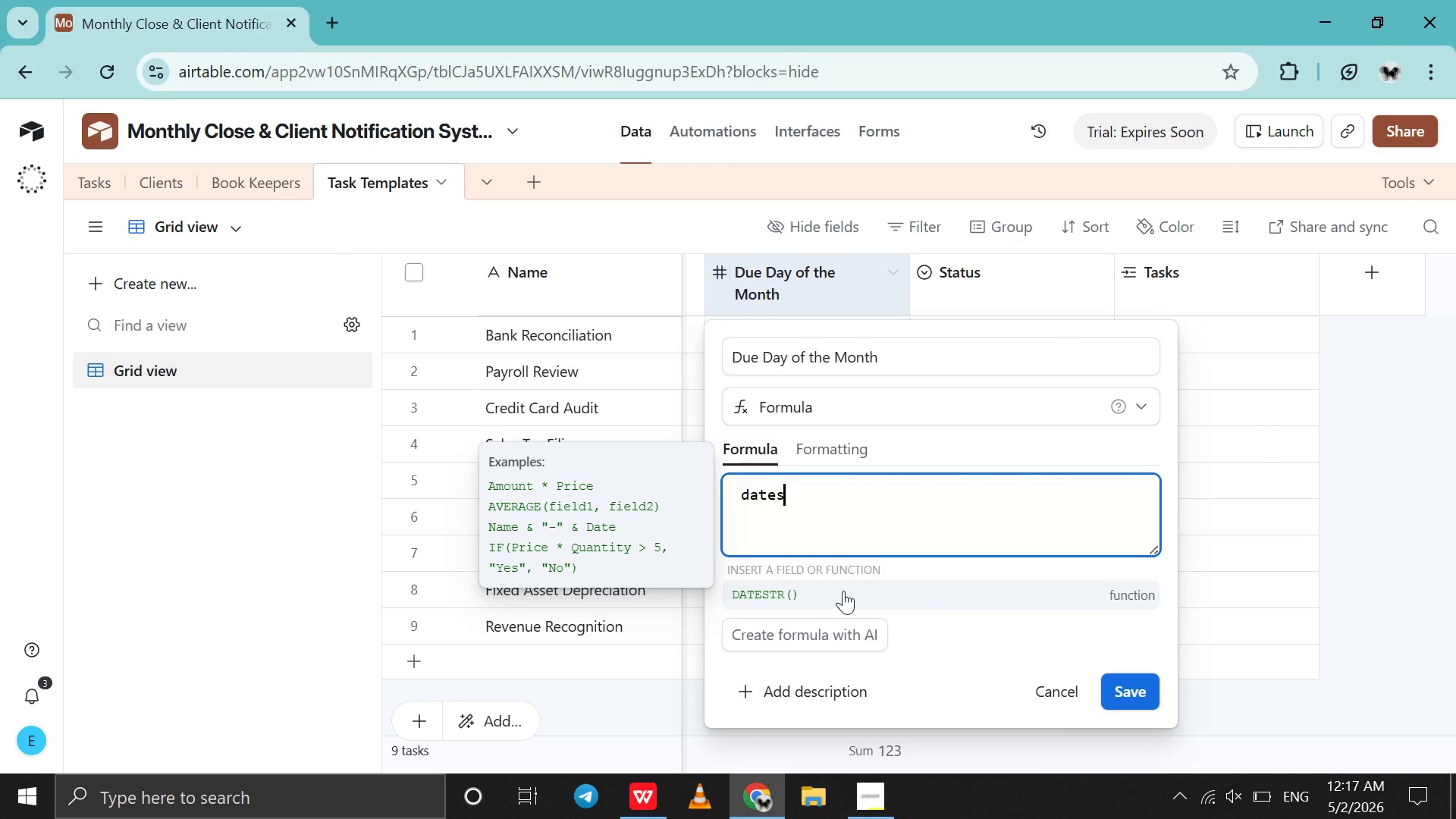 
left_click([843, 592])
 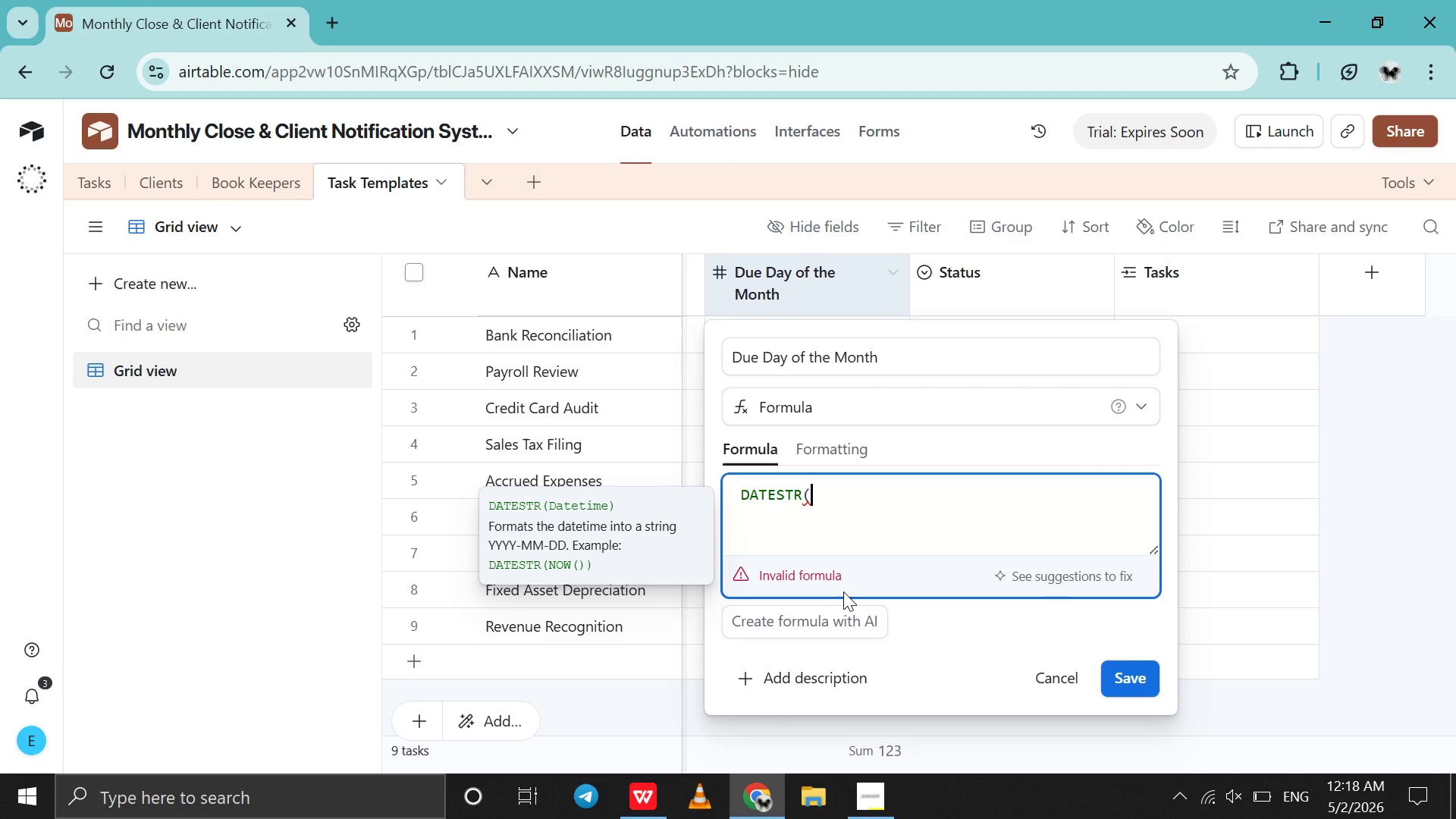 
wait(25.17)
 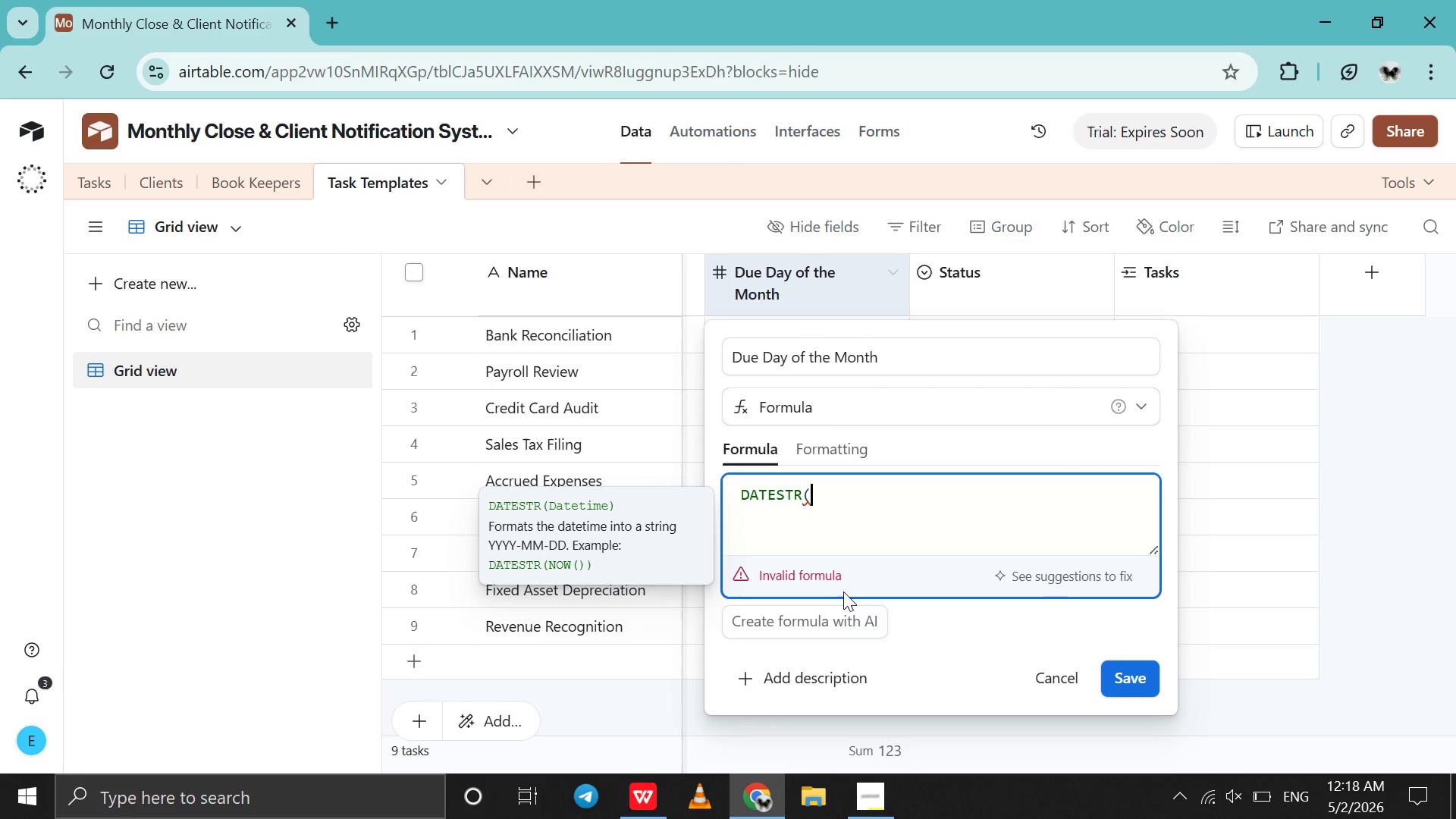 
key(Shift+BracketLeft)
 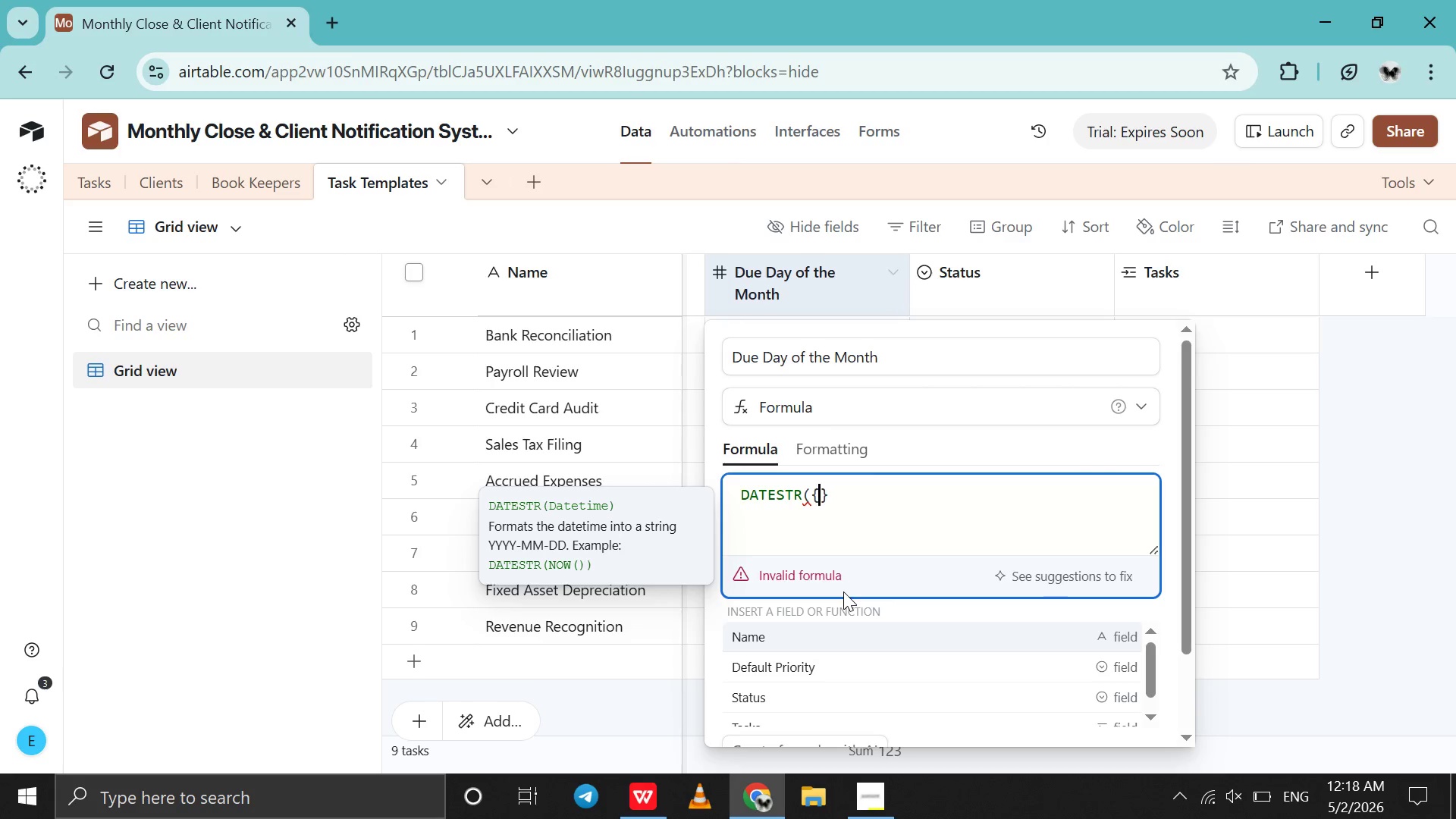 
key(ArrowLeft)
 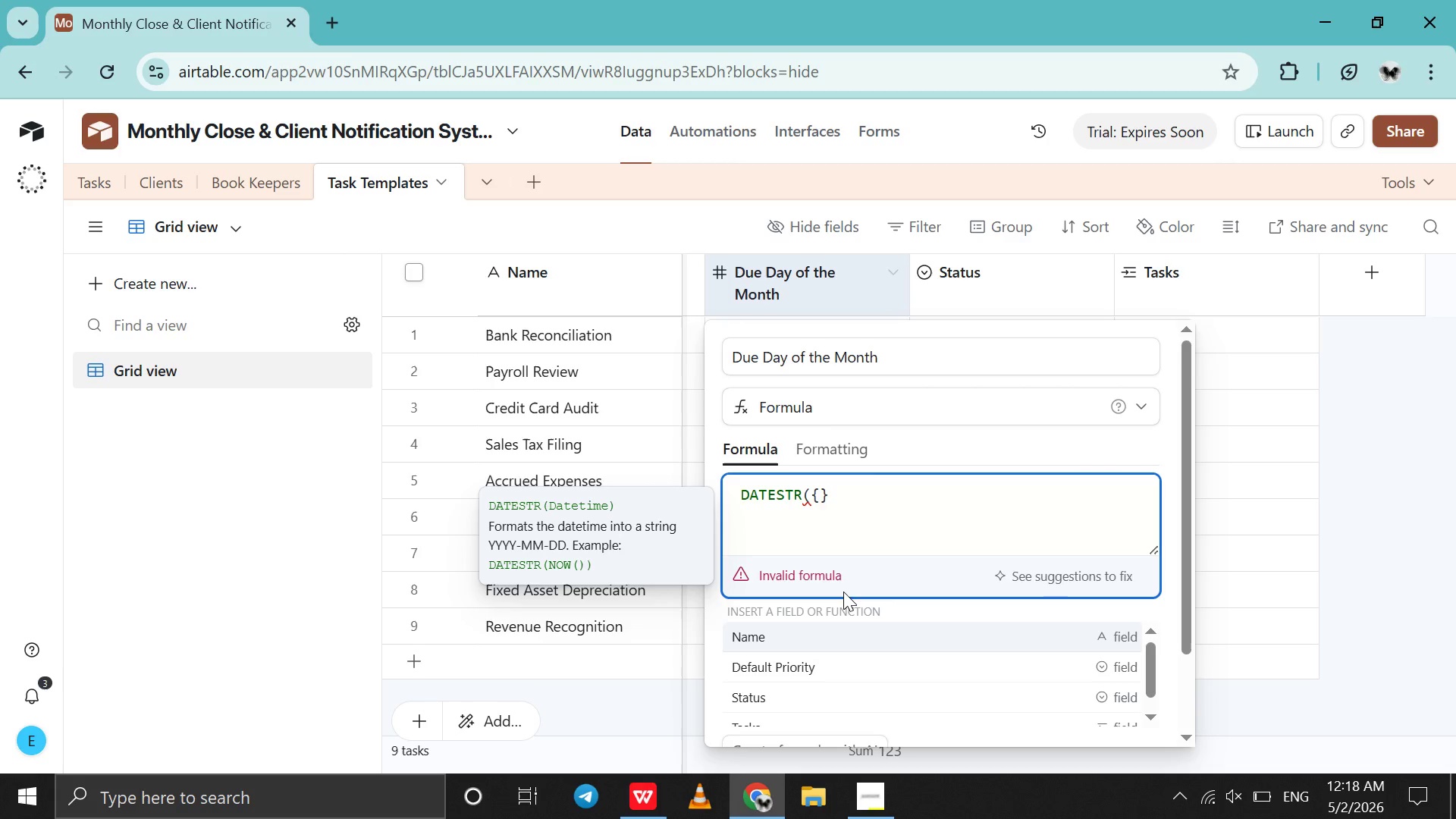 
key(Shift+Quote)
 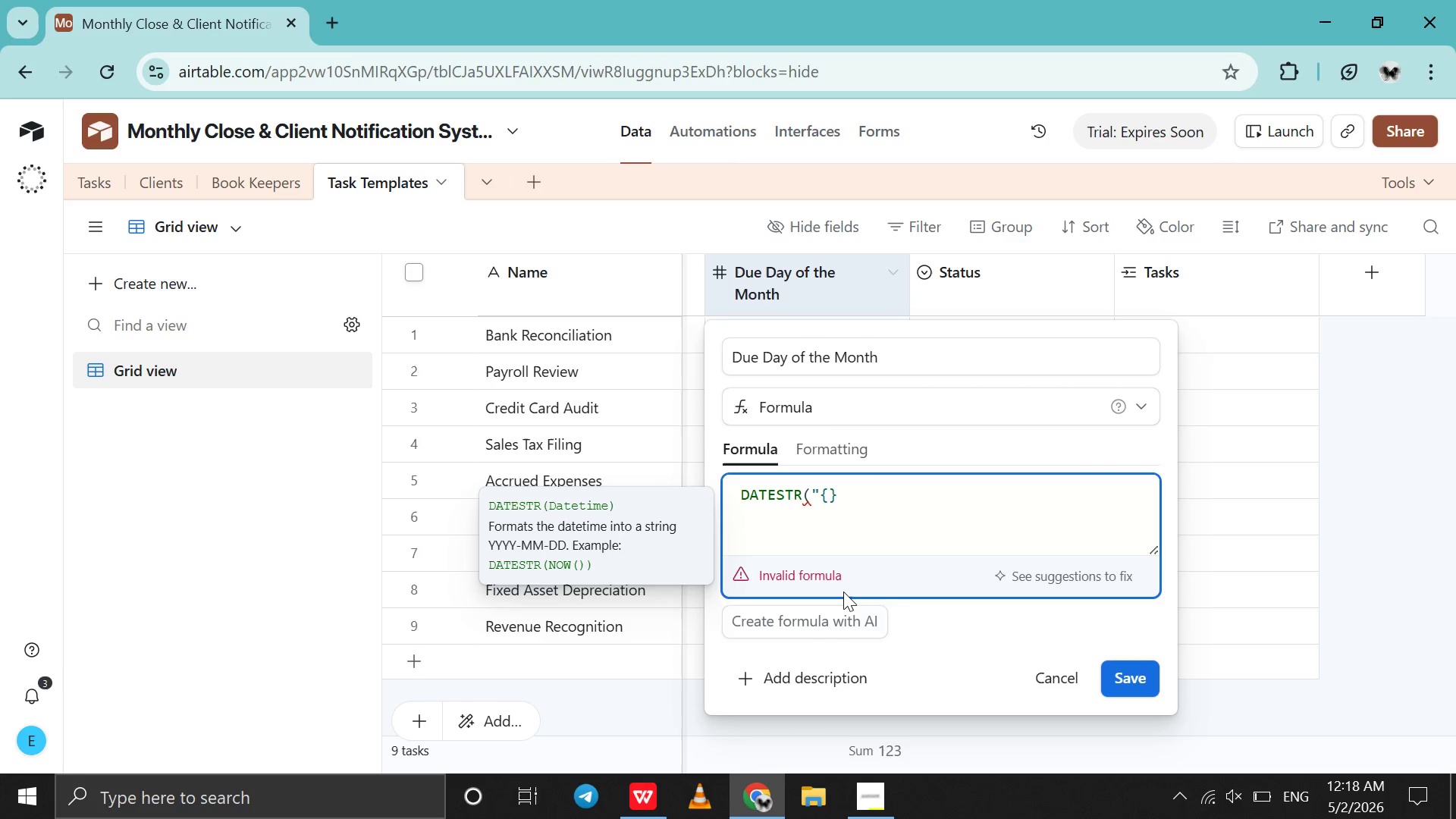 
key(ArrowRight)
 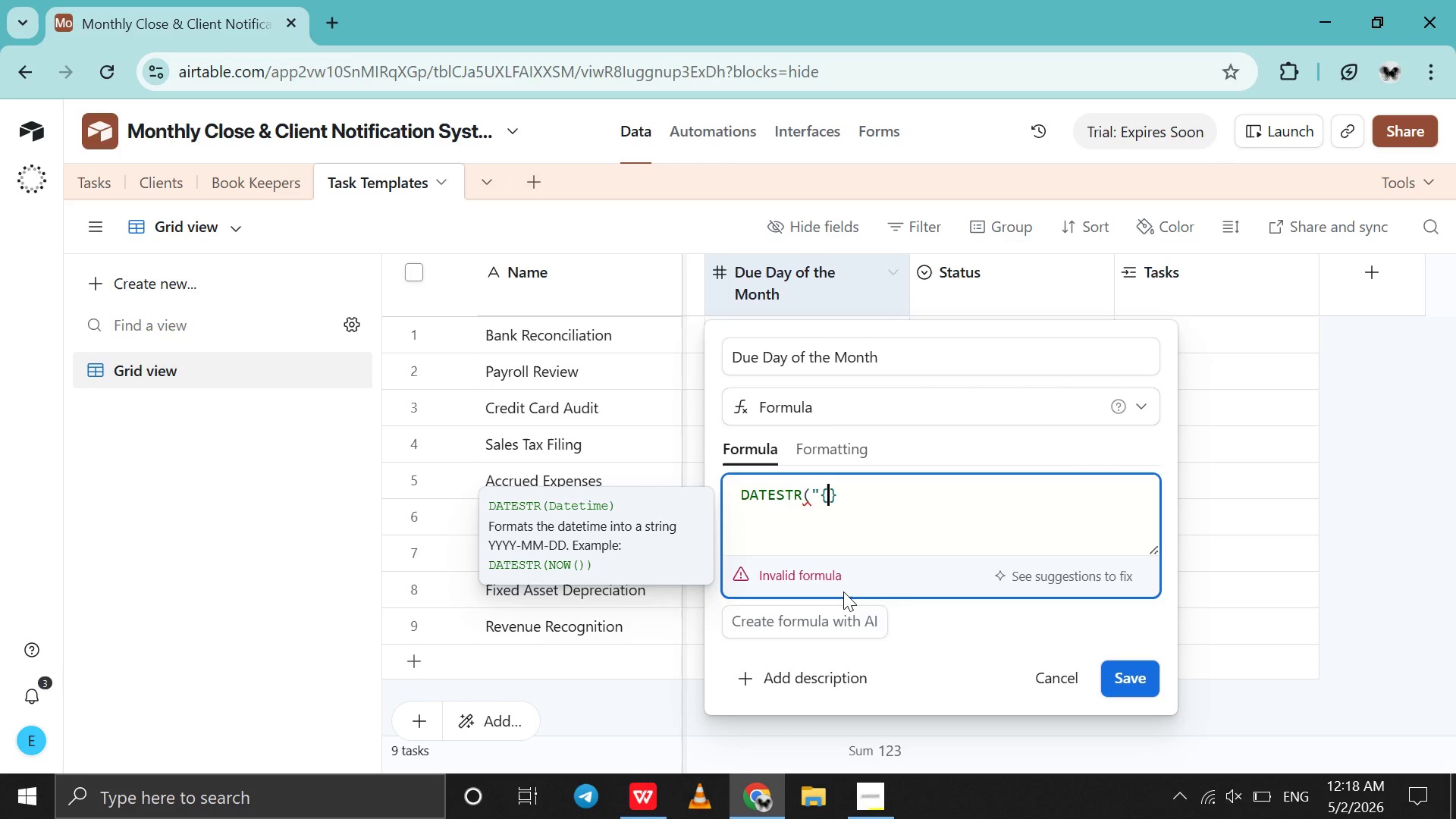 
hold_key(key=D, duration=0.39)
 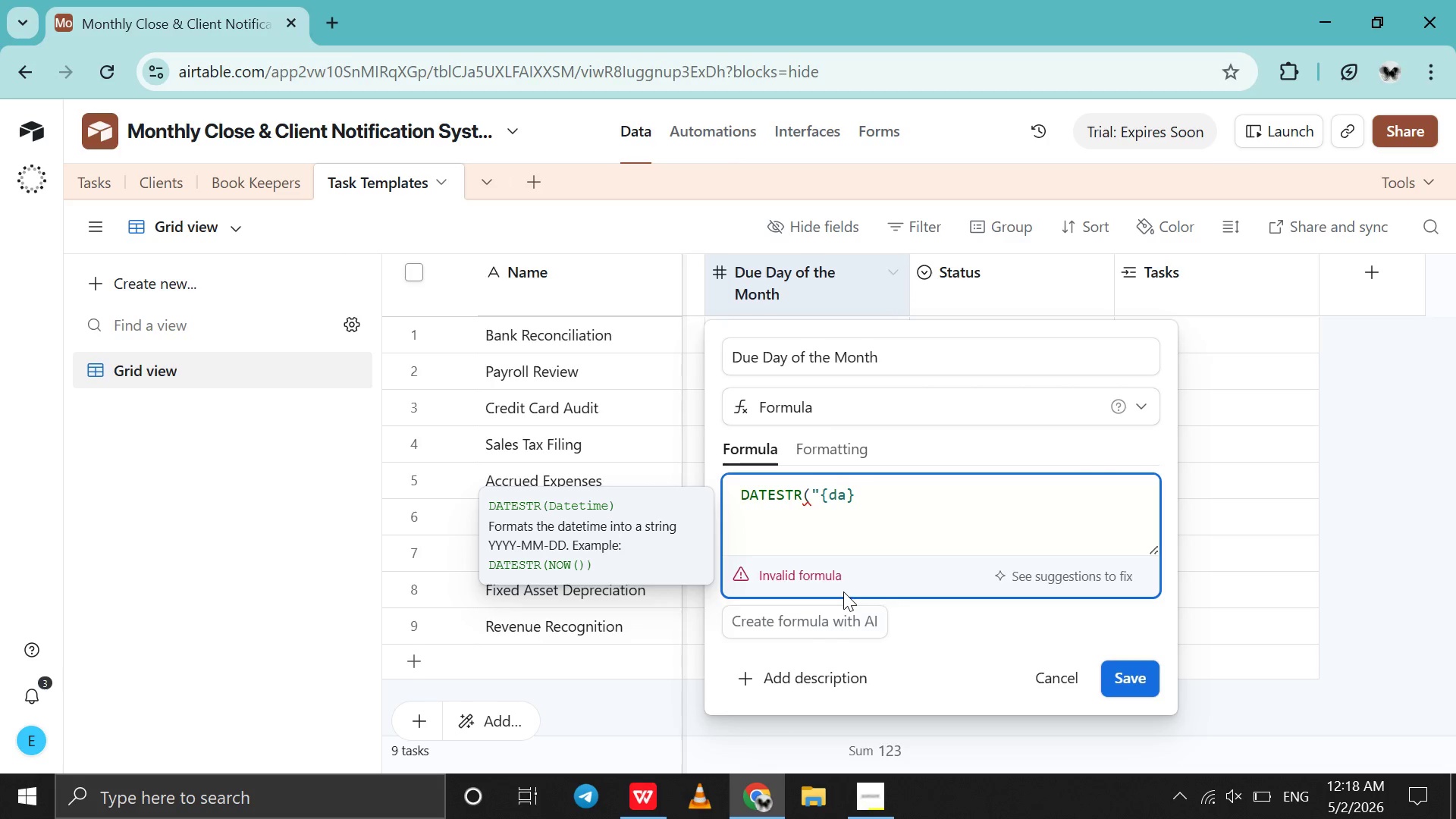 
type(ay of the month)
 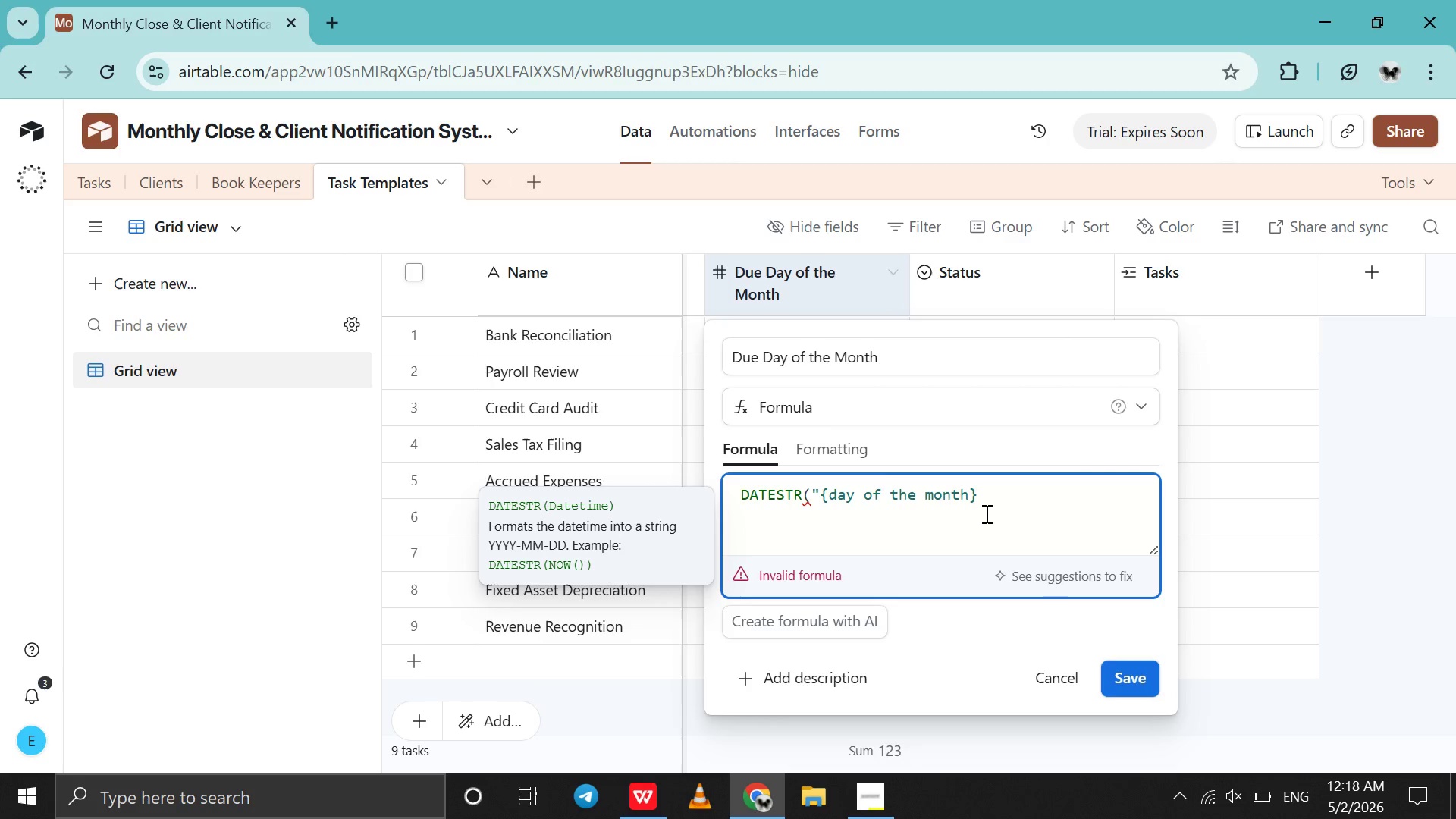 
left_click([993, 508])
 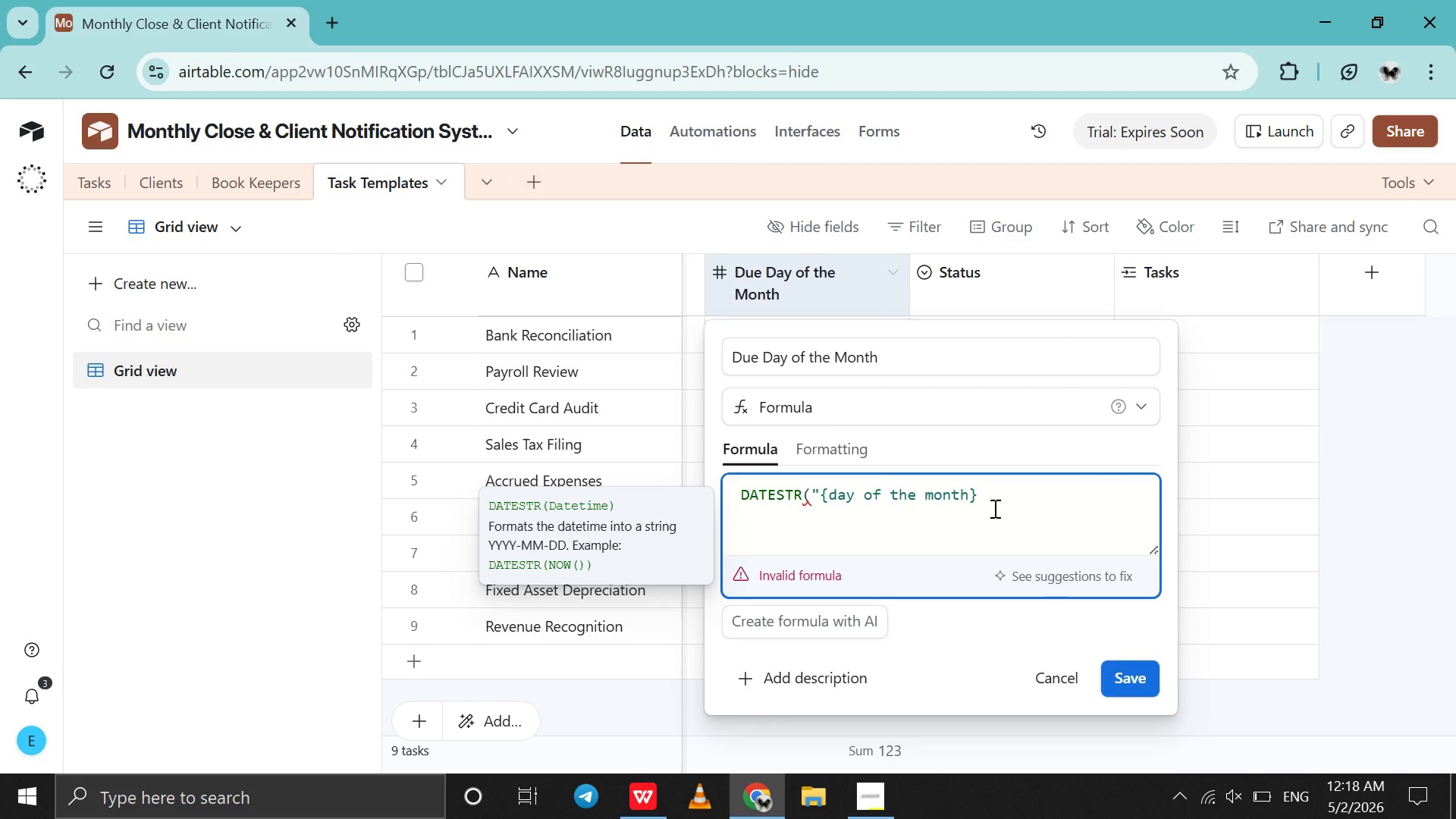 
key(Minus)
 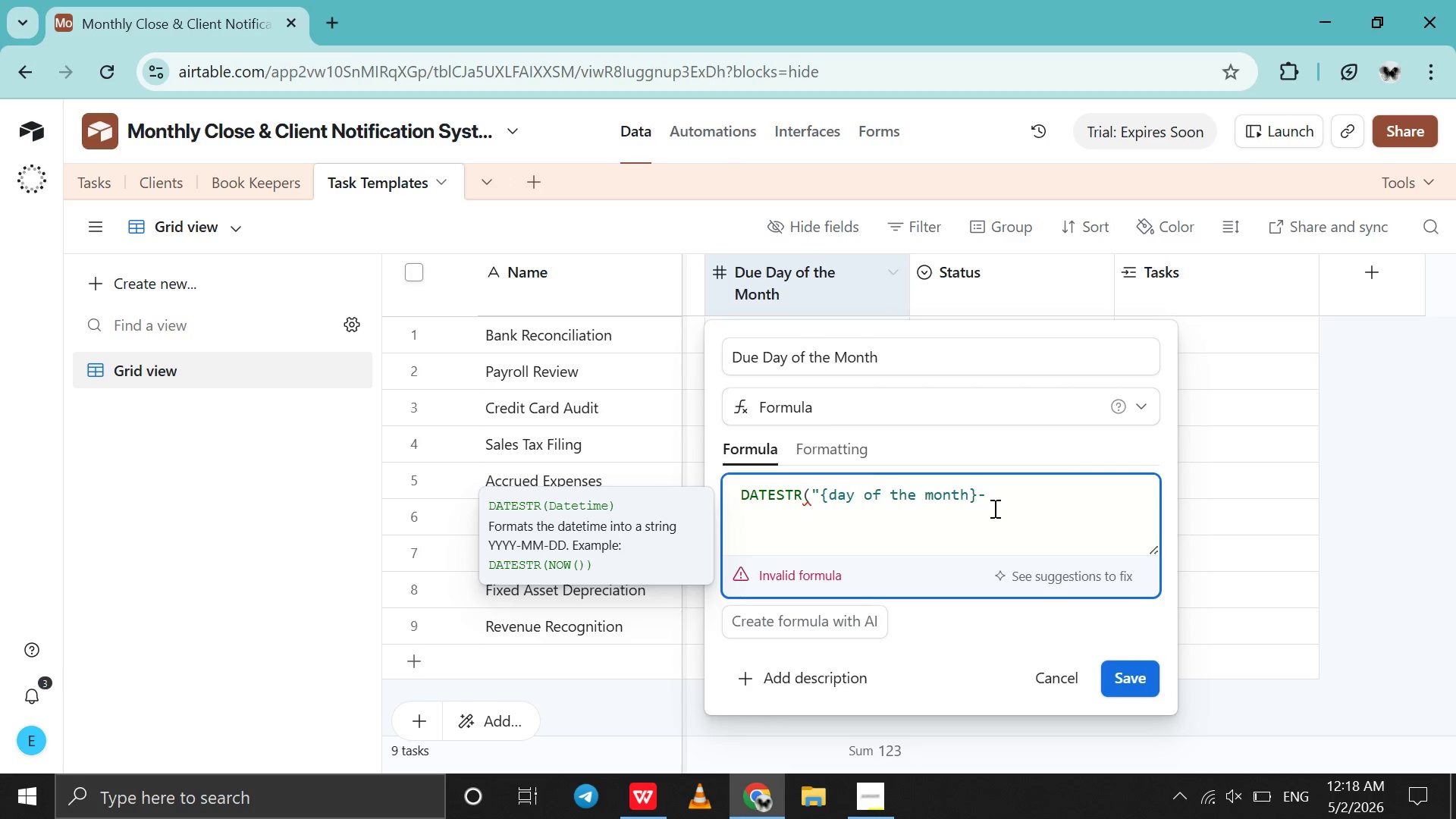 
wait(6.23)
 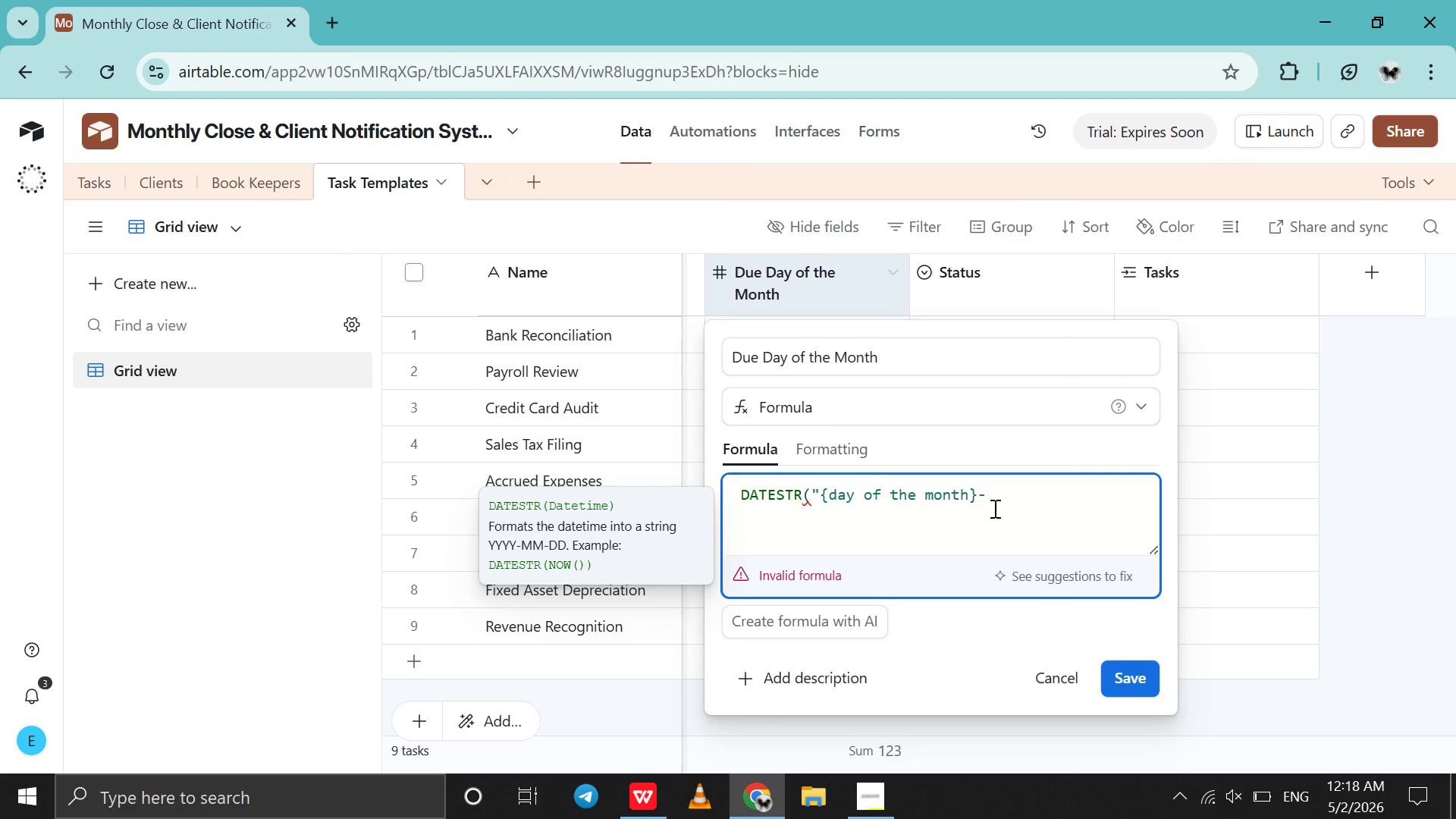 
type(month)
 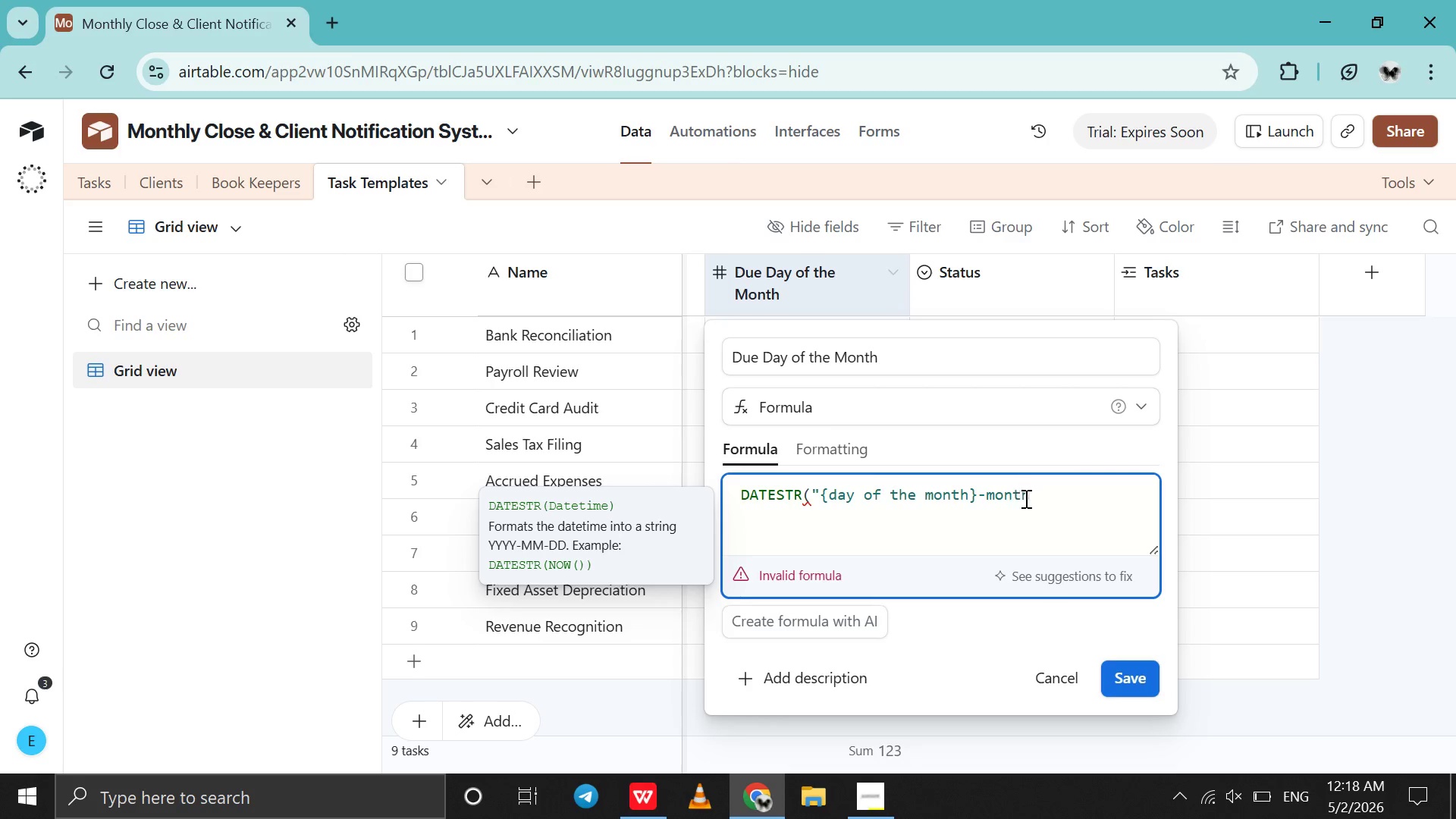 
left_click_drag(start_coordinate=[1040, 498], to_coordinate=[986, 499])
 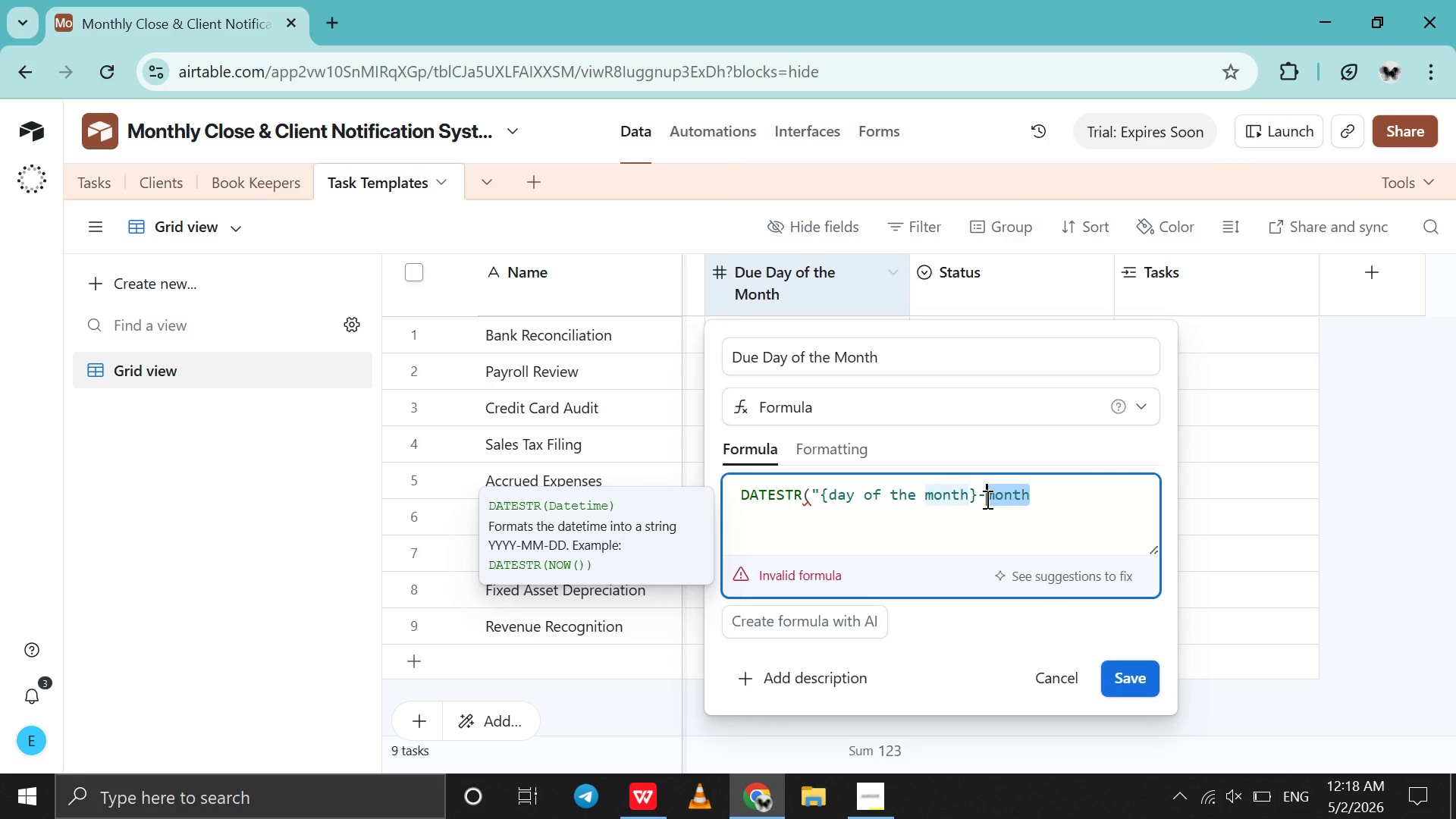 
type(Month(z)
key(Backspace)
type(Today()[PageDown]-)
 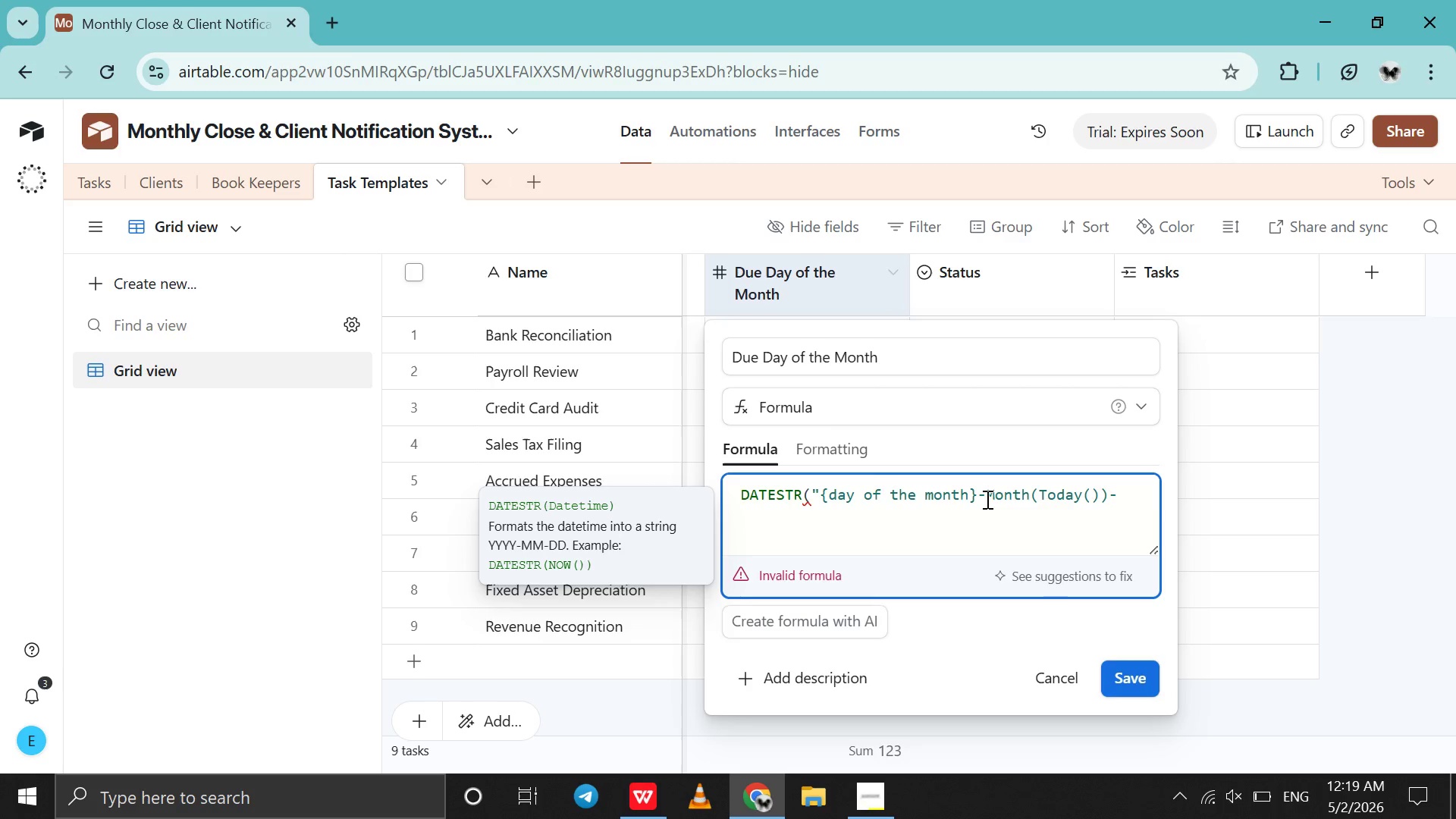 
hold_key(key=ShiftRight, duration=0.67)
 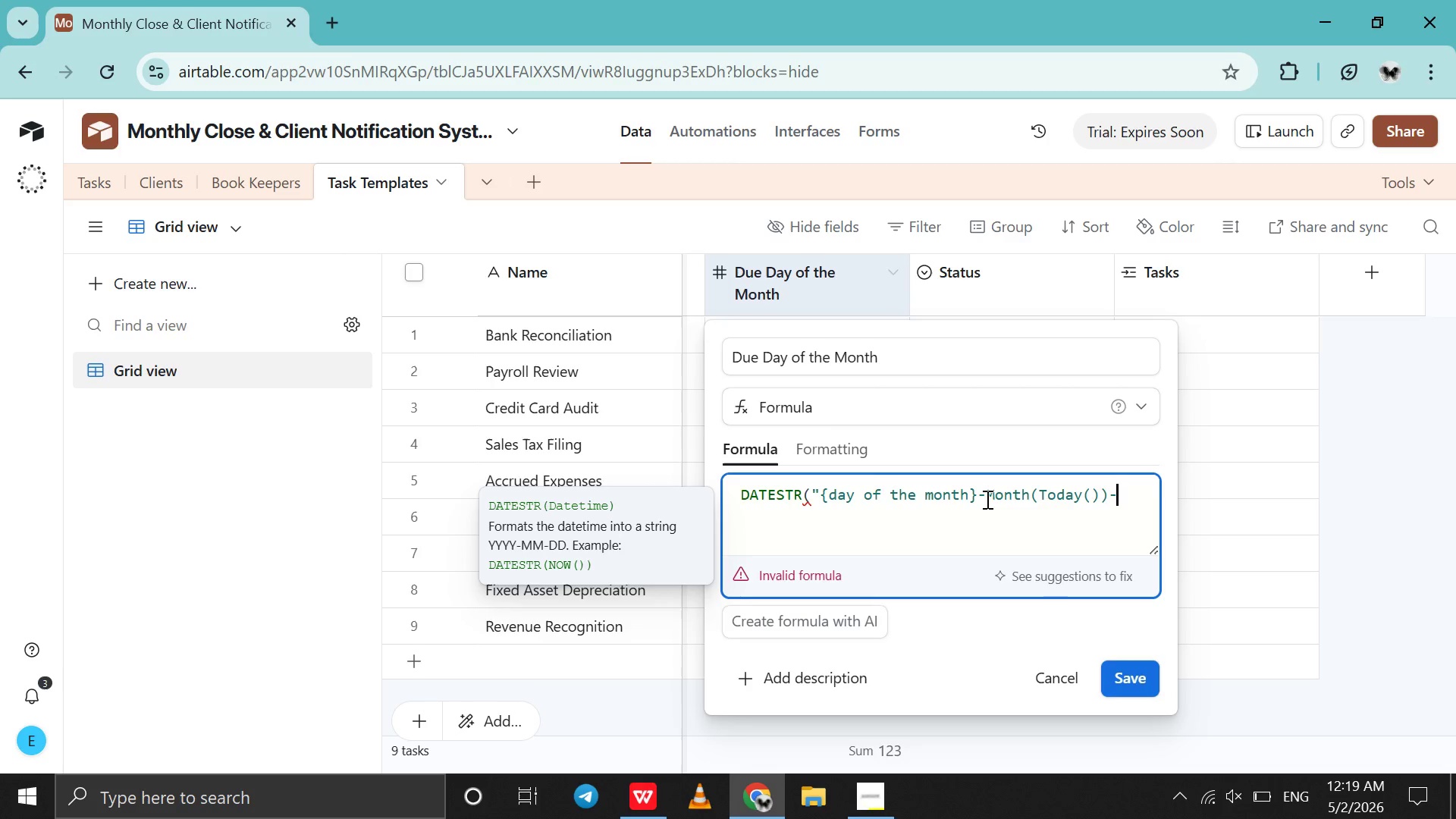 
type(Year)
key(Backspace)
key(Backspace)
key(Backspace)
type(AER(Today()
 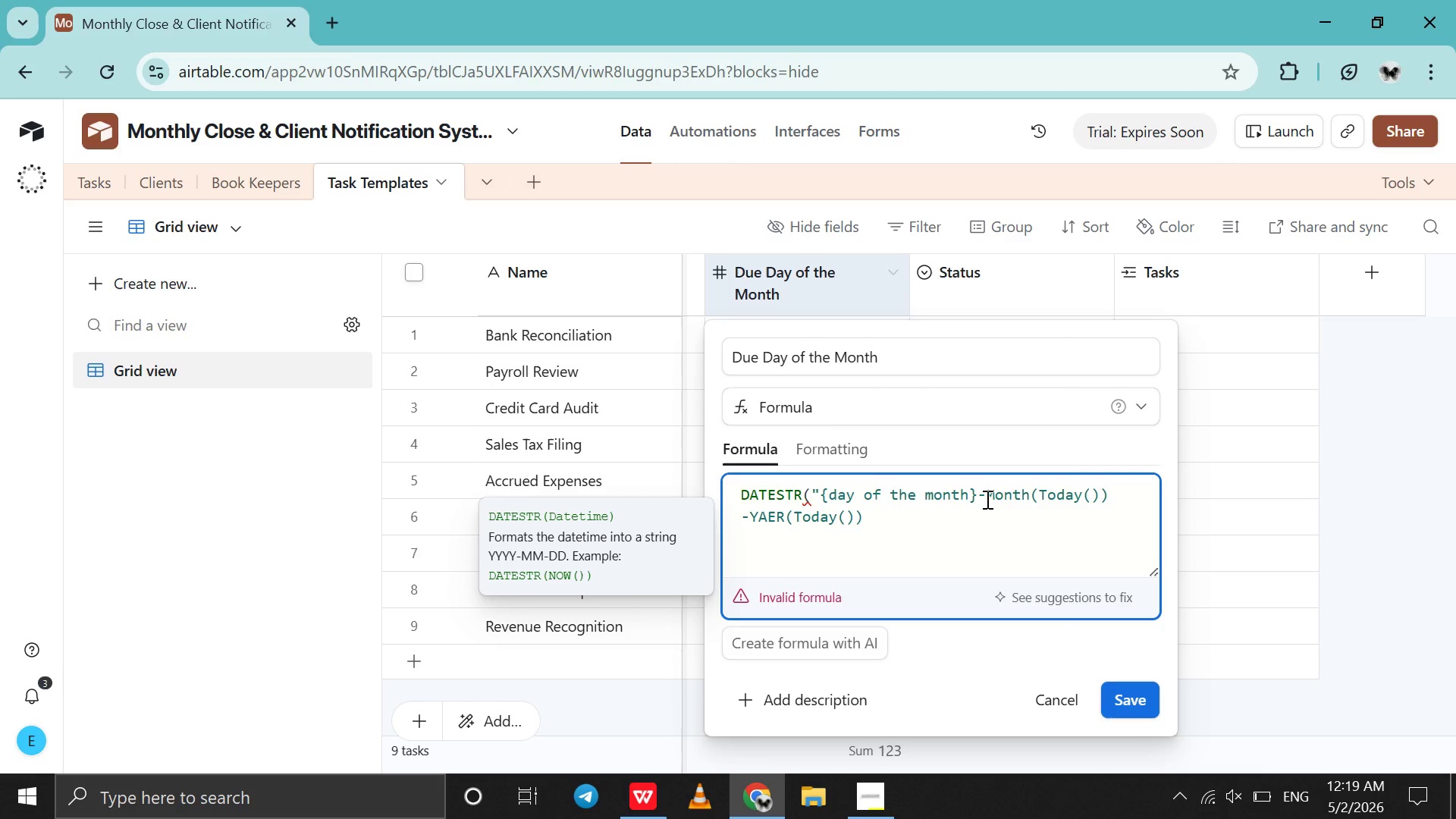 
key(ArrowRight)
 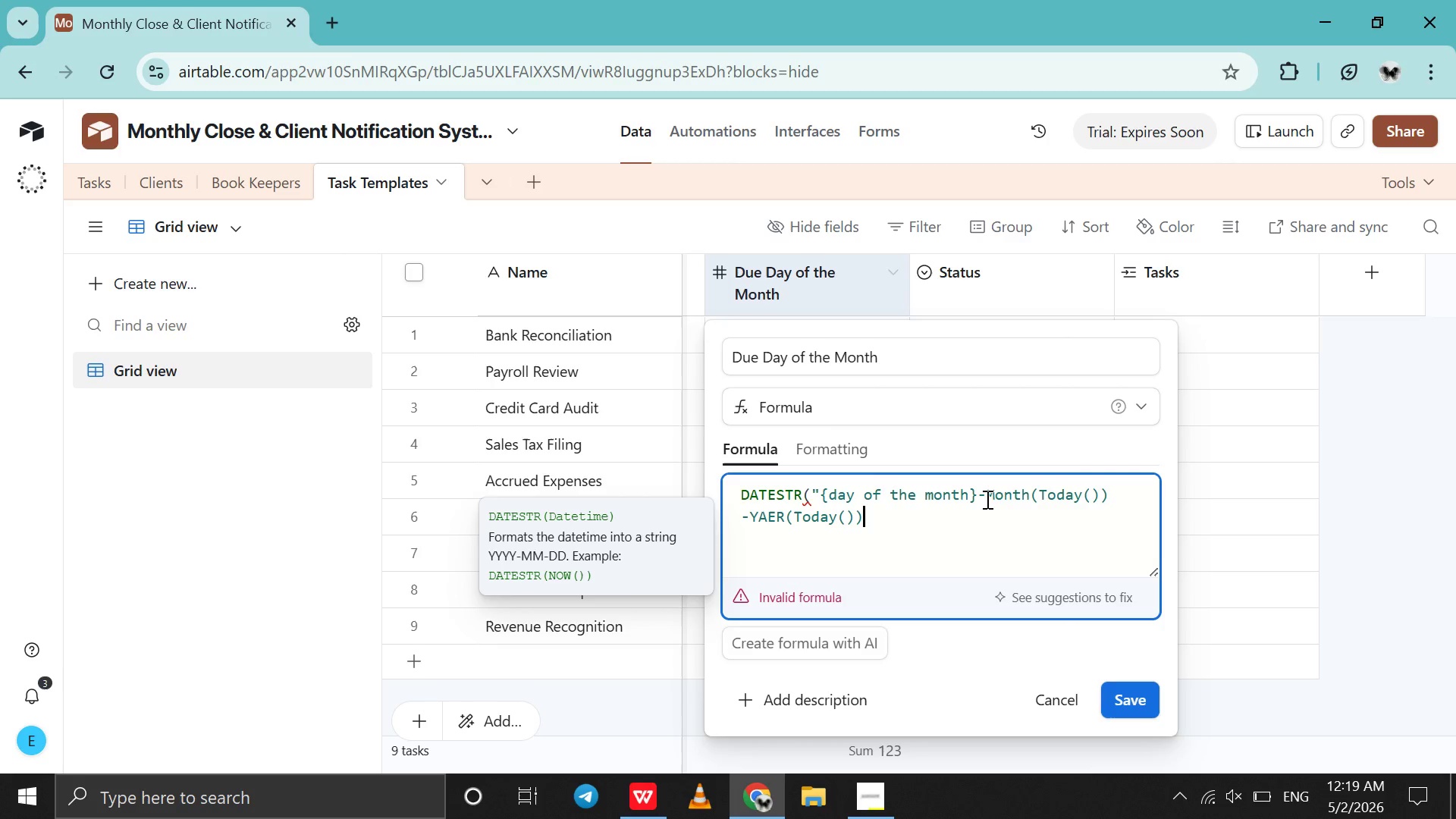 
key(ArrowRight)
 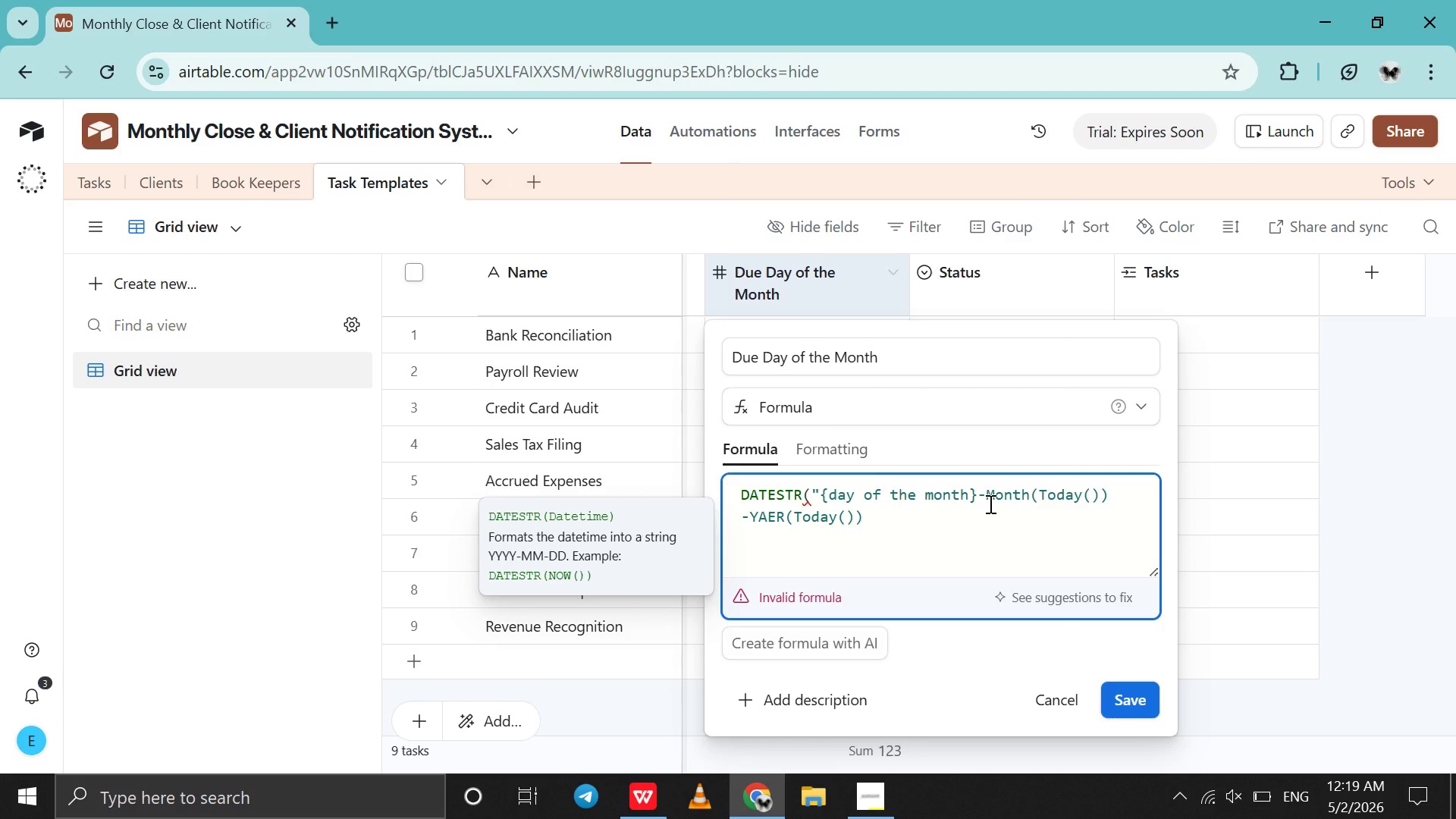 
left_click([981, 496])
 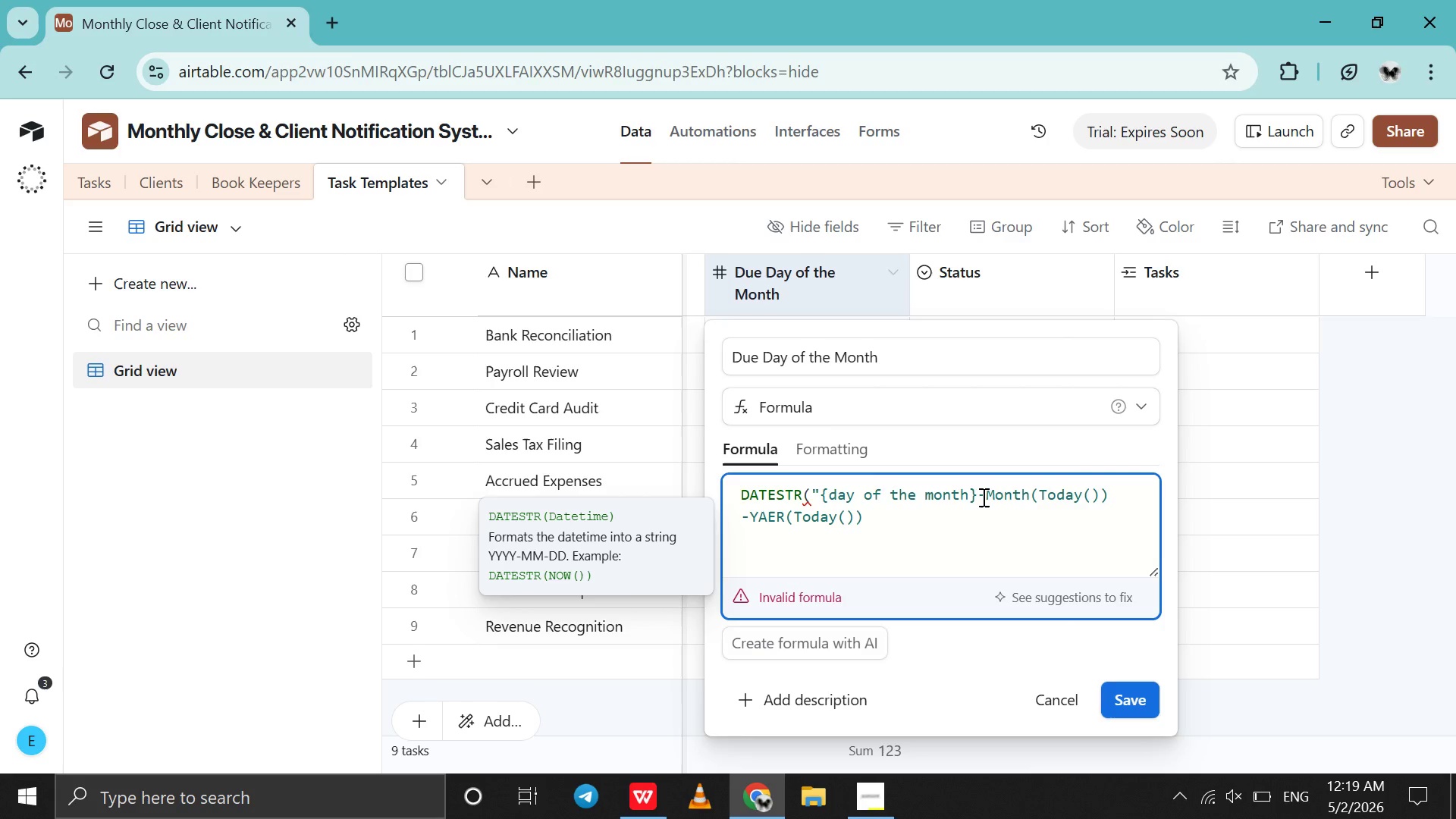 
left_click([982, 497])
 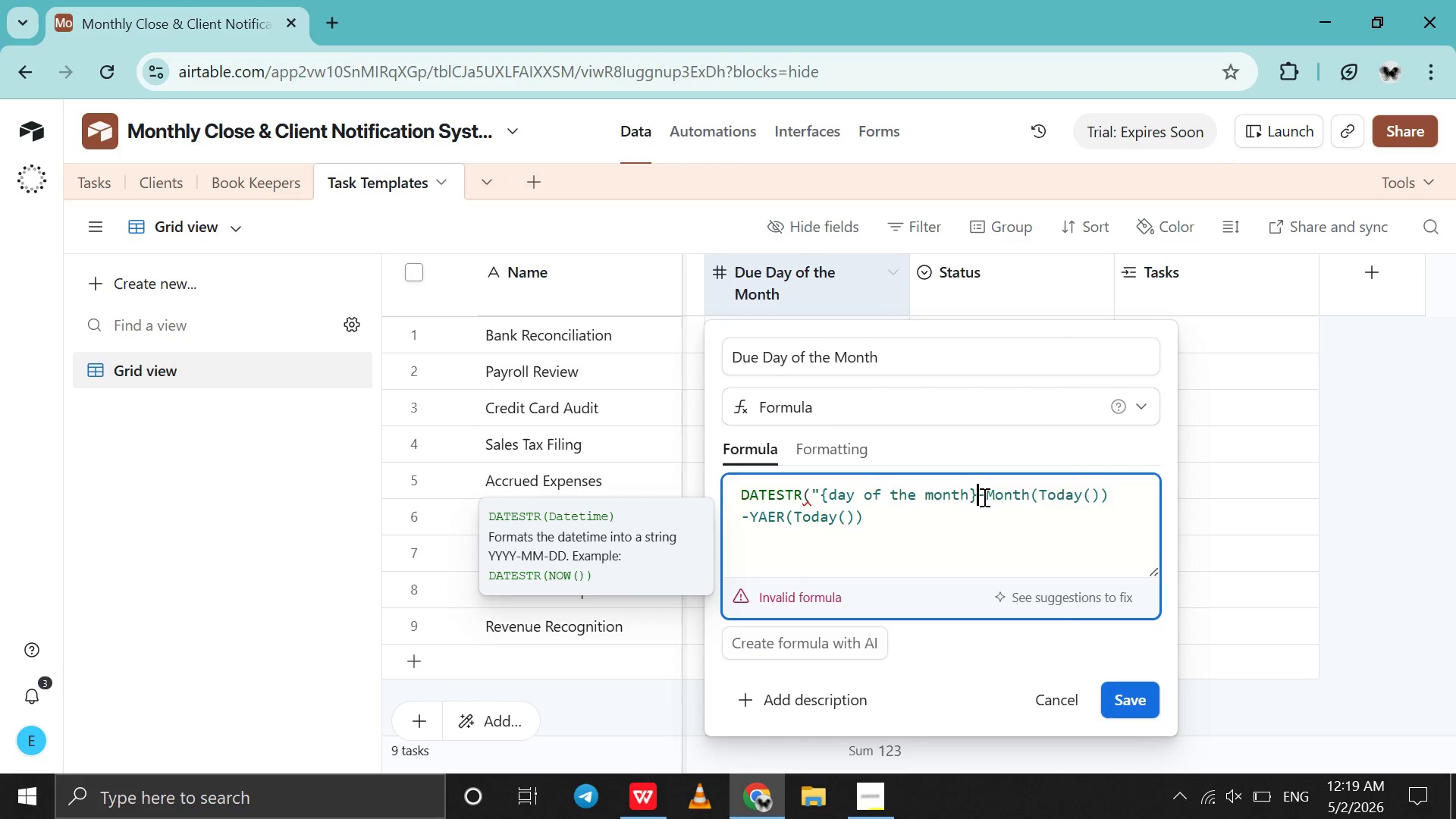 
left_click([983, 497])
 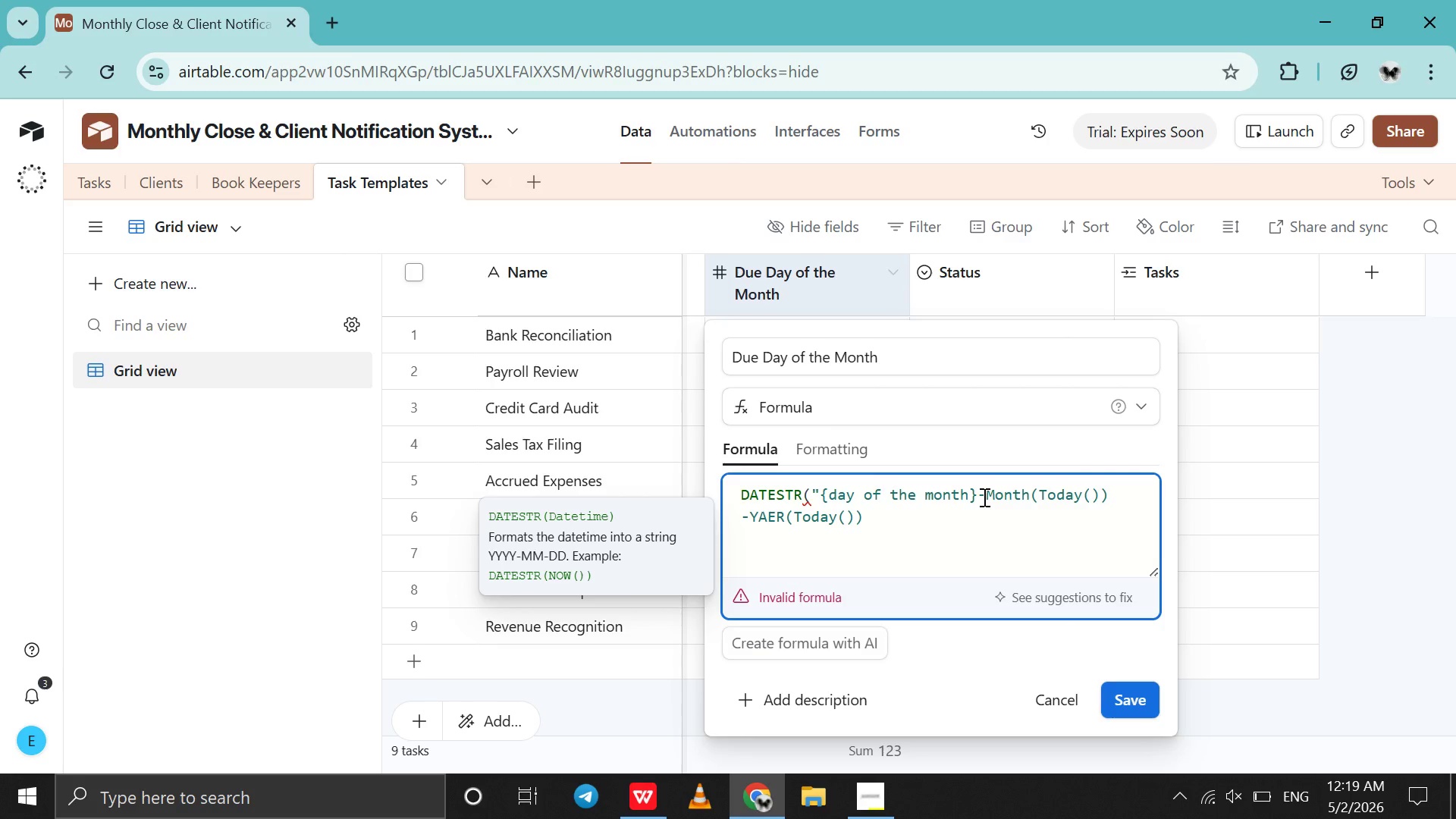 
key(Shift+Quote)
 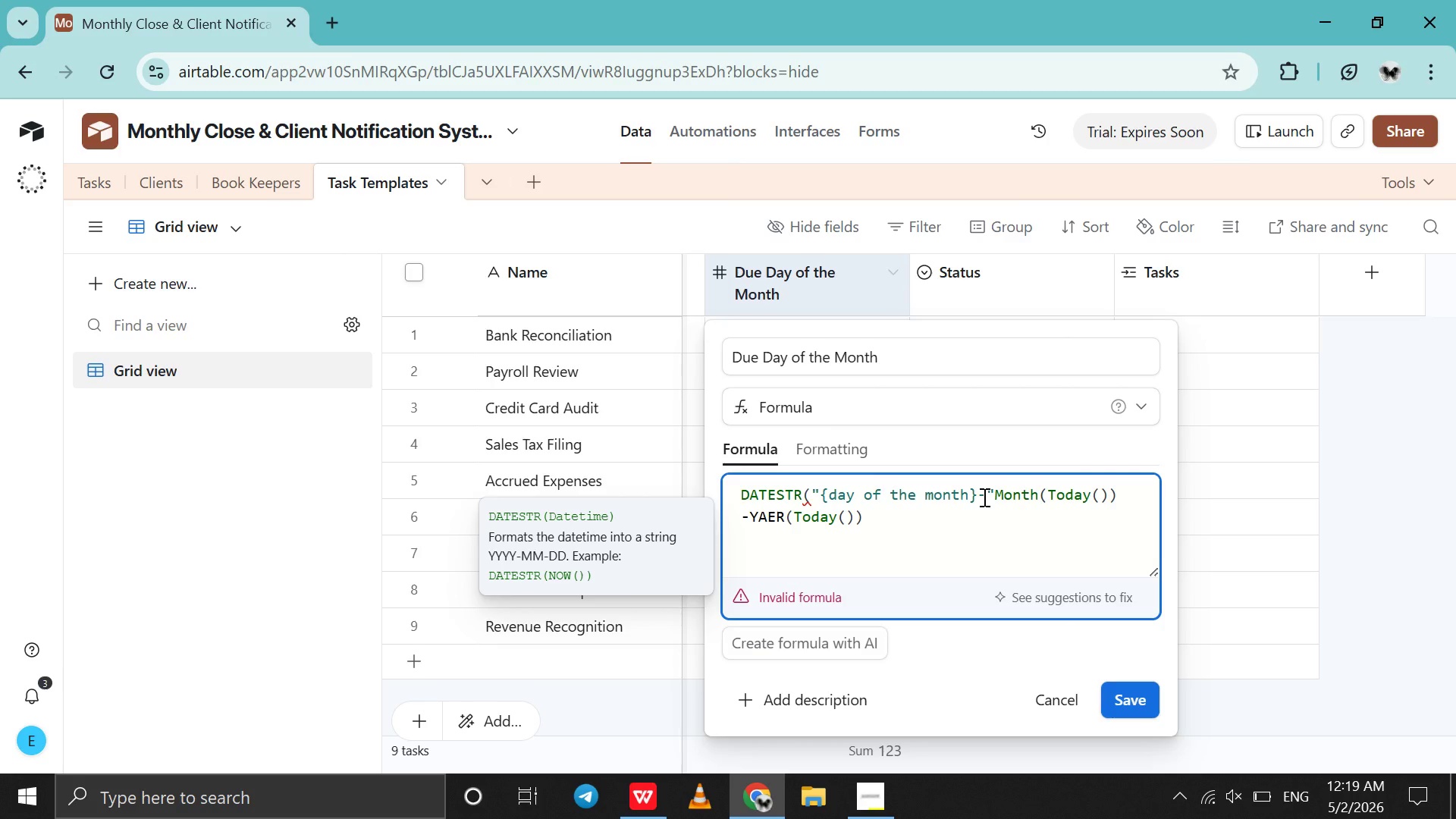 
key(Shift+7)
 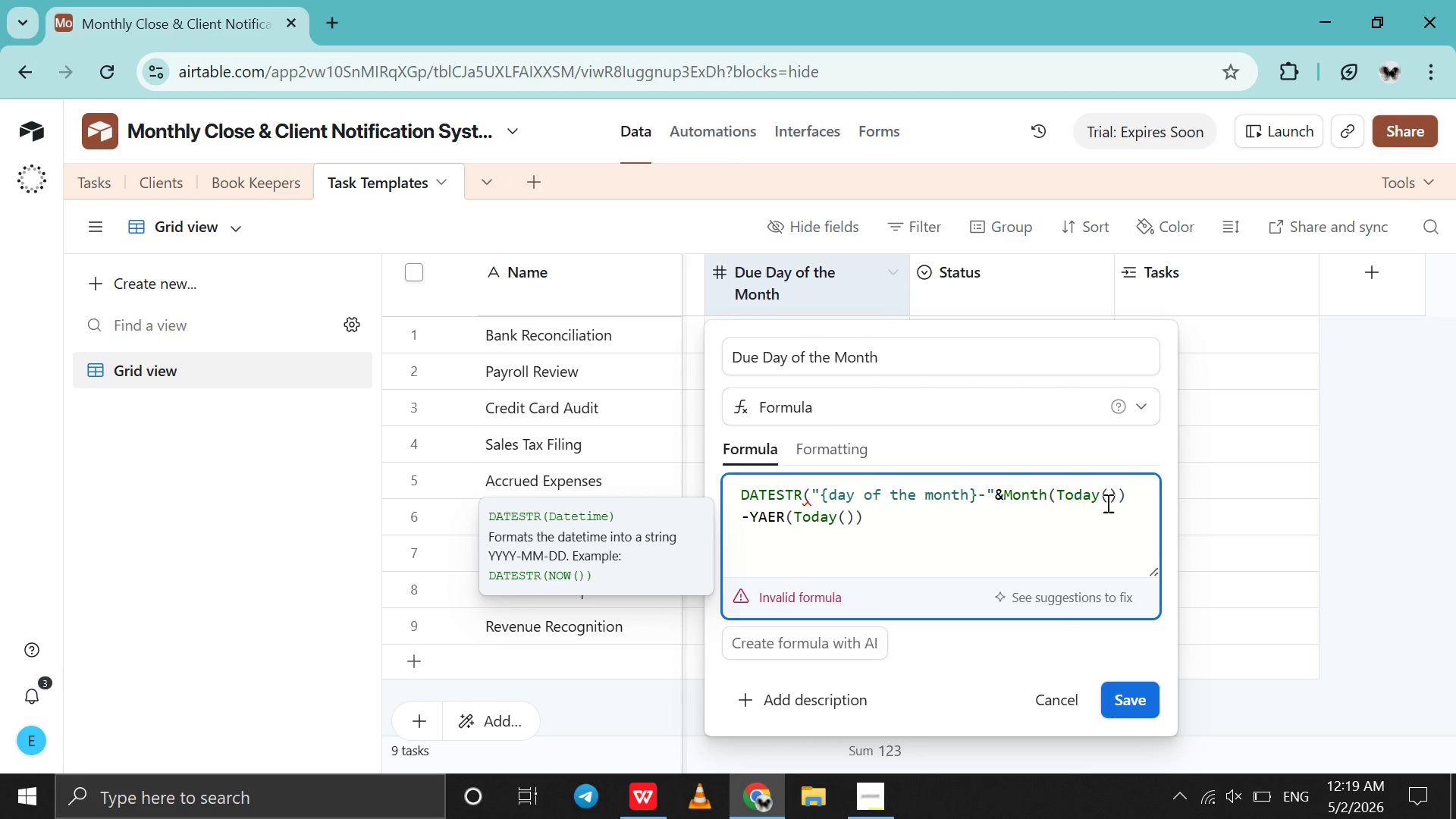 
left_click([1126, 499])
 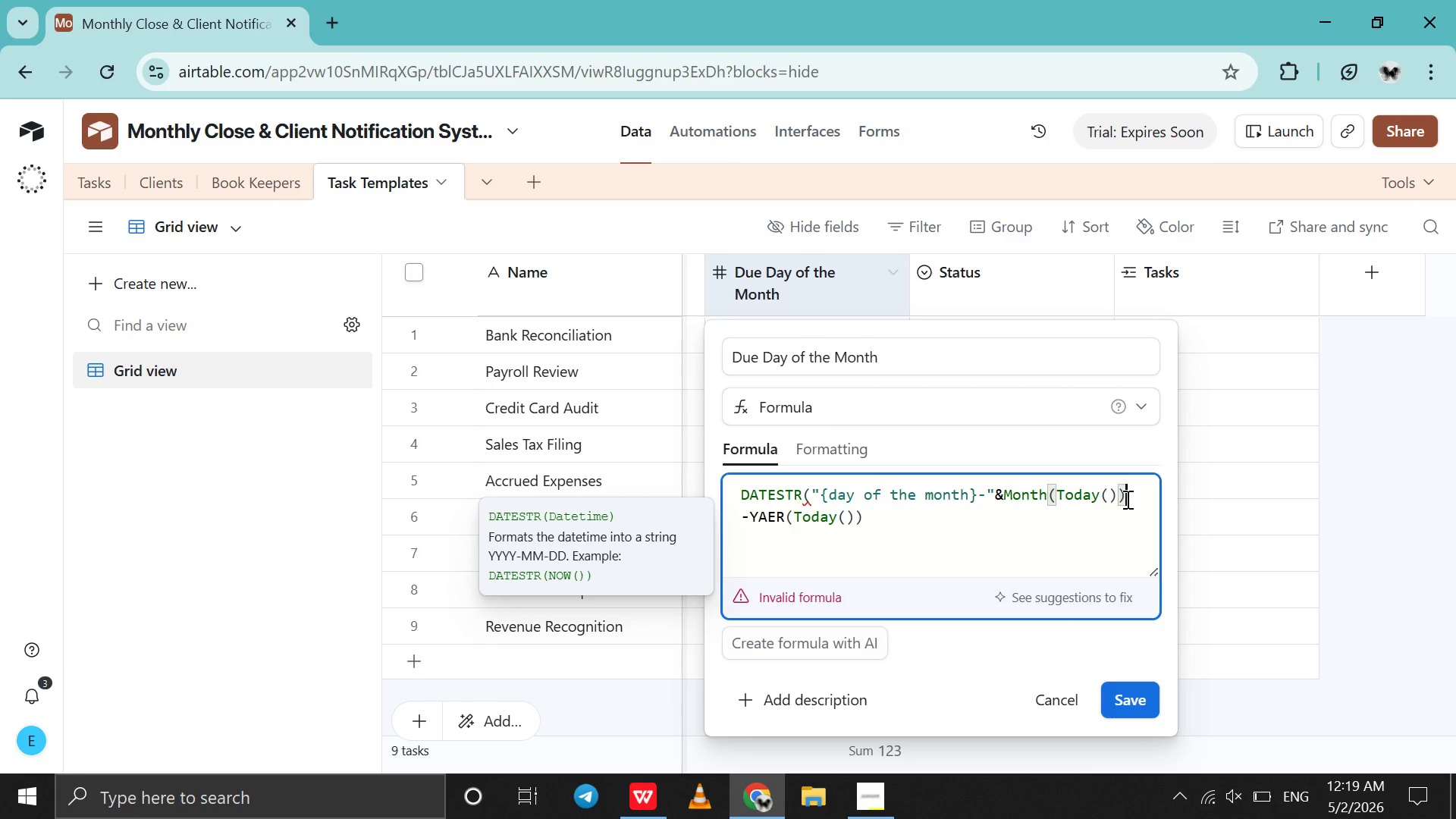 
key(Shift+7)
 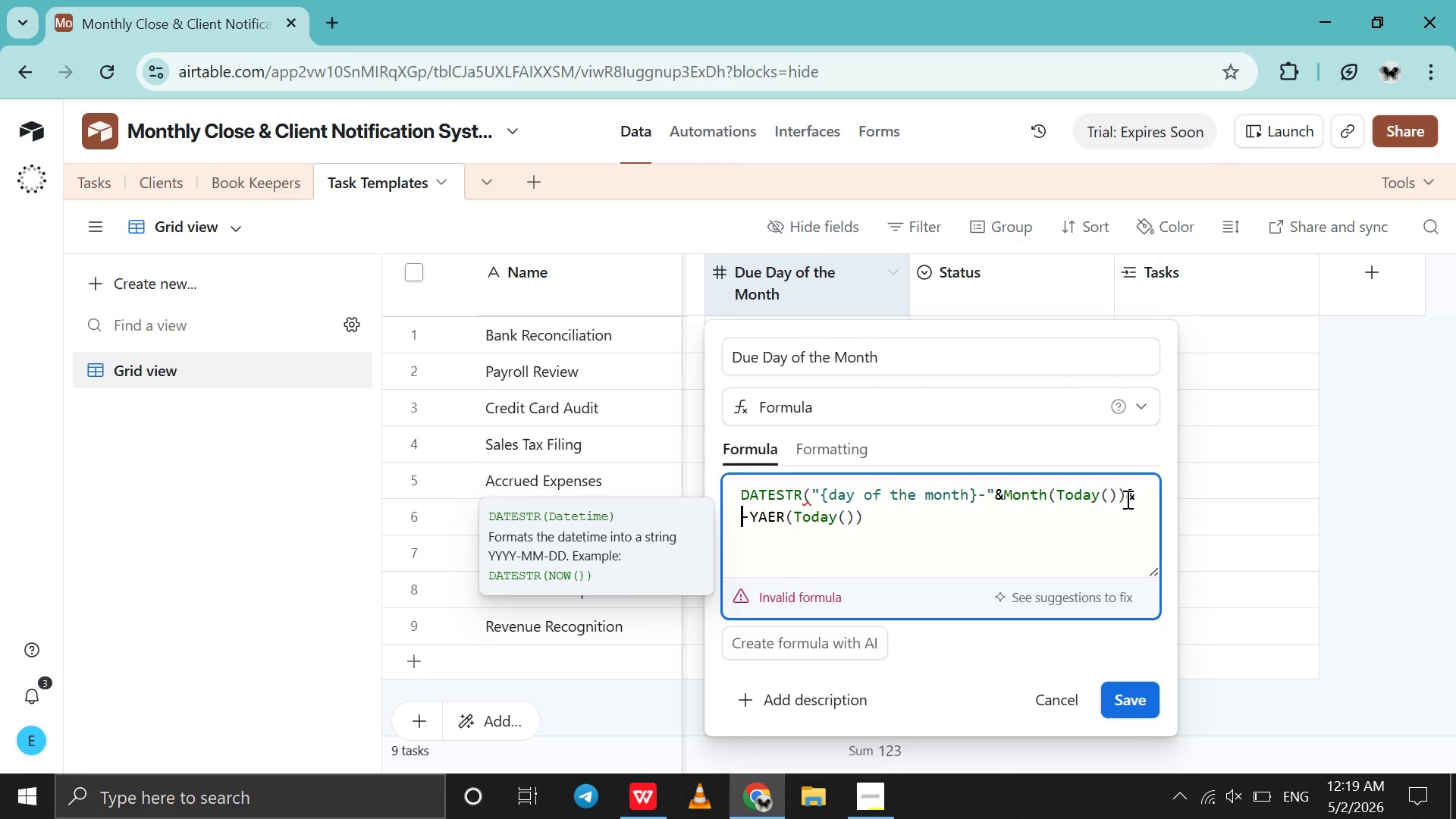 
key(Shift+Quote)
 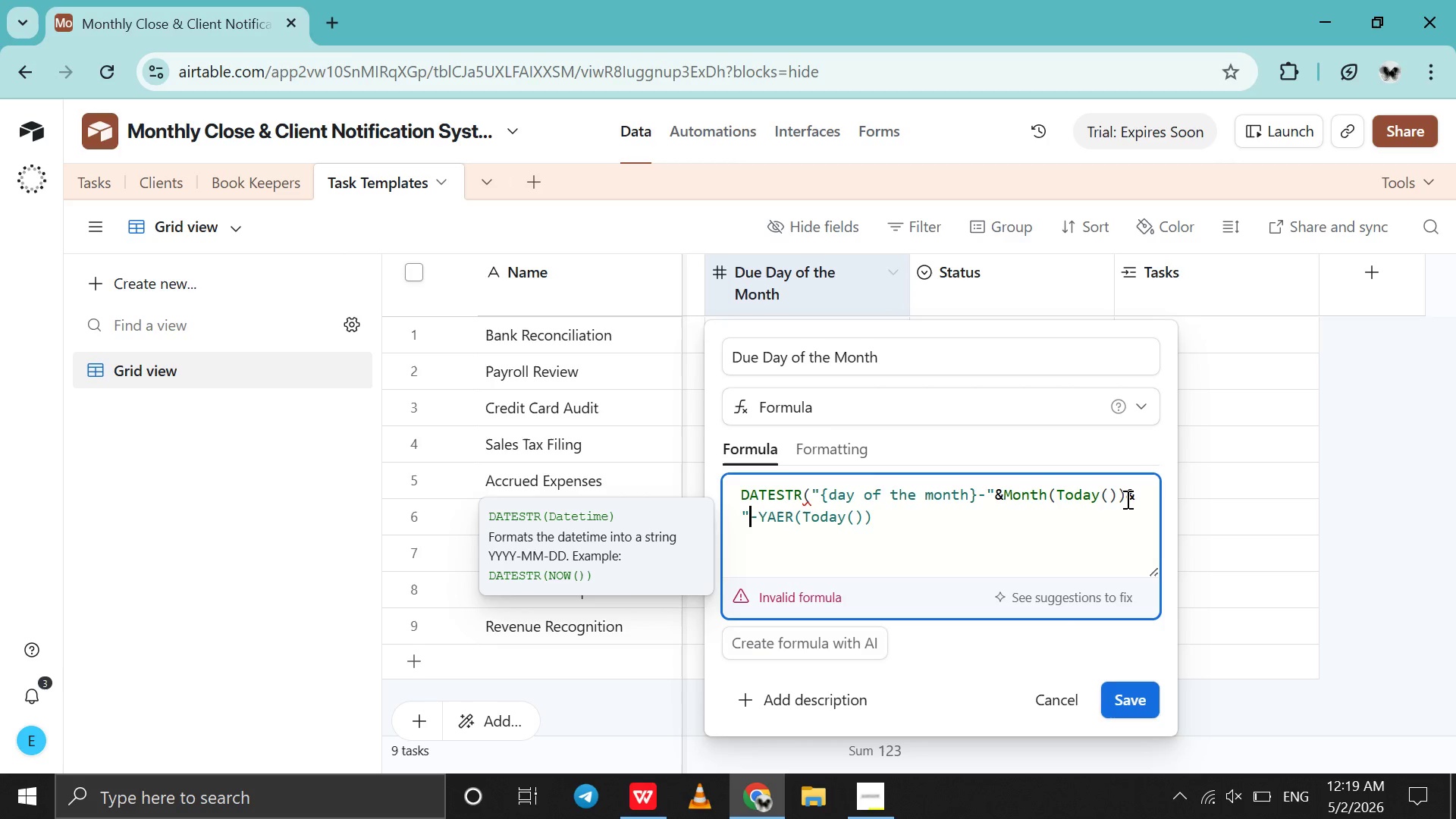 
key(ArrowRight)
 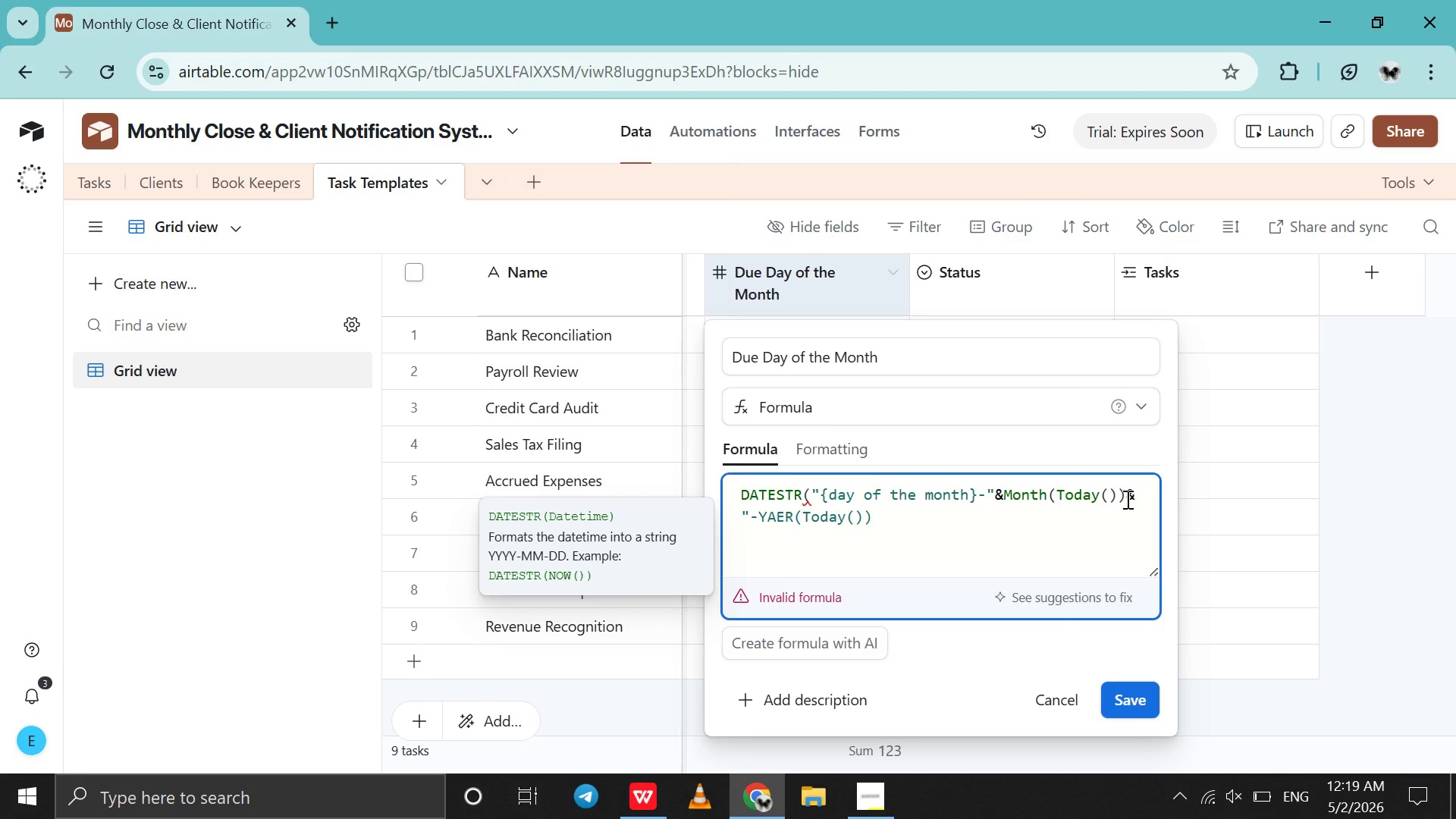 
key(Shift+Quote)
 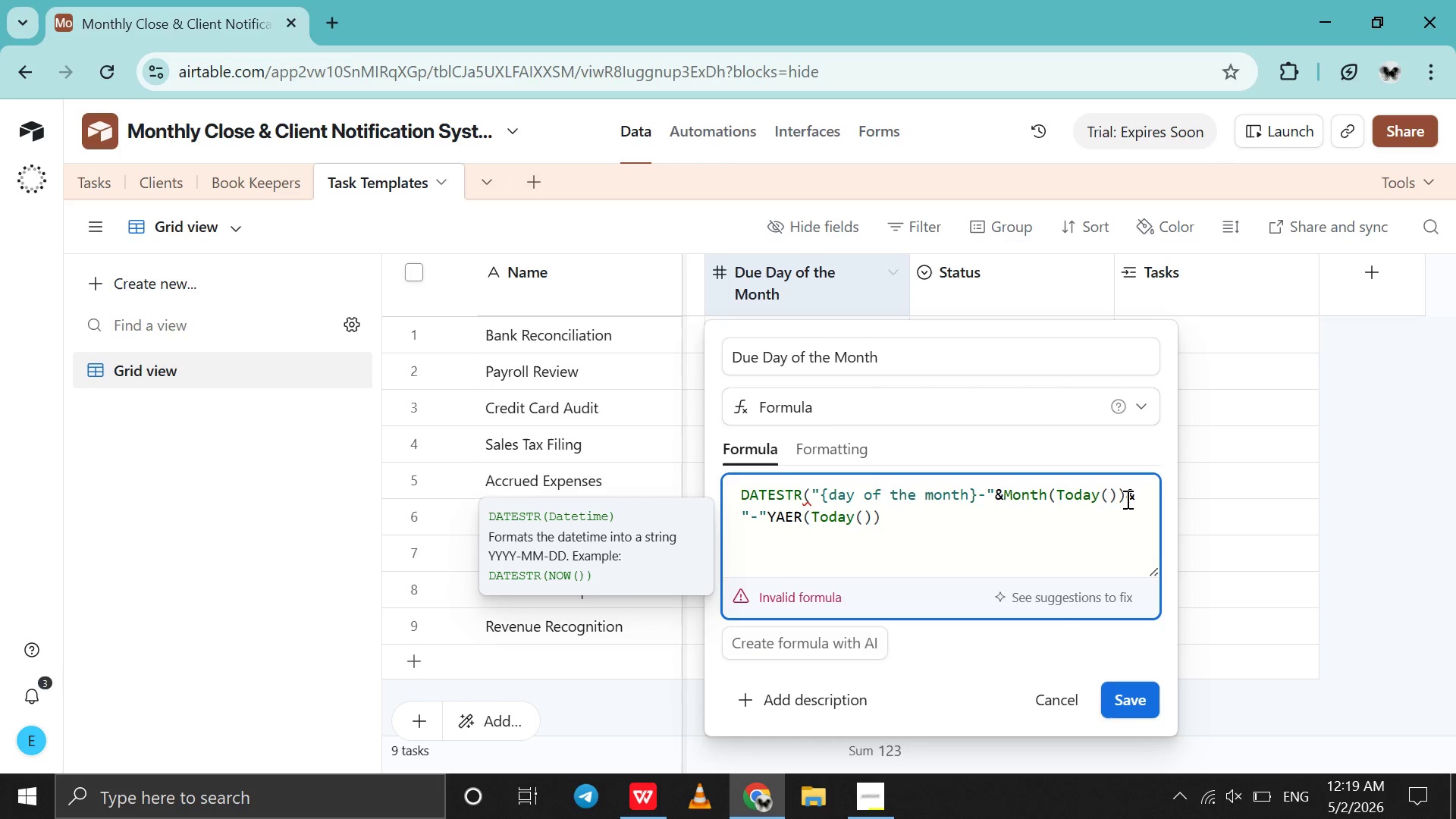 
key(ArrowRight)
 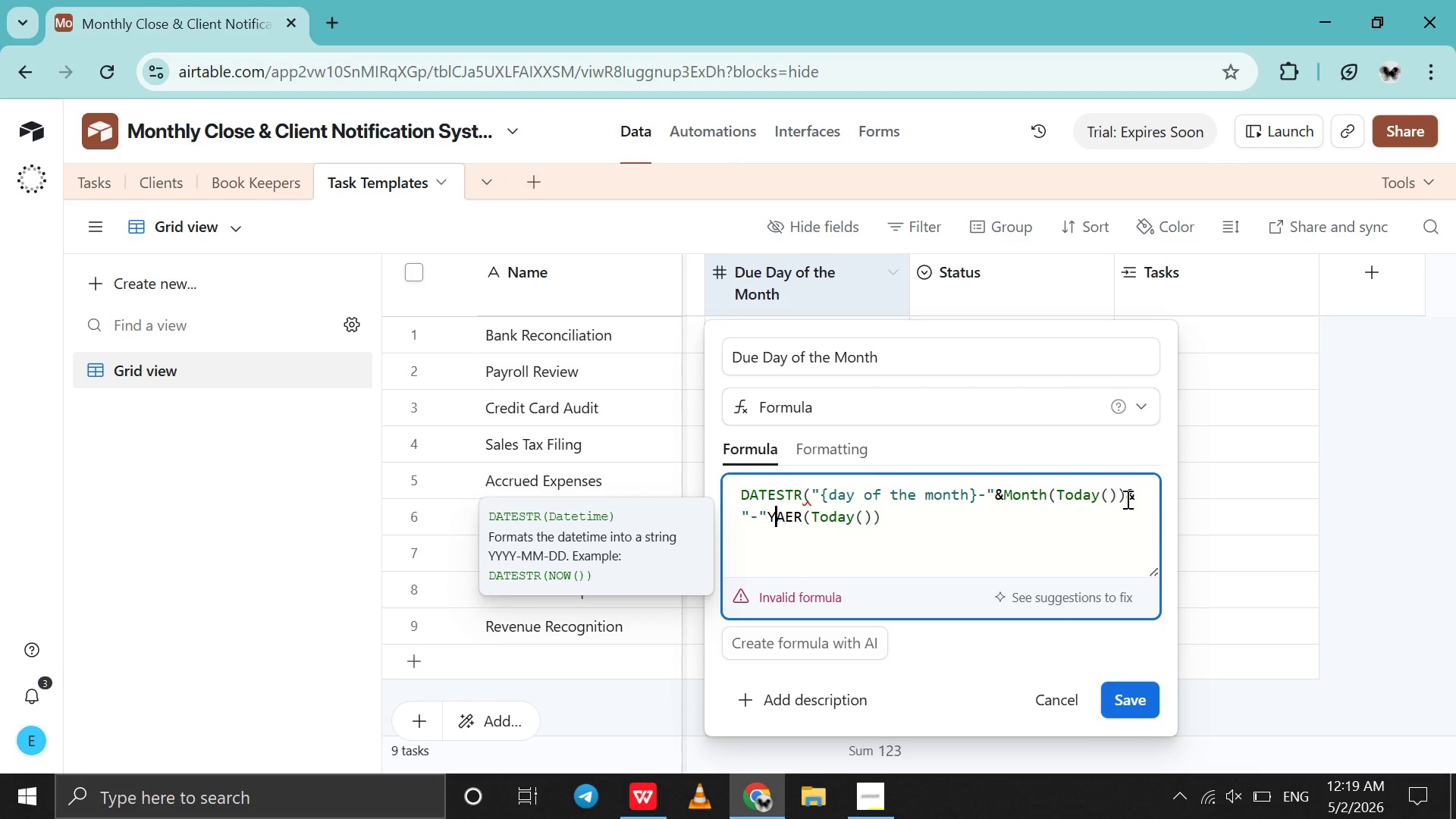 
key(ArrowLeft)
 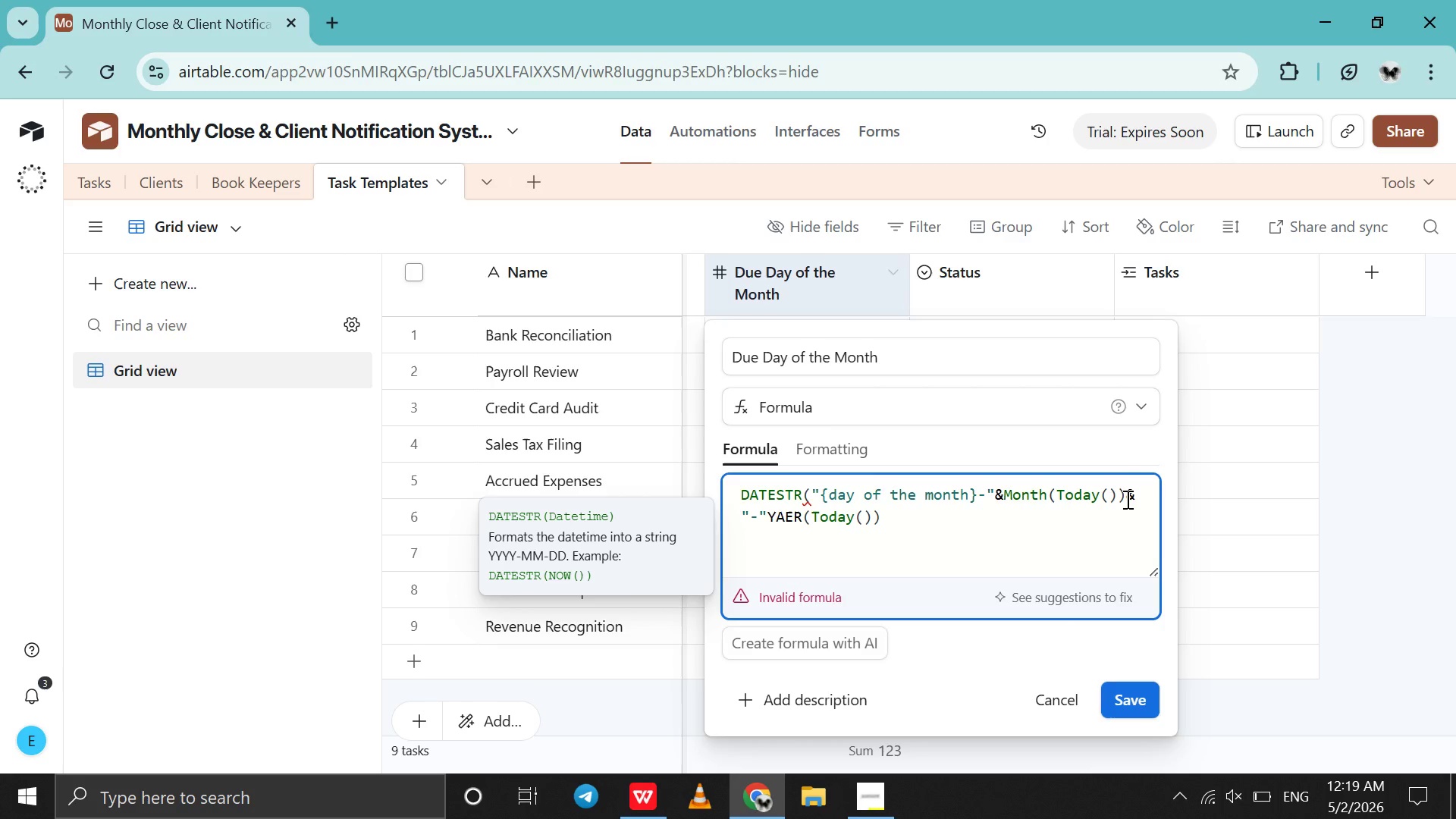 
key(Shift+7)
 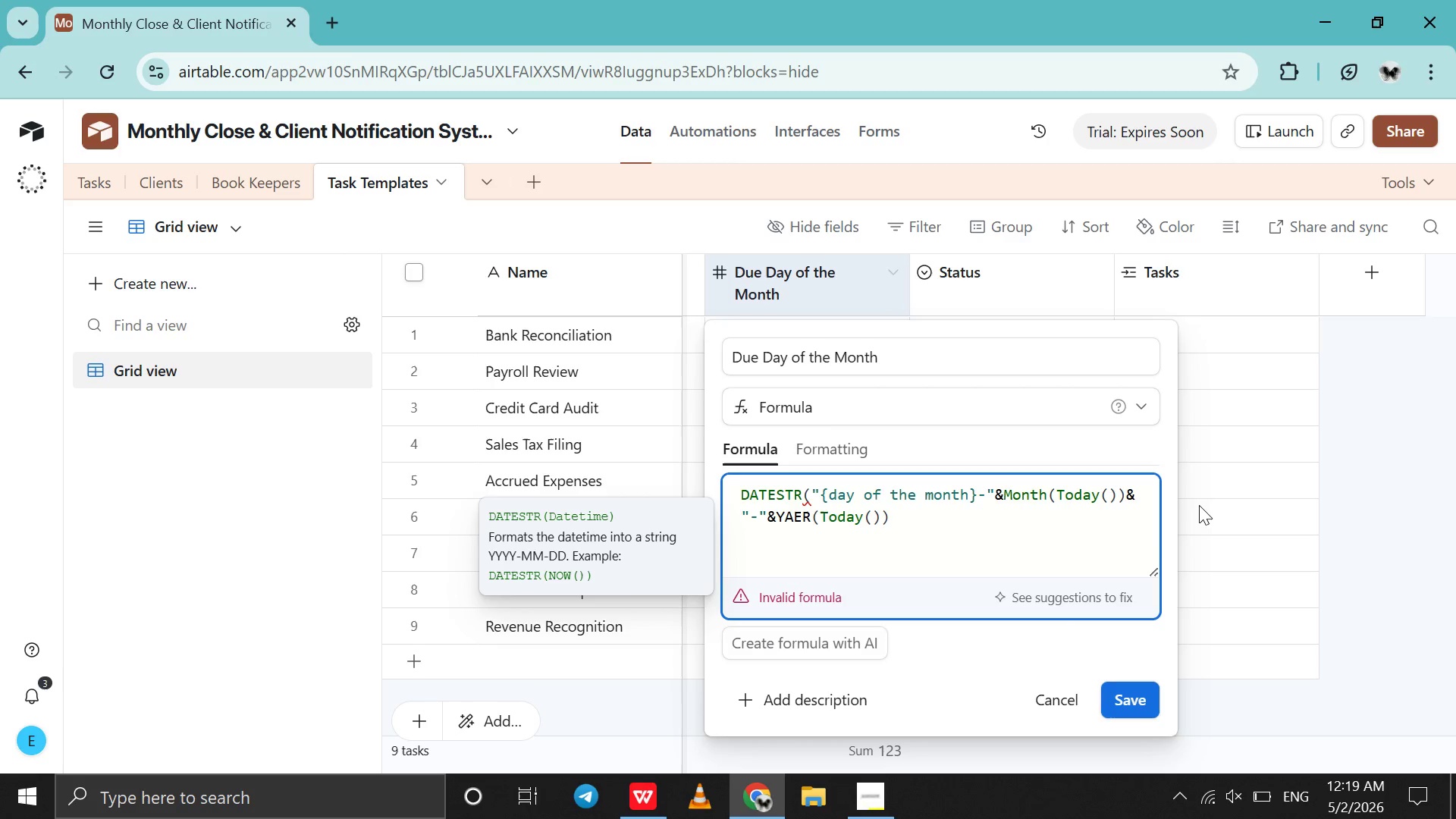 
left_click([1069, 522])
 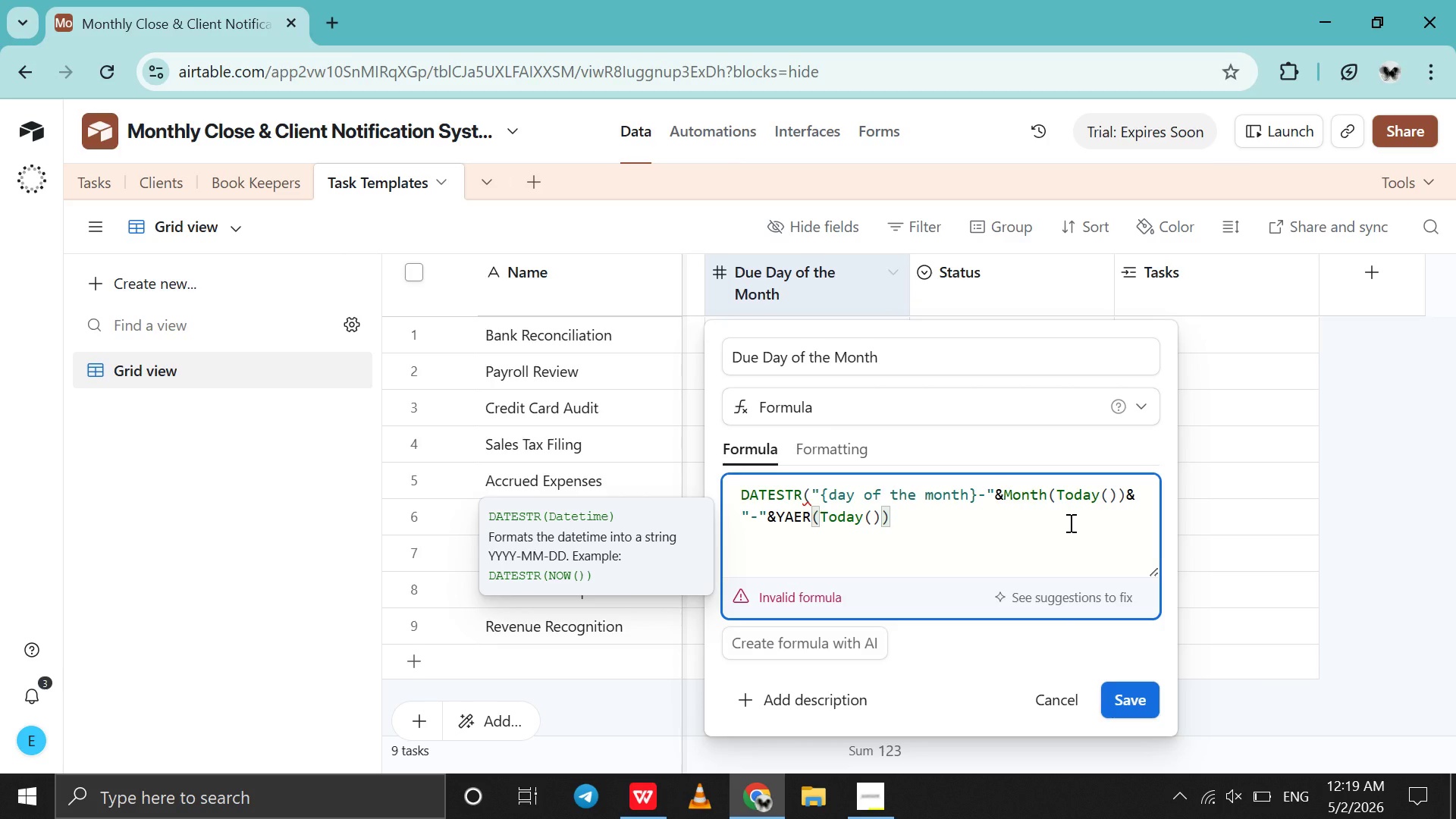 
key(Shift+0)
 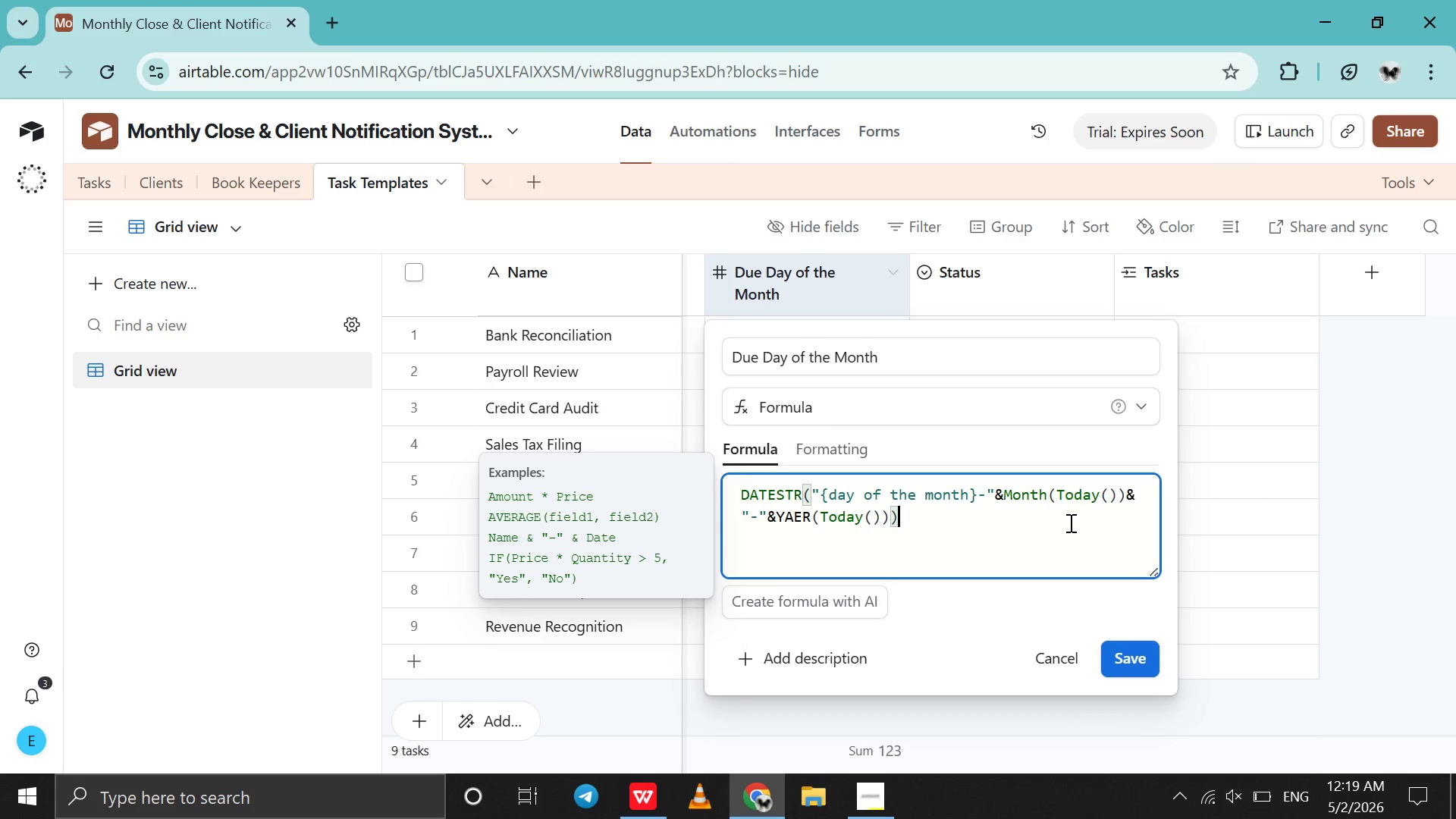 
key(Control+A)
 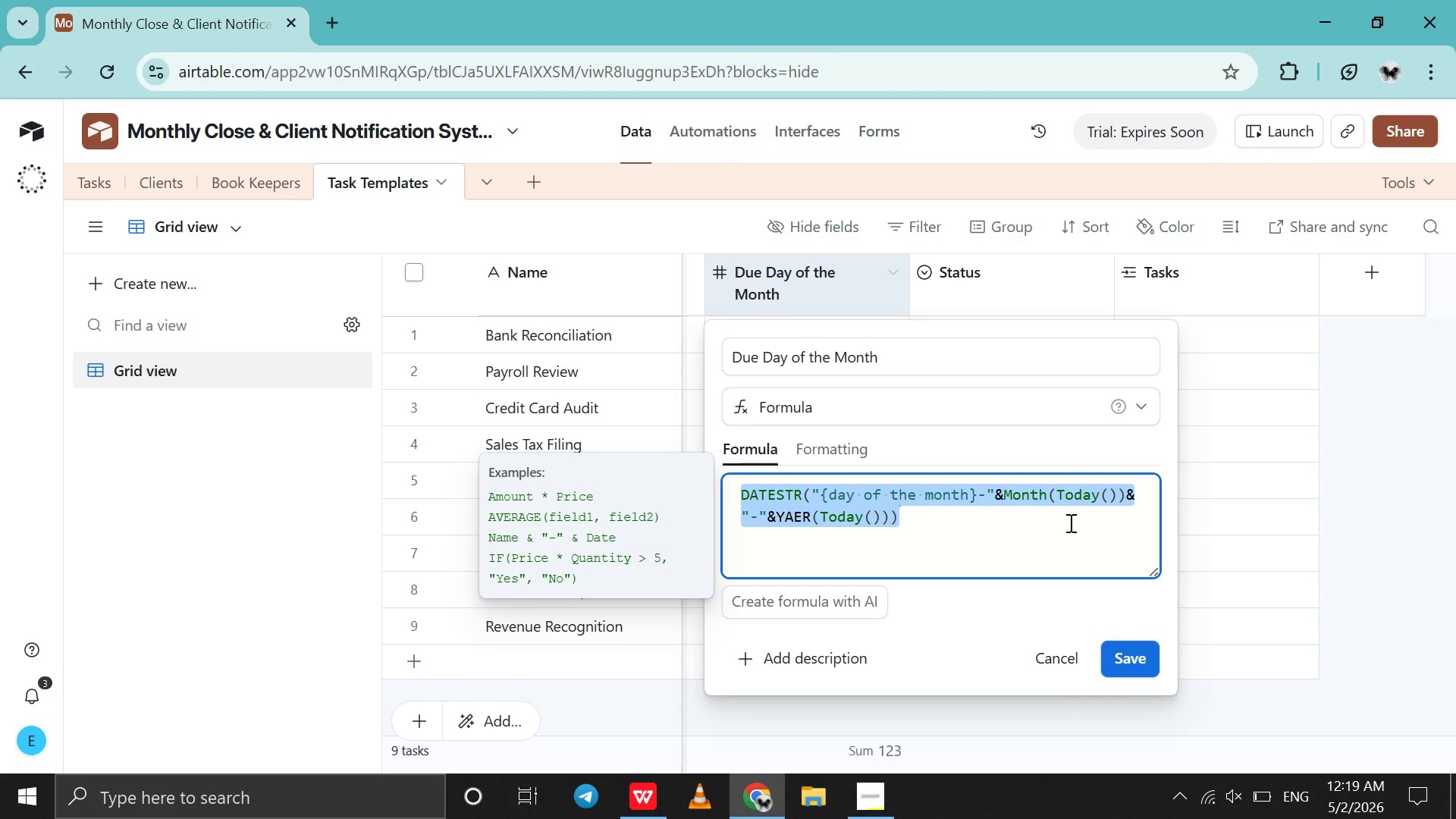 
key(Control+X)
 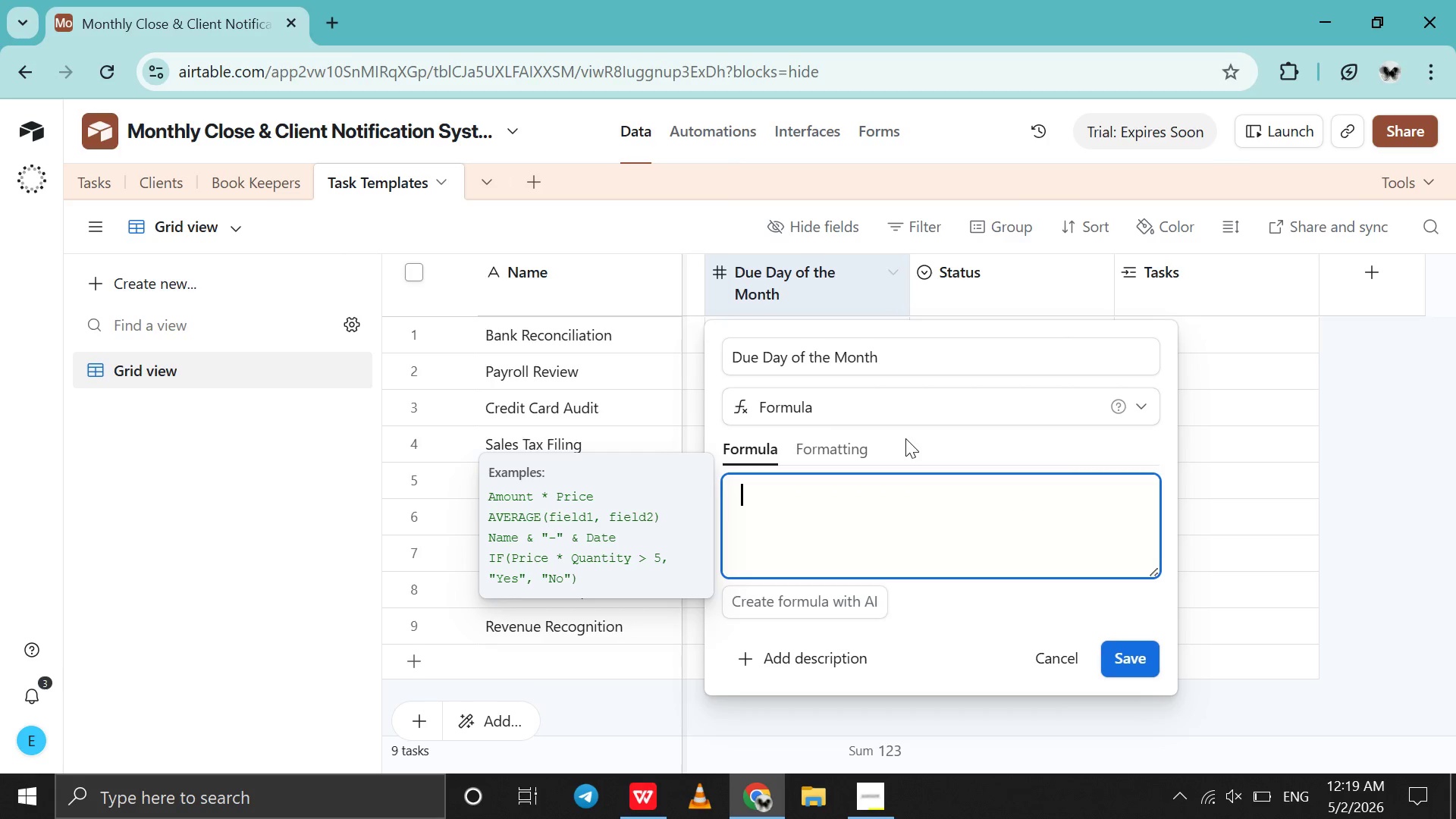 
left_click([852, 410])
 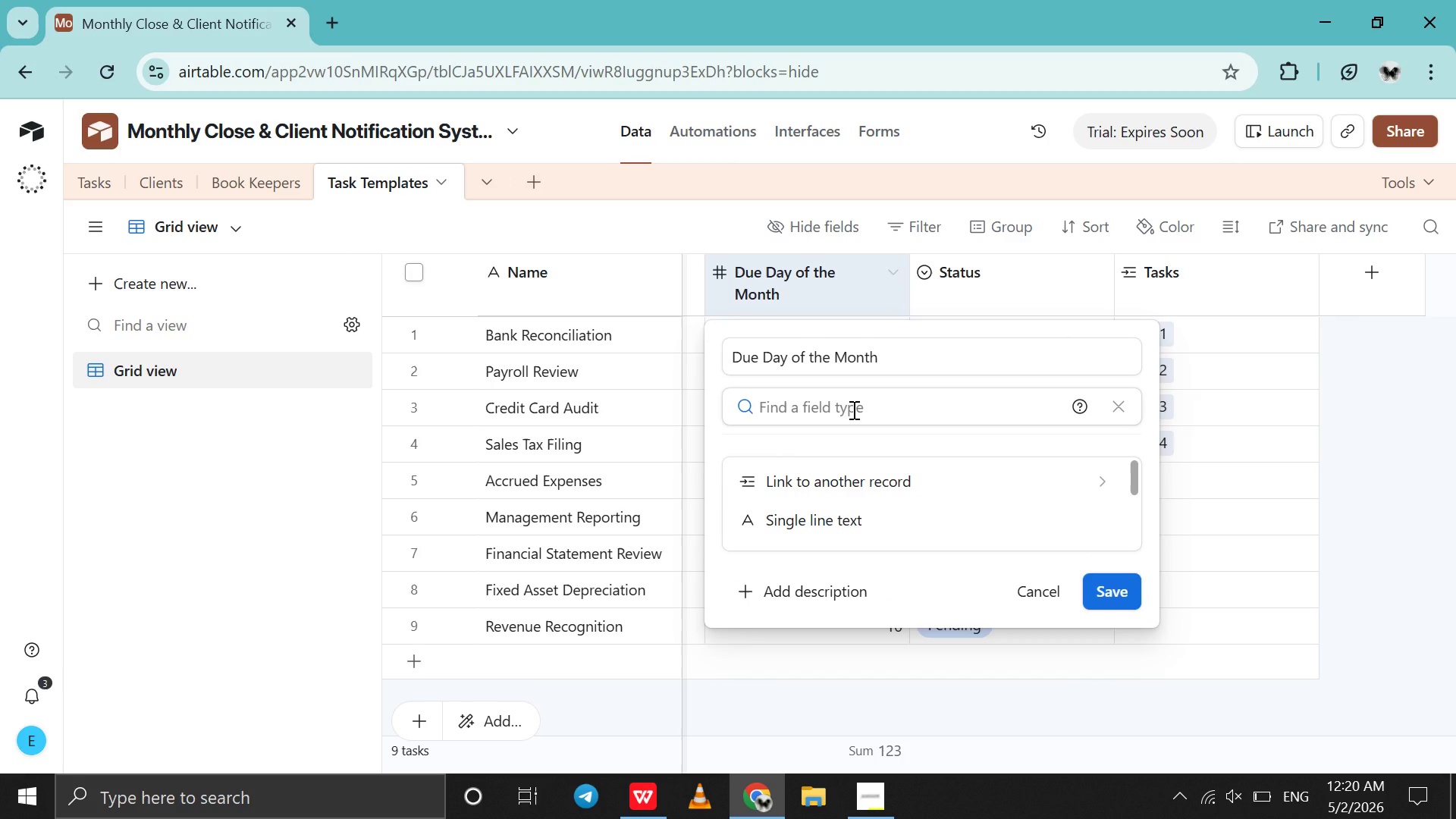 
type(nu)
 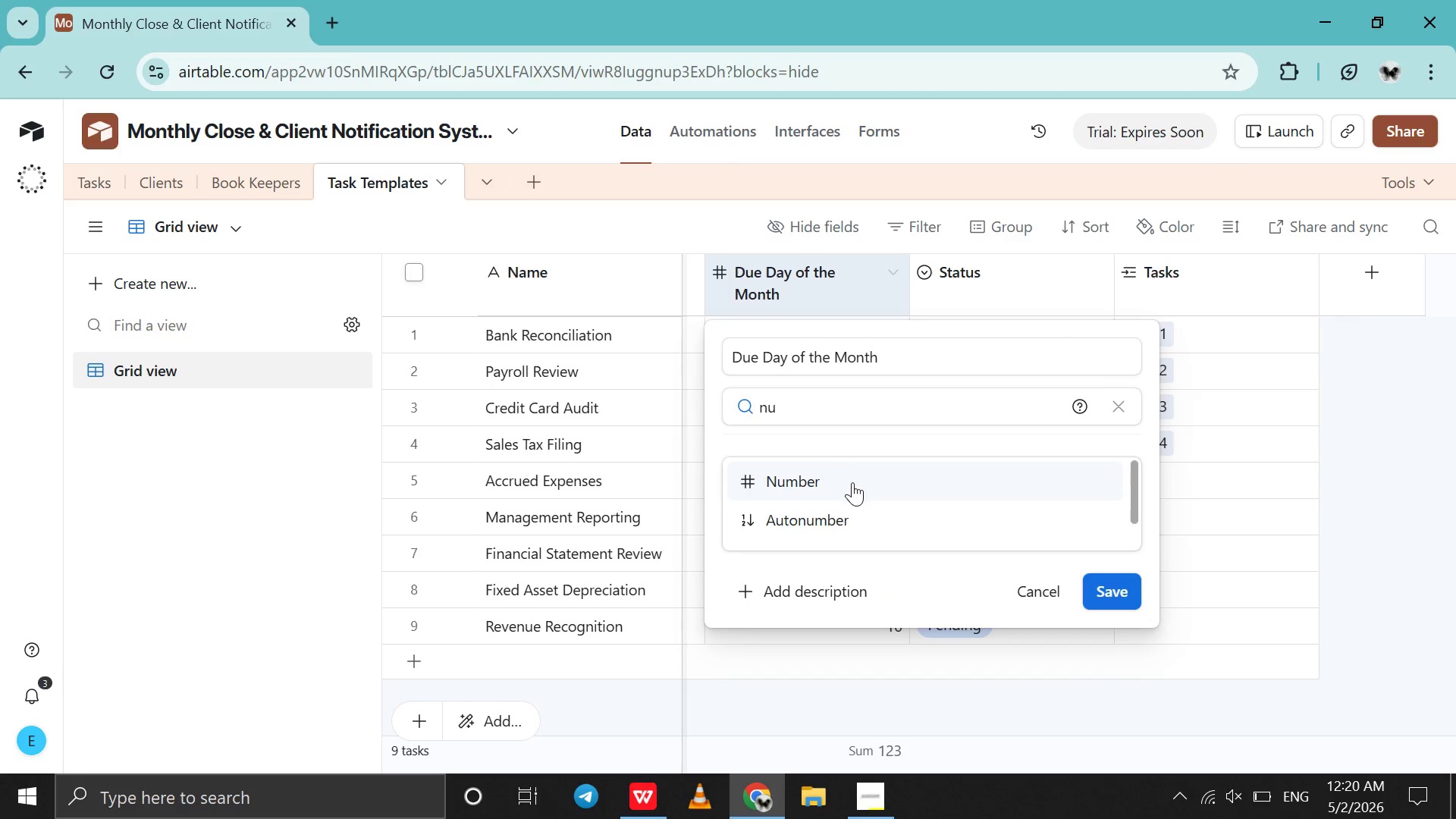 
left_click([852, 482])
 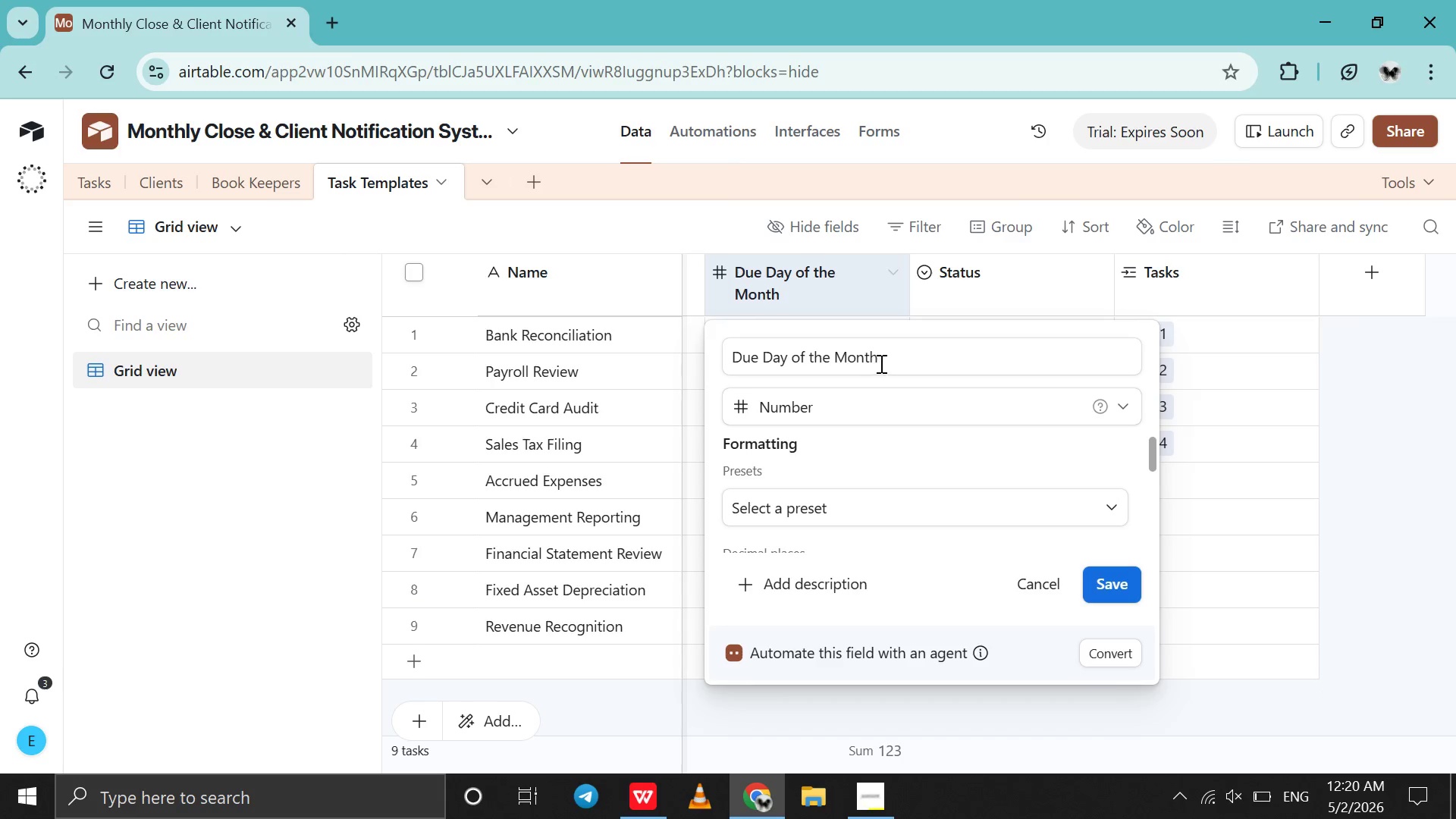 
left_click_drag(start_coordinate=[881, 362], to_coordinate=[727, 365])
 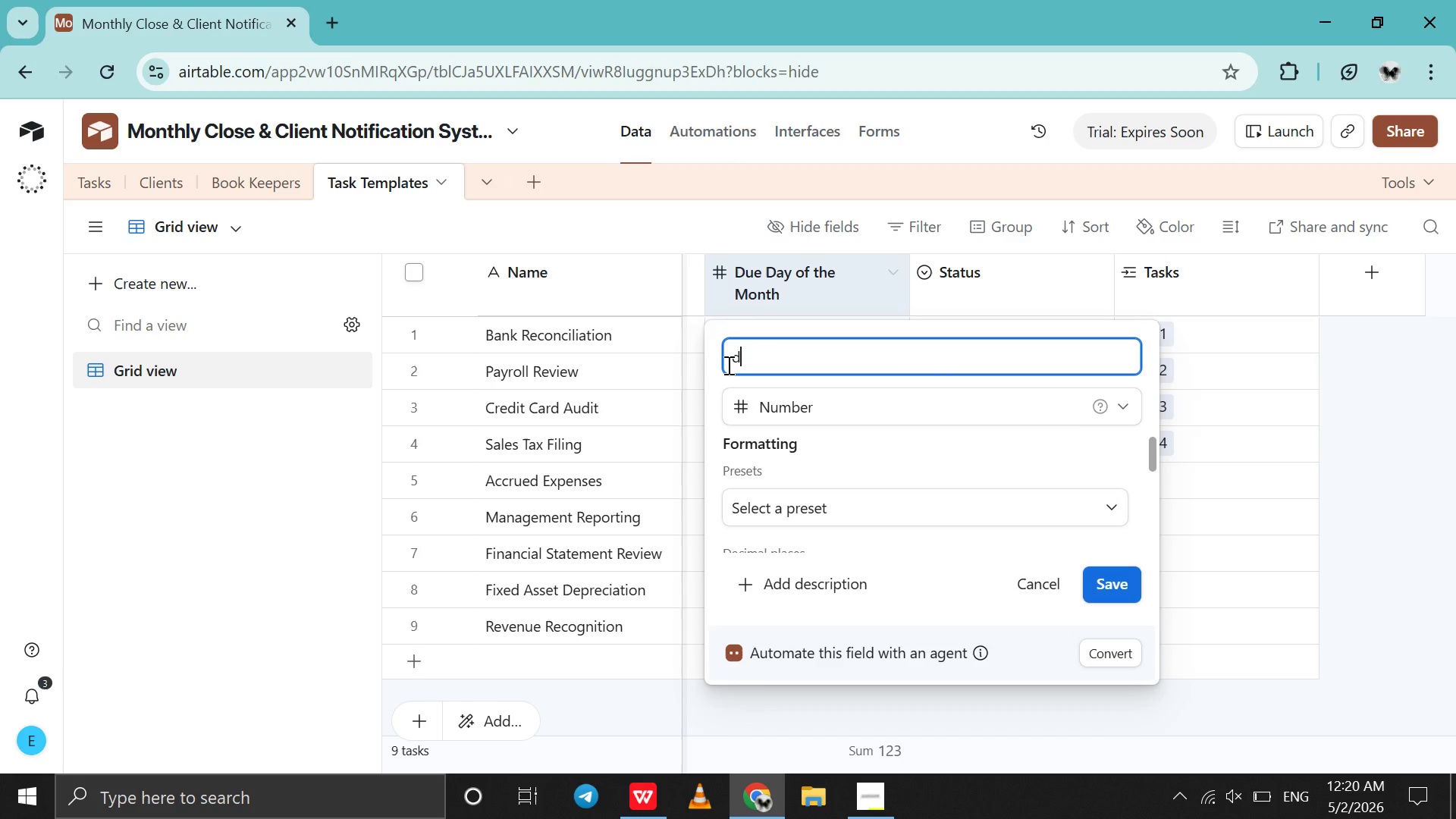 
type(dday of the month)
 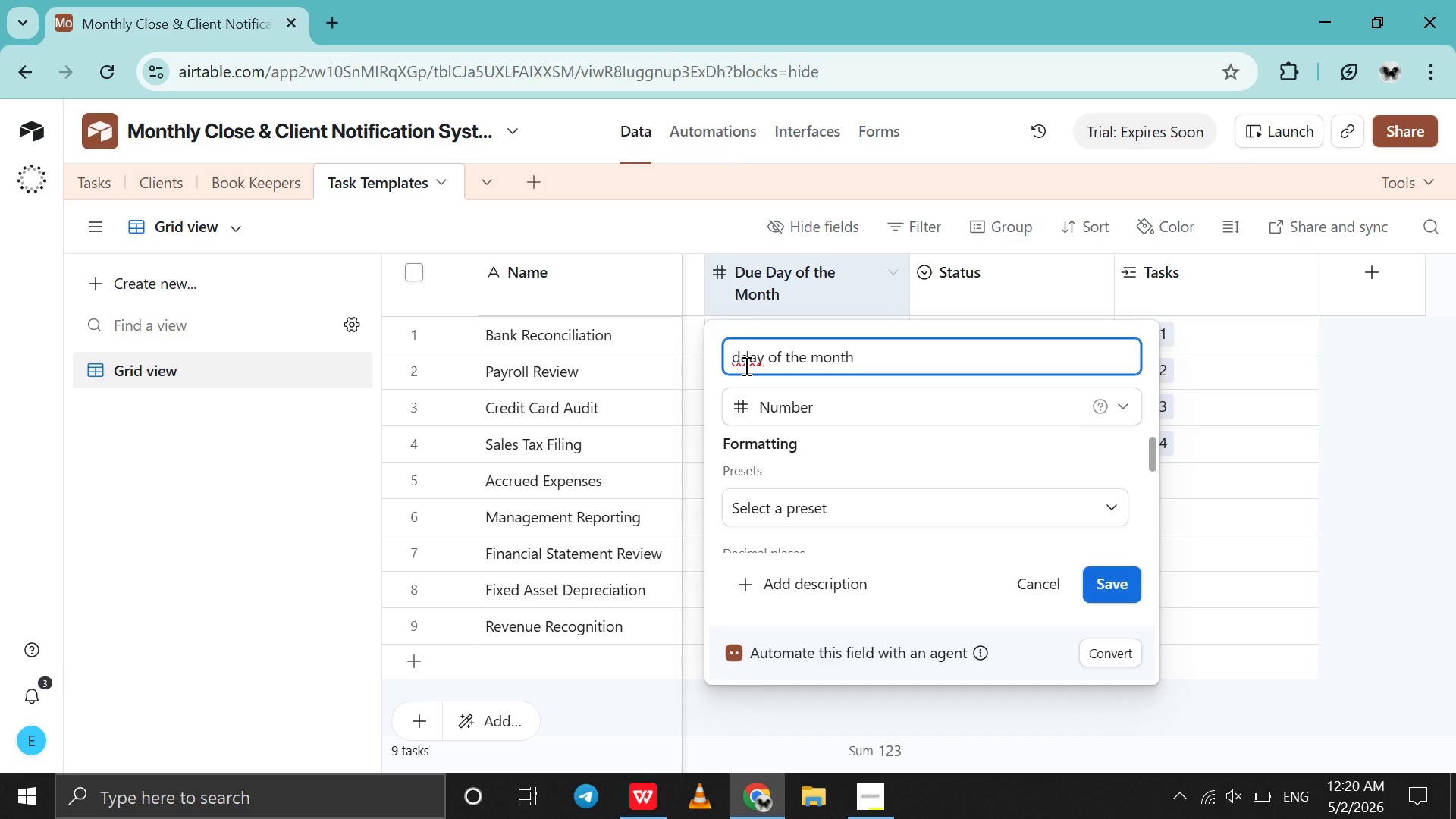 
left_click([745, 366])
 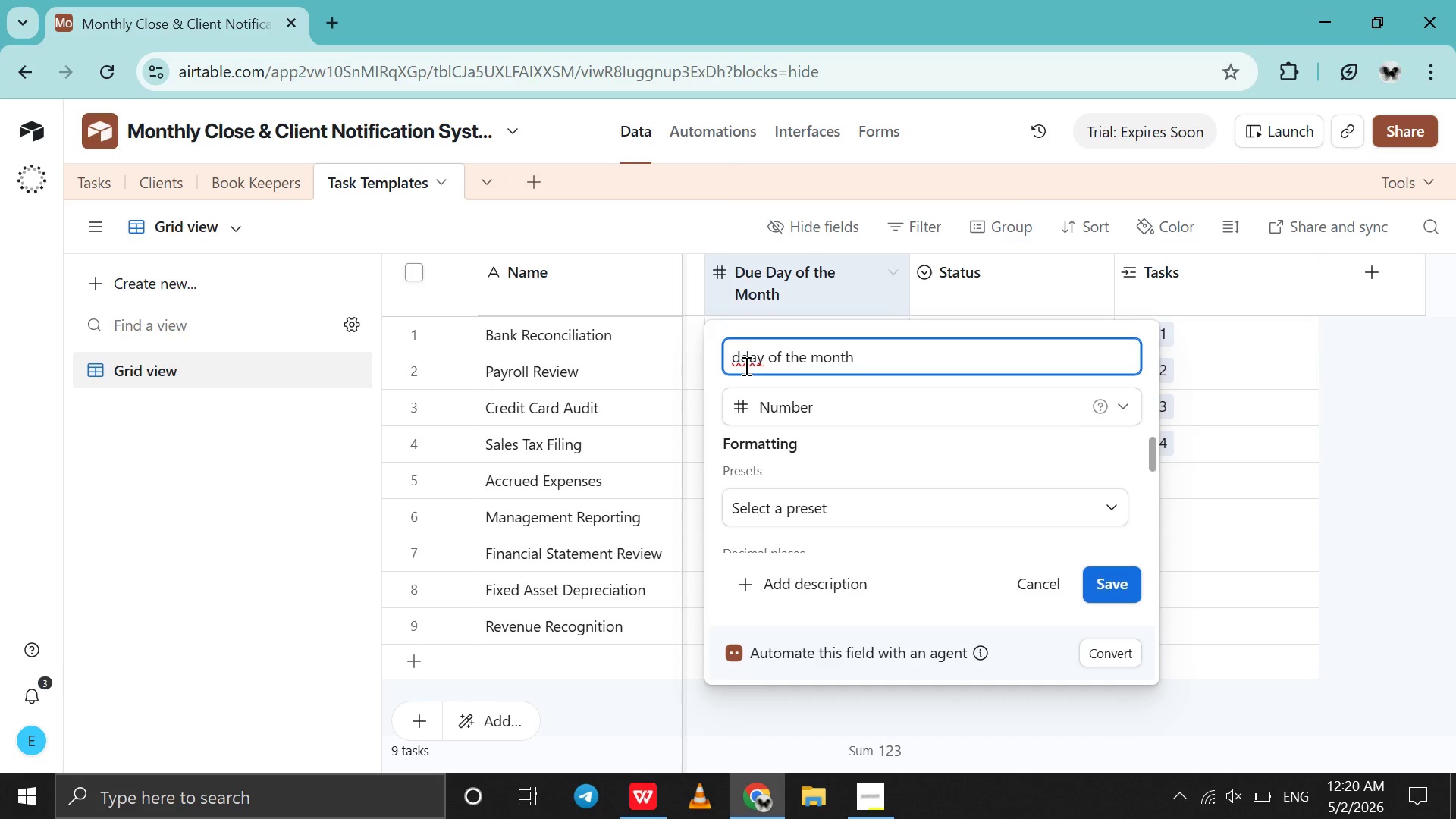 
key(Backspace)
 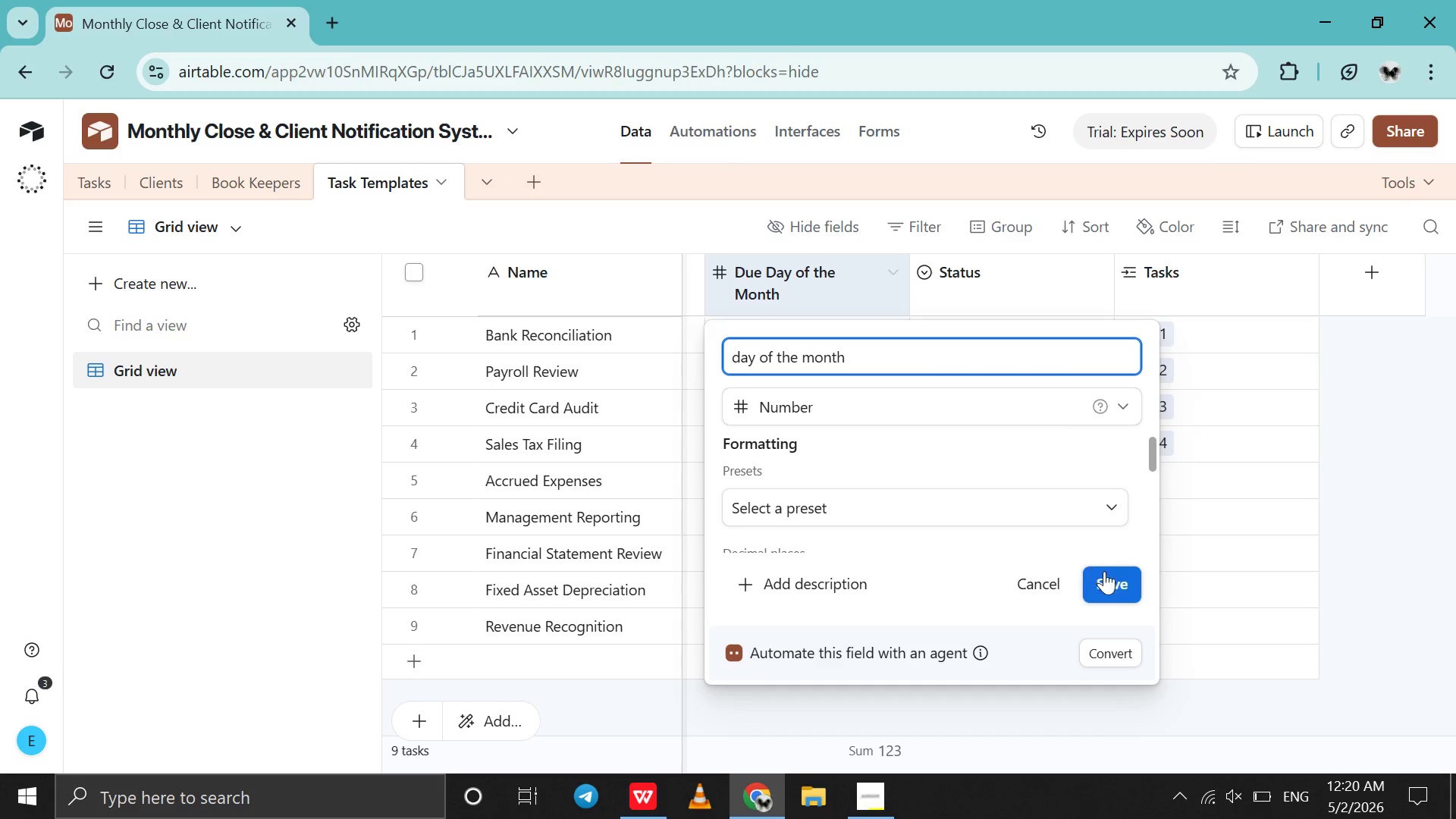 
left_click([1112, 576])
 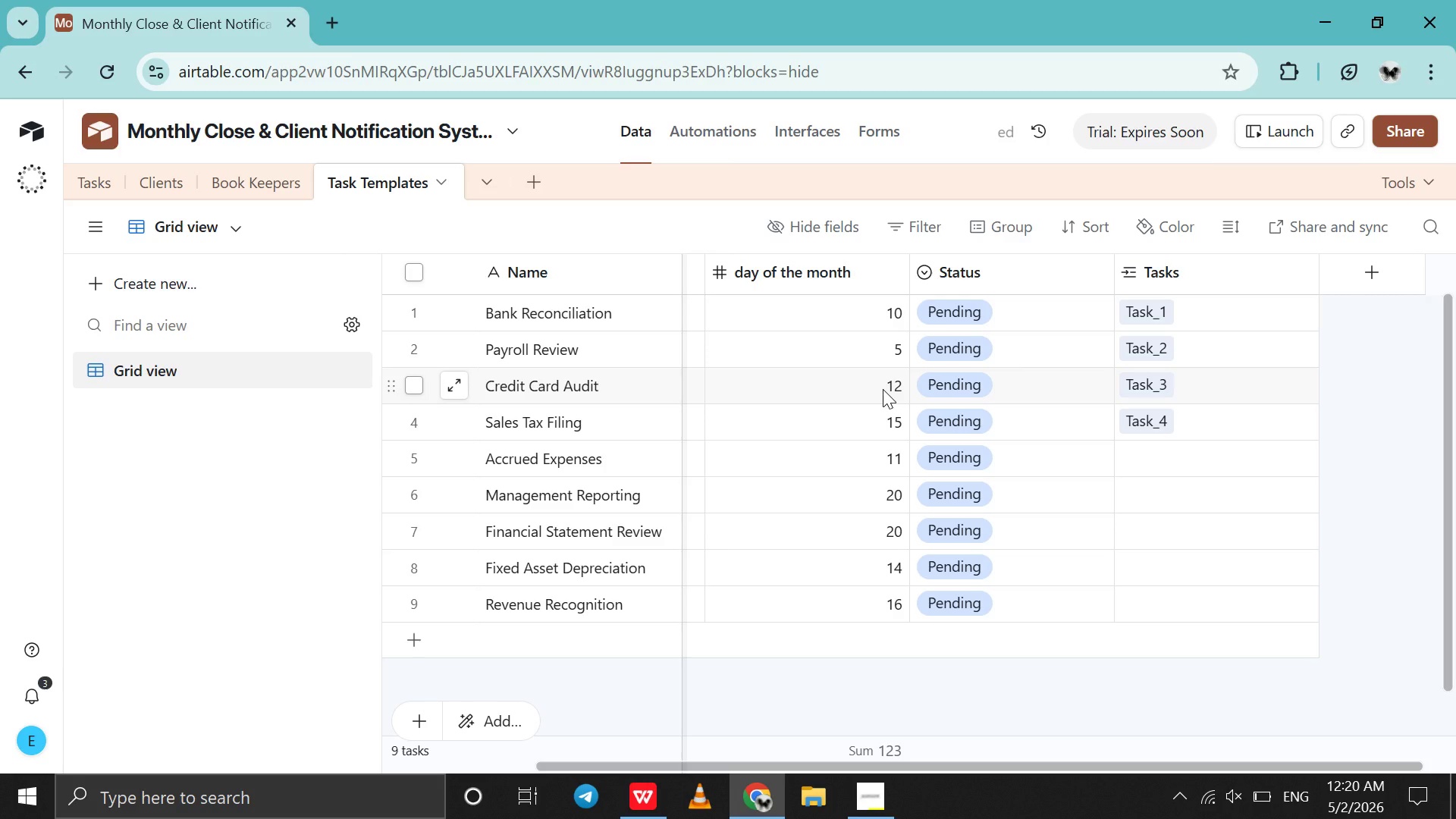 
scroll: coordinate [883, 389], scroll_direction: down, amount: 7.0
 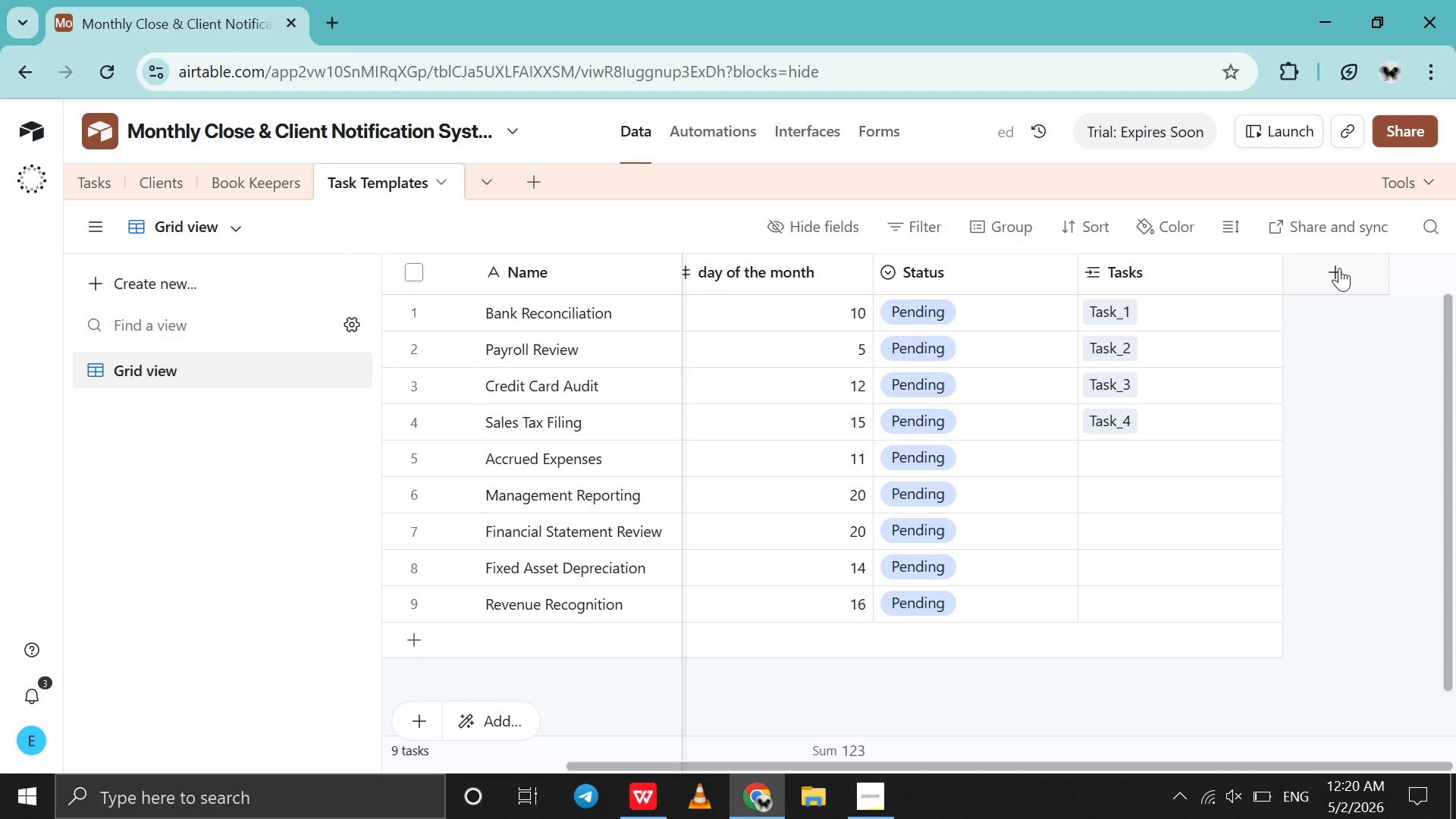 
left_click([1339, 268])
 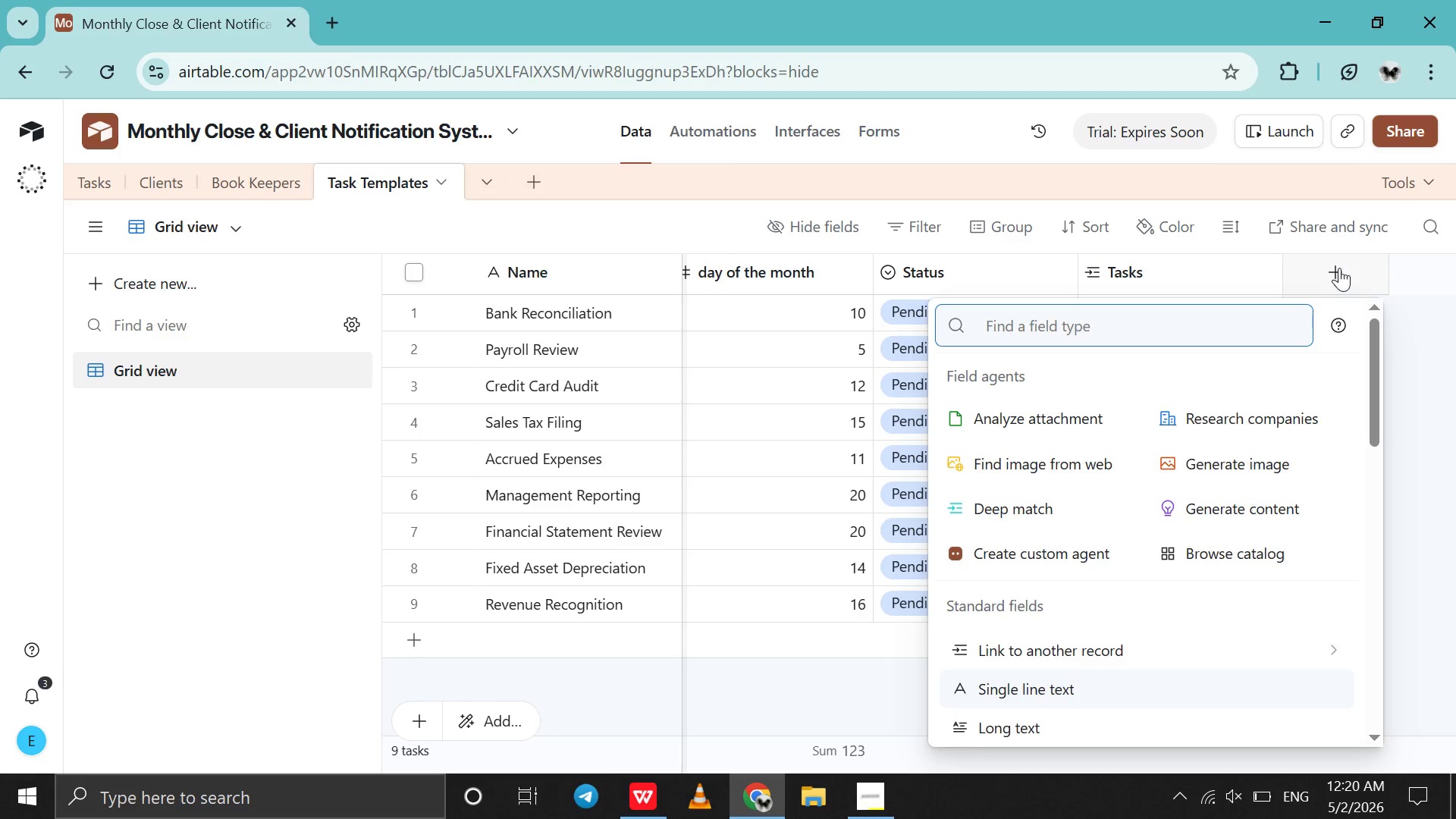 
type(for)
 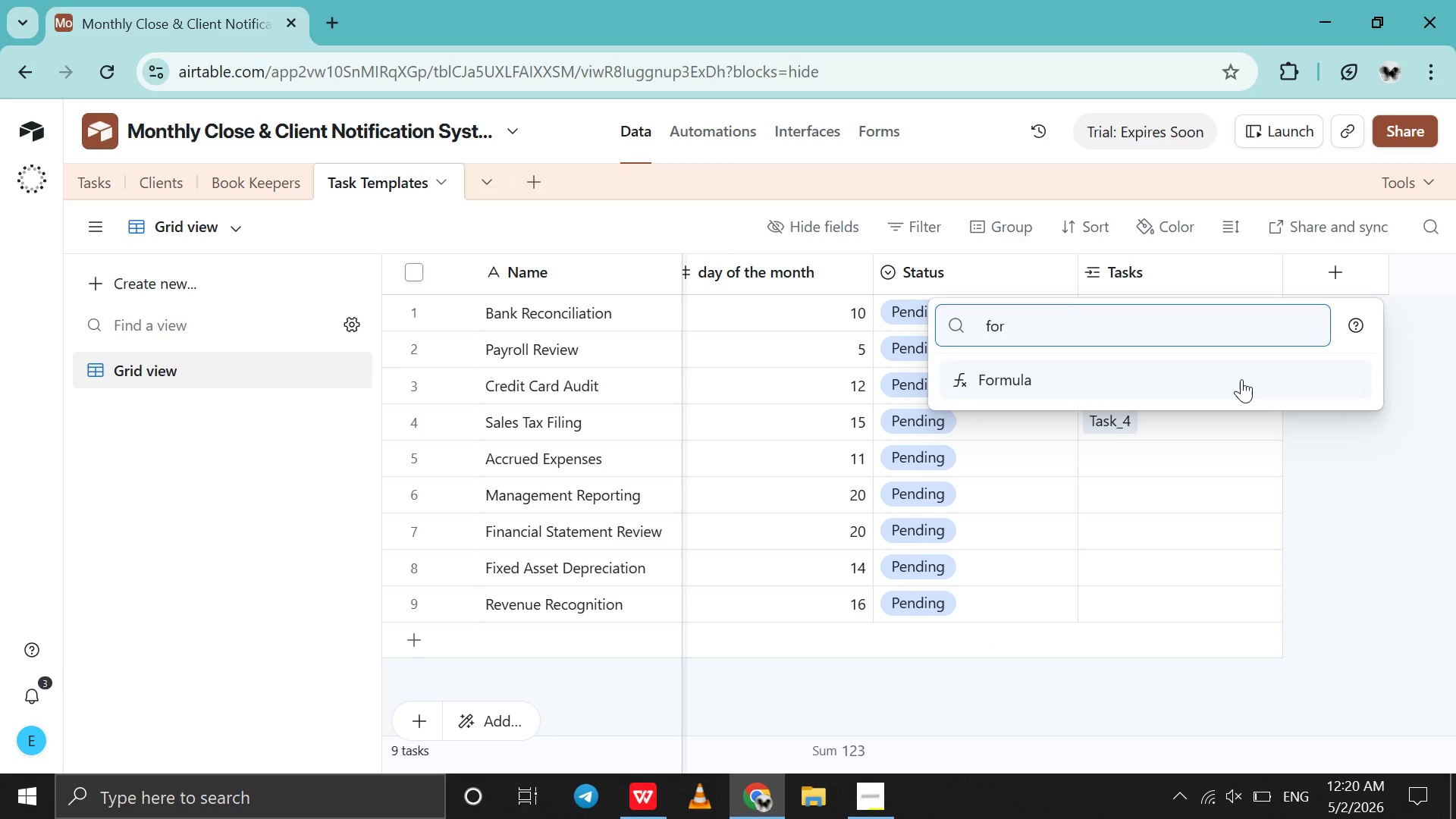 
left_click([1241, 379])
 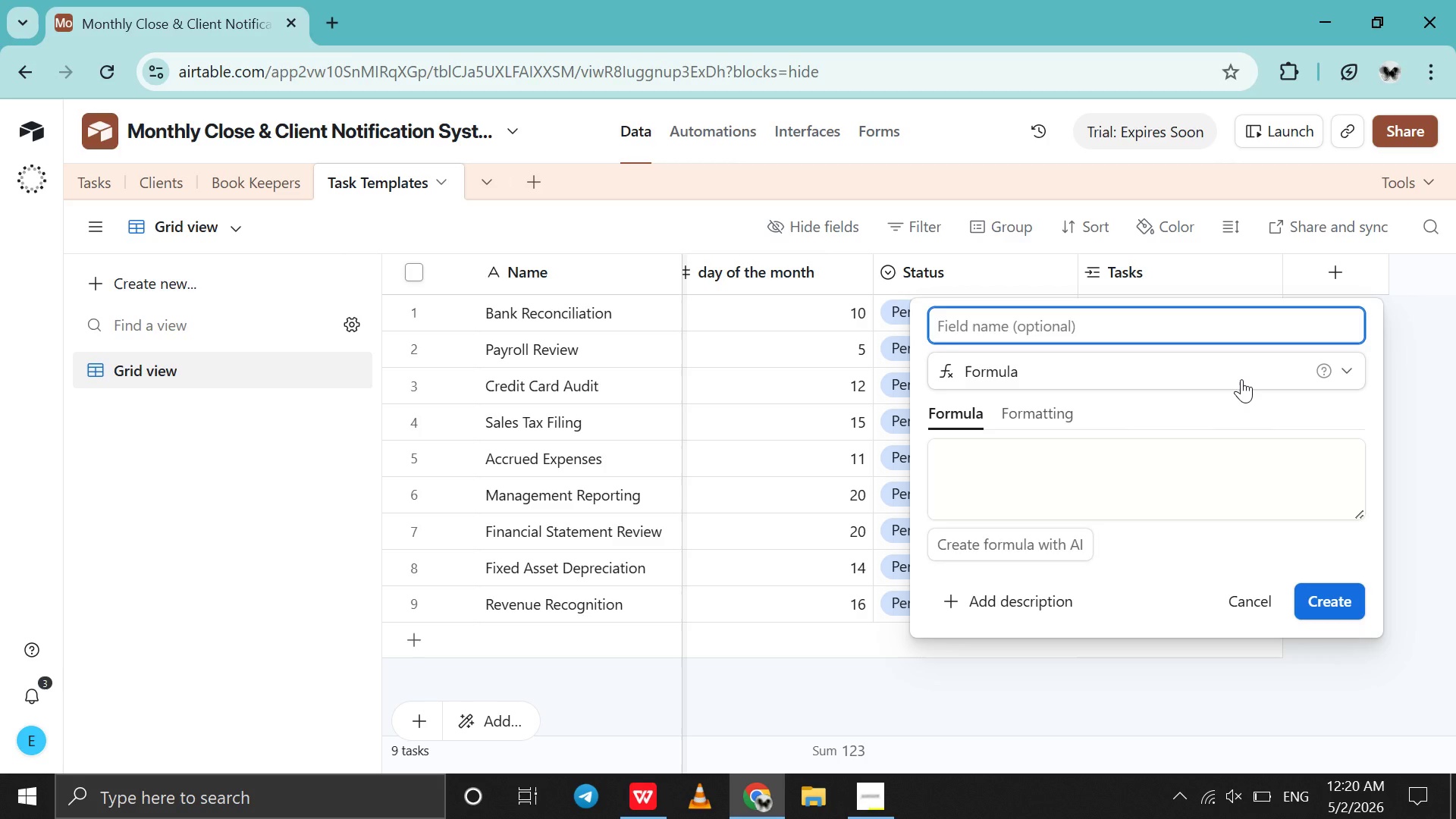 
hold_key(key=ShiftLeft, duration=2.28)
 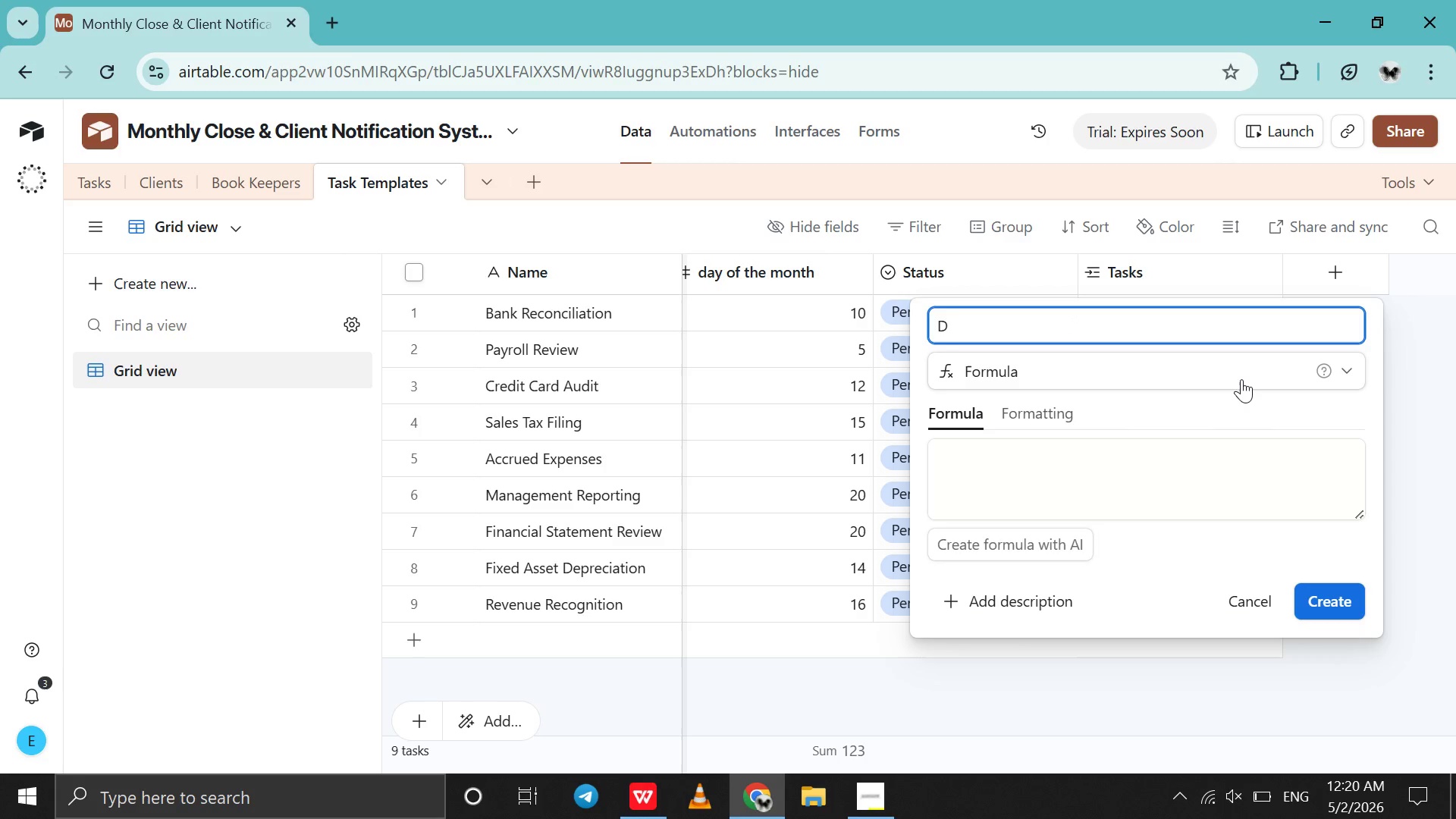 
hold_key(key=D, duration=0.33)
 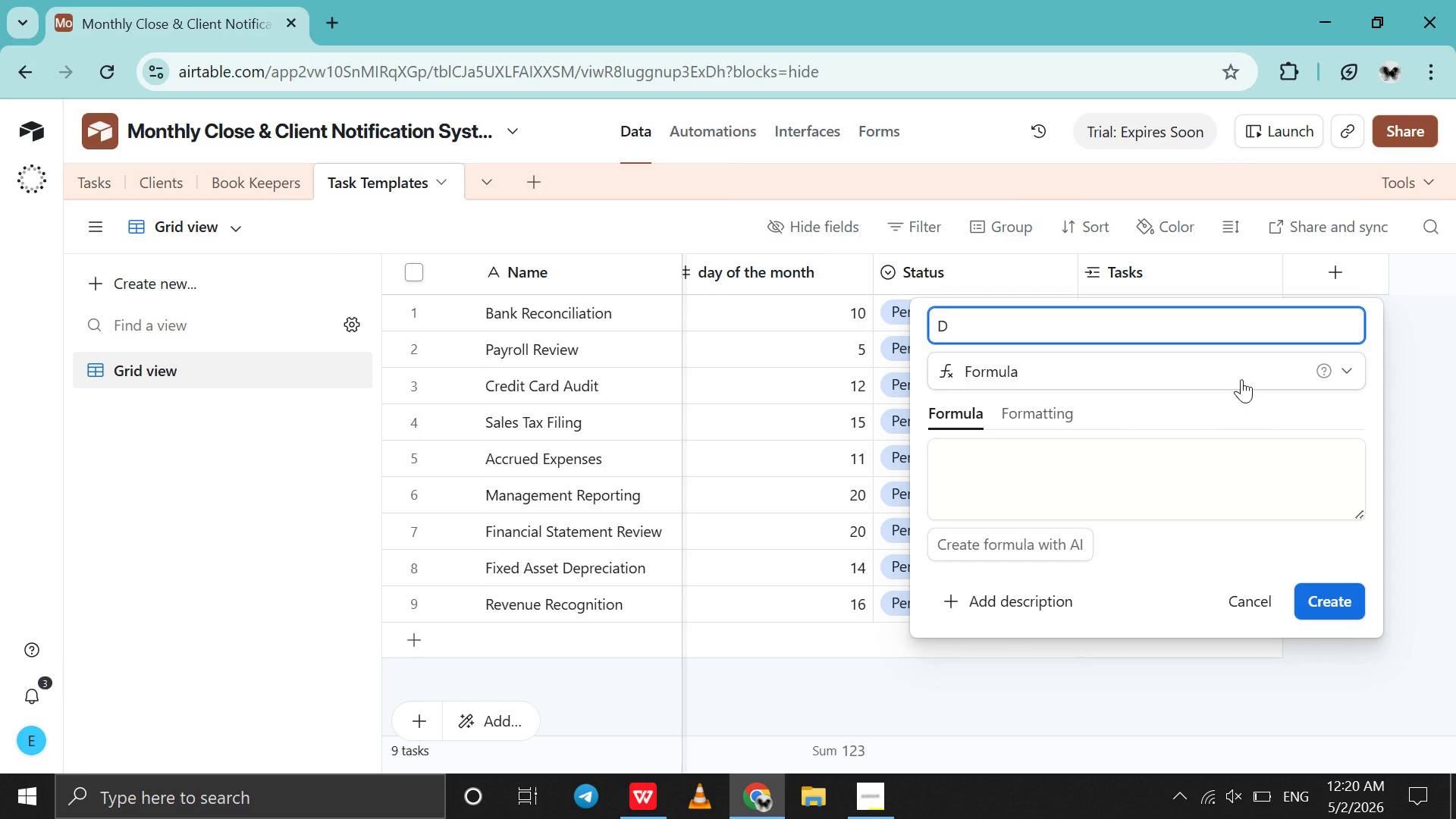 
type(ue Date of the Month)
 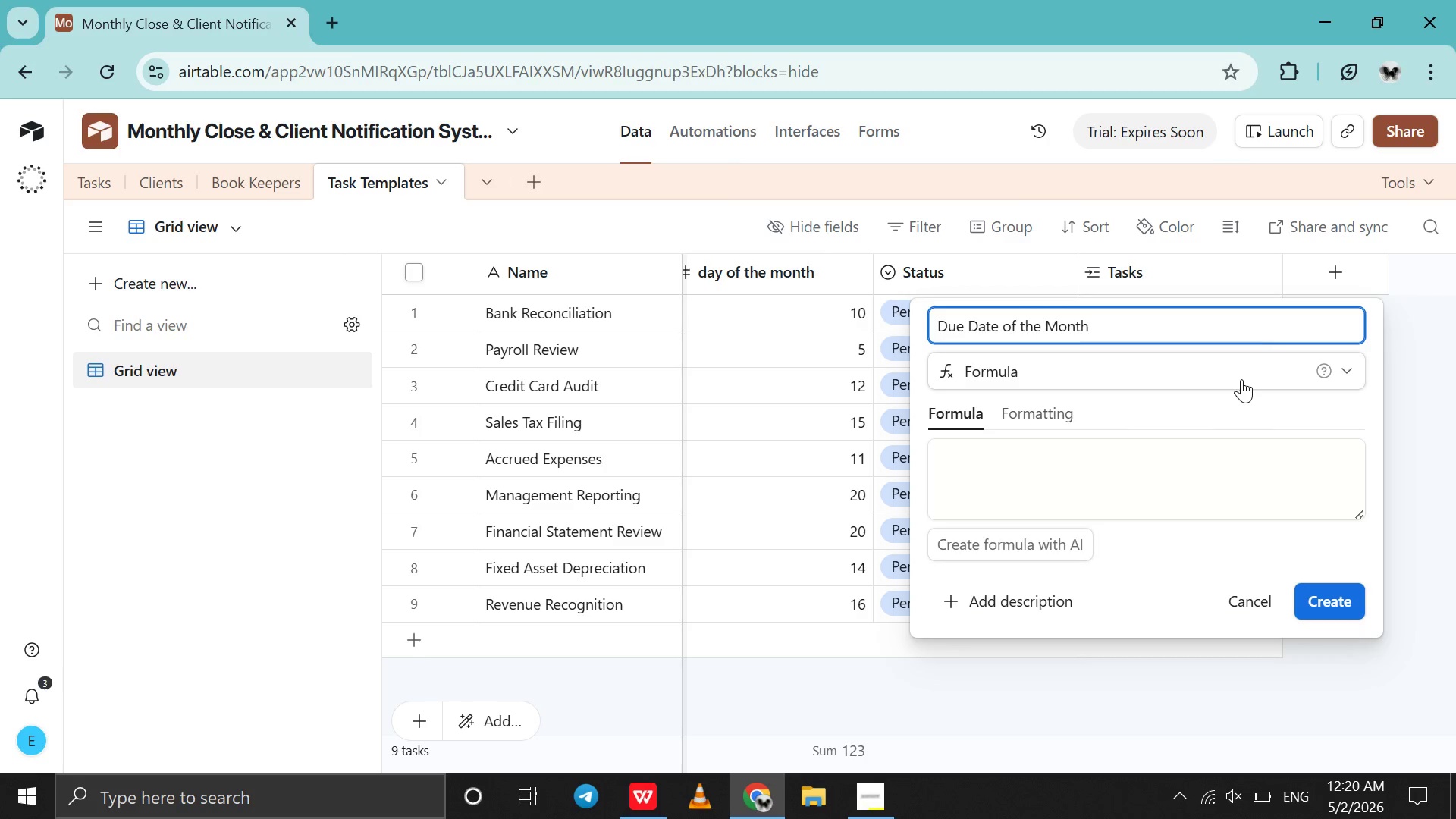 
left_click([1084, 488])
 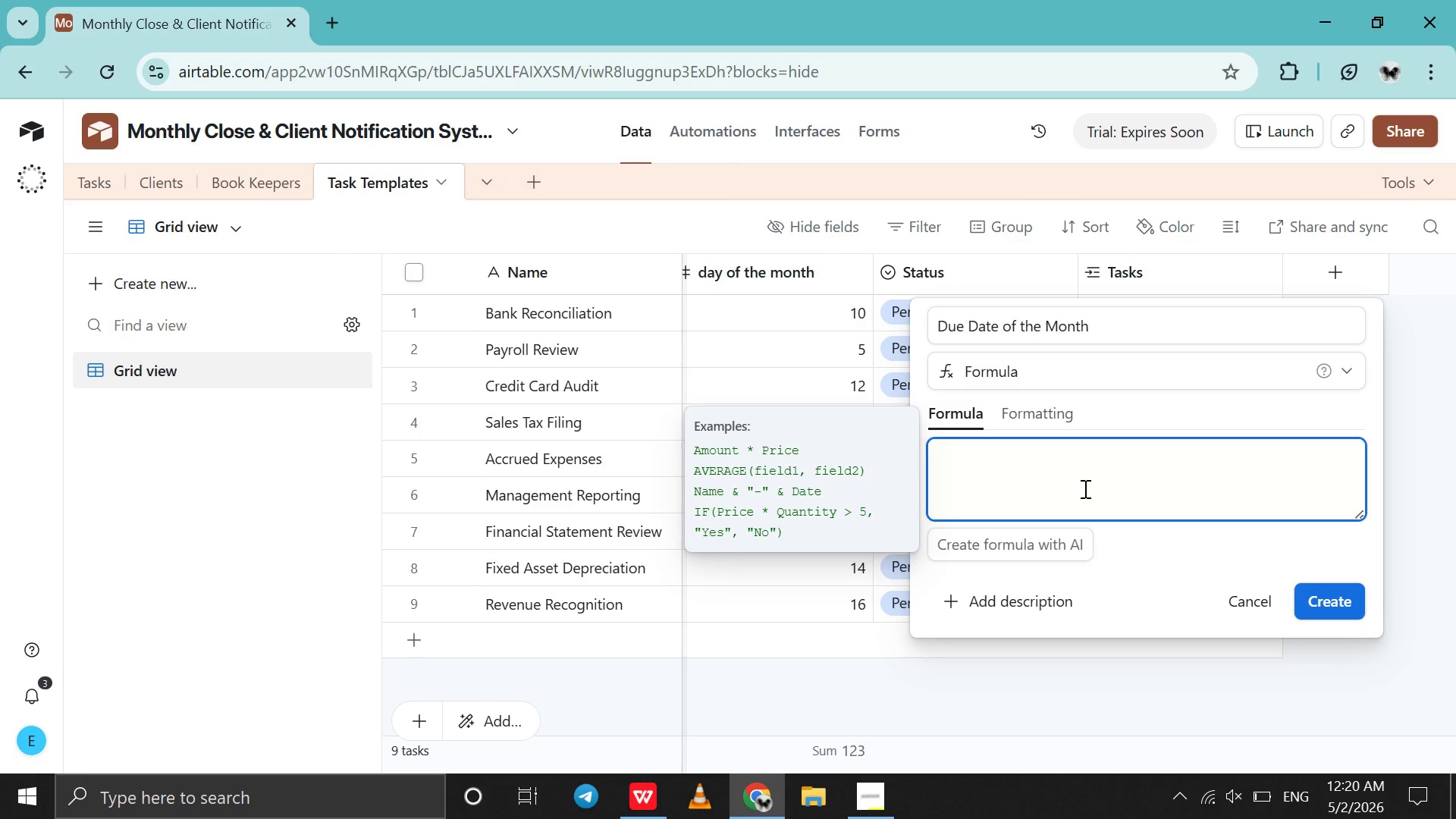 
key(Control+V)
 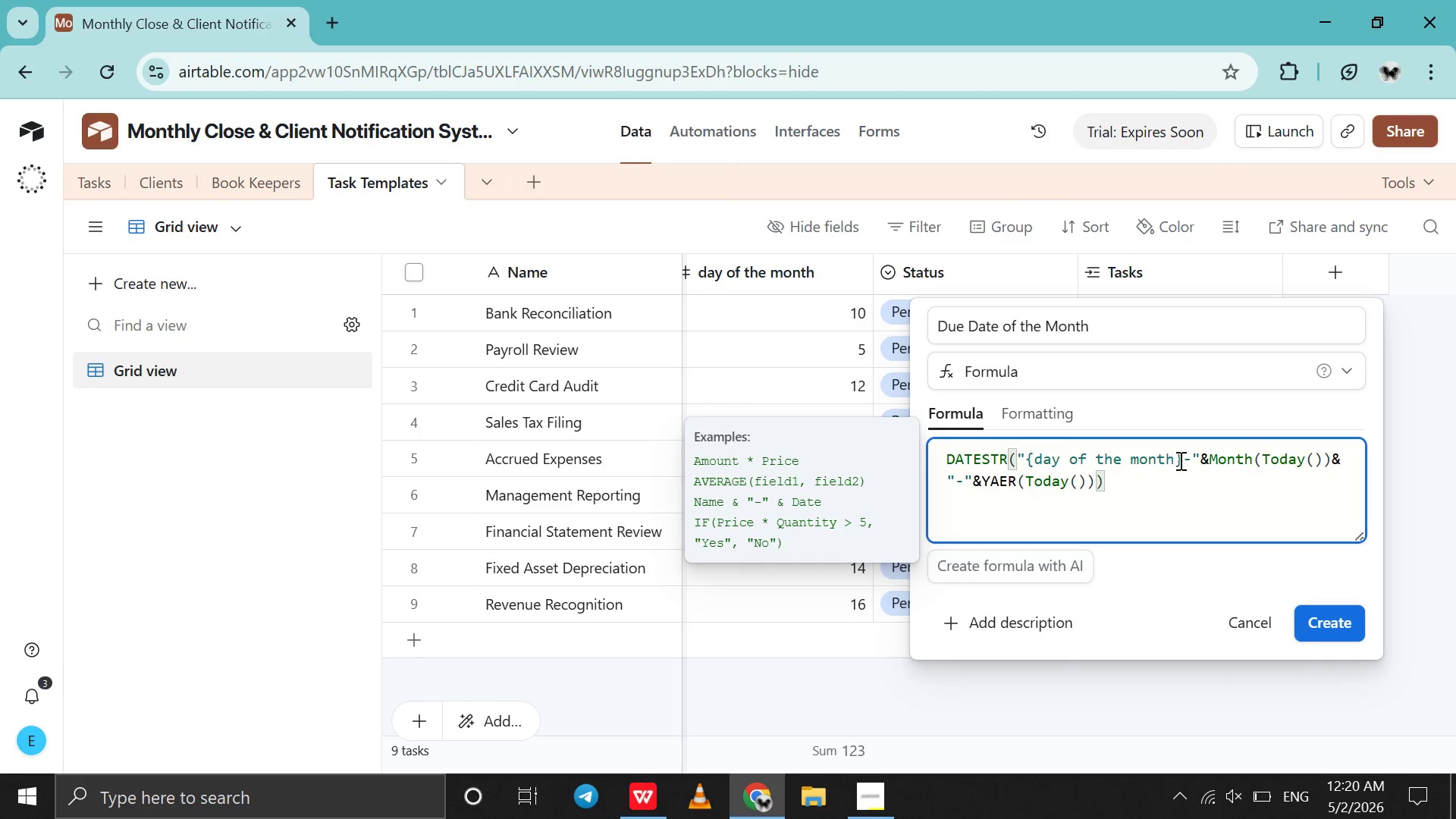 
left_click_drag(start_coordinate=[1181, 460], to_coordinate=[1035, 461])
 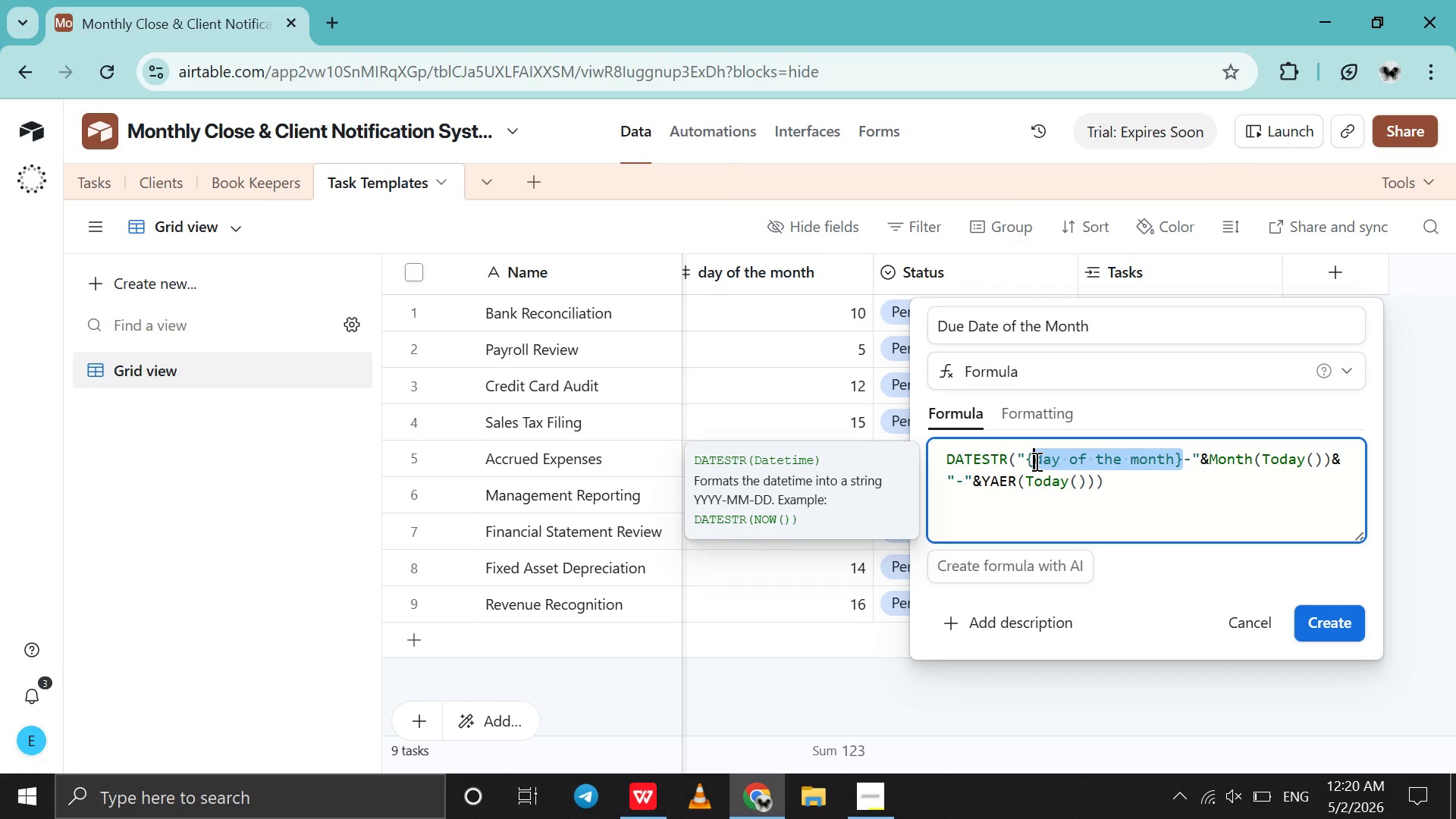 
type(a\)
key(Backspace)
key(Backspace)
type(d)
key(Backspace)
key(Backspace)
type(da)
 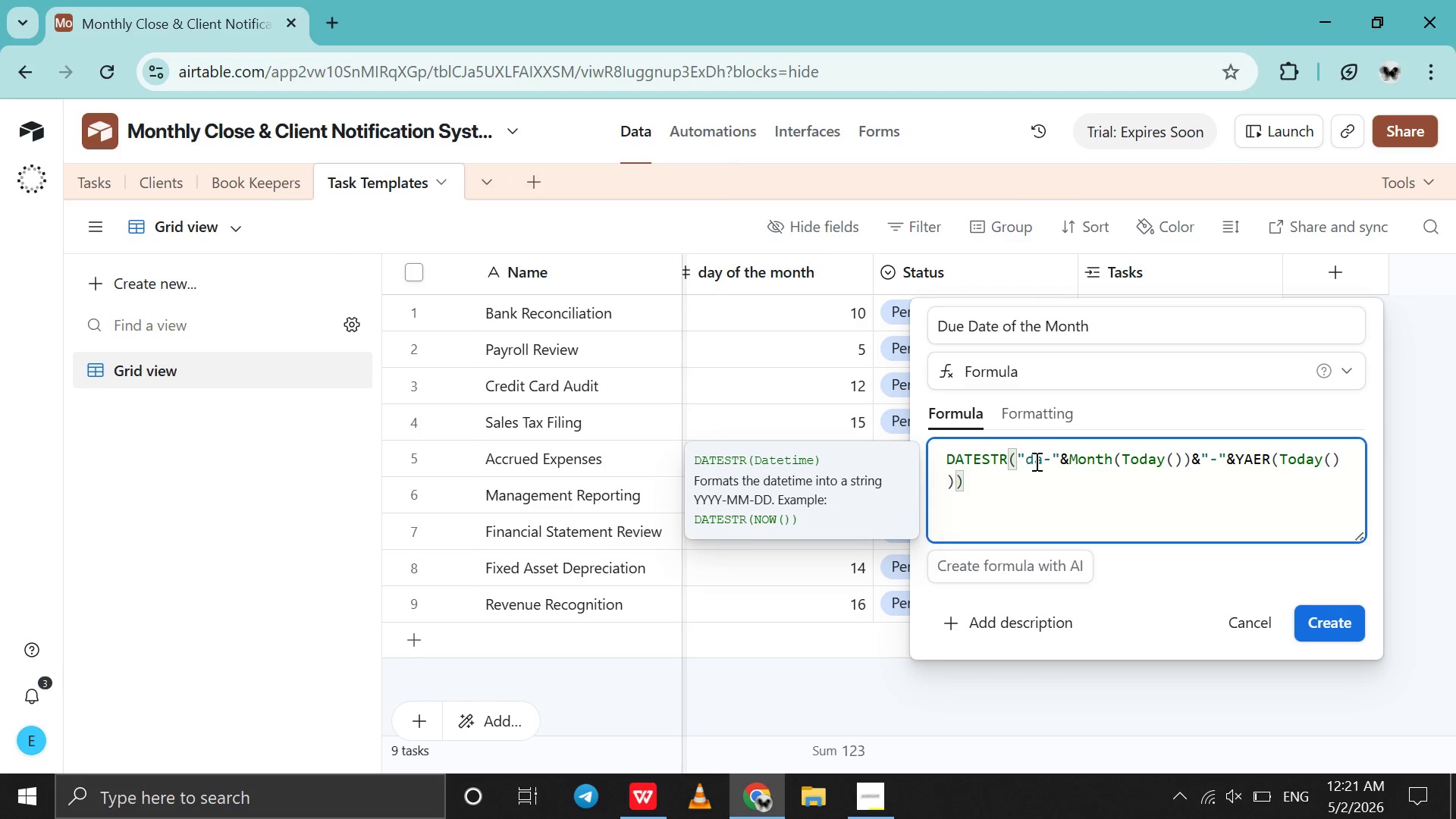 
wait(6.36)
 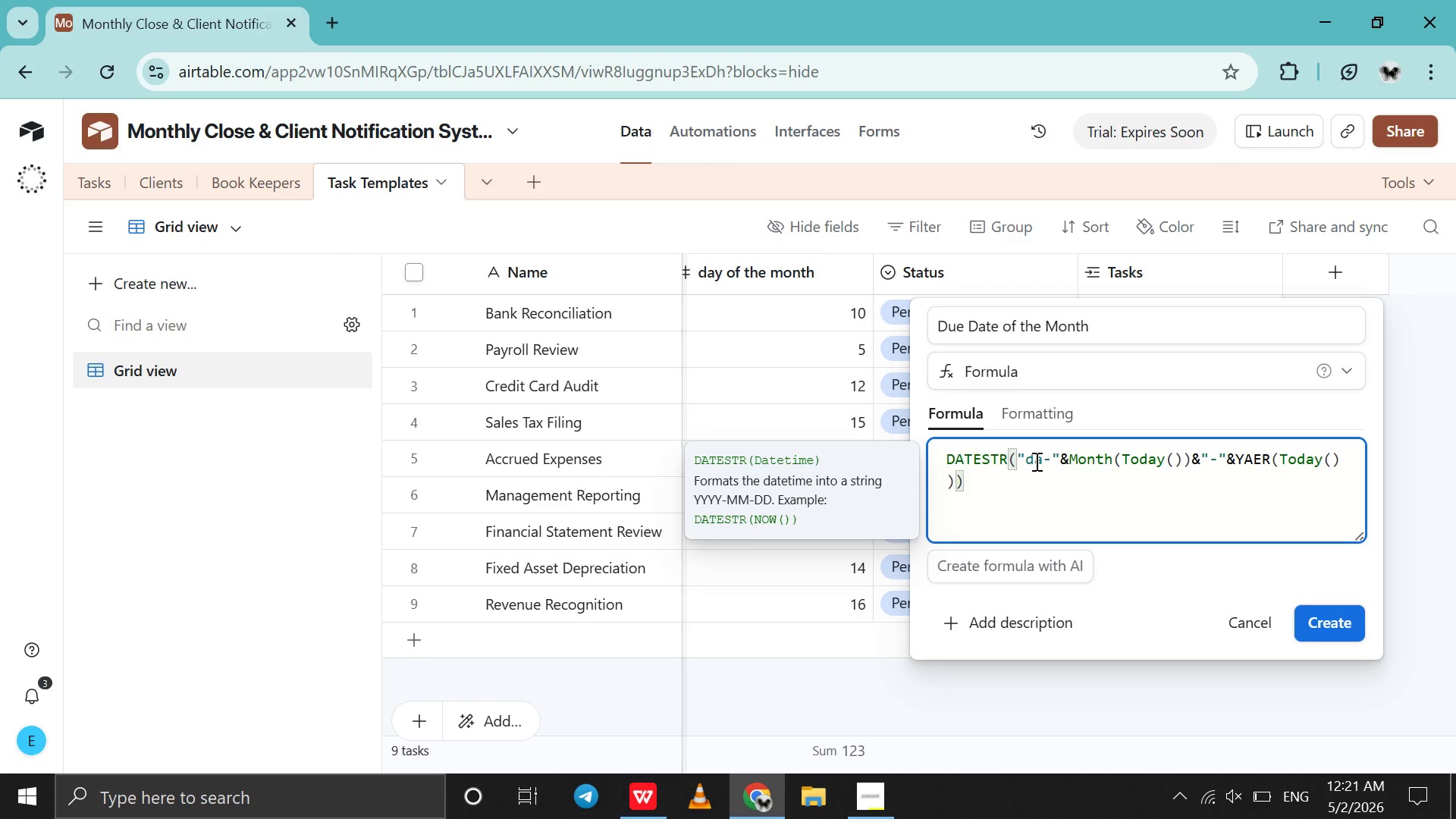 
type(y of the month n)
key(Backspace)
key(Backspace)
type(nth)
 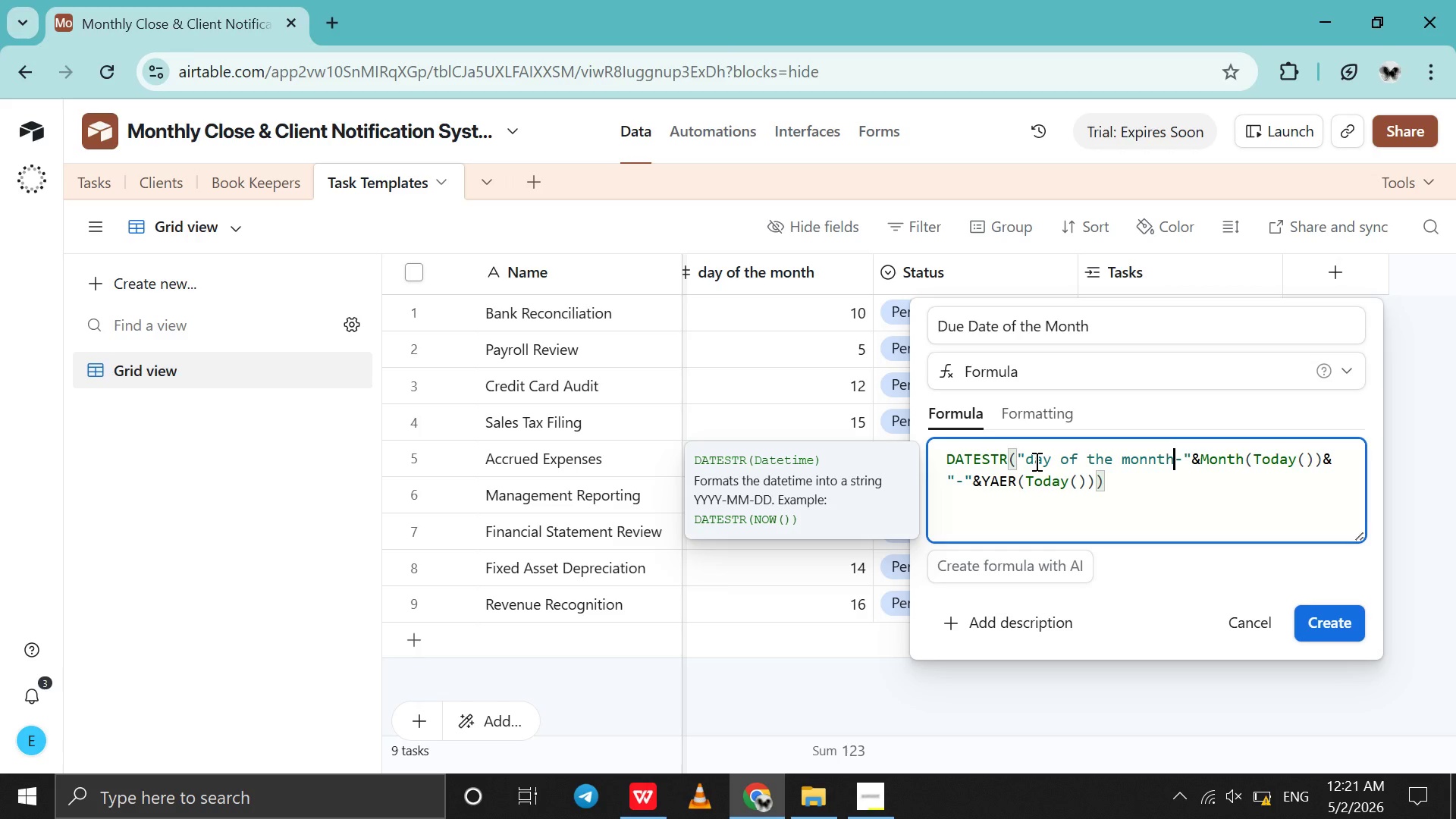 
hold_key(key=ShiftRight, duration=1.51)
 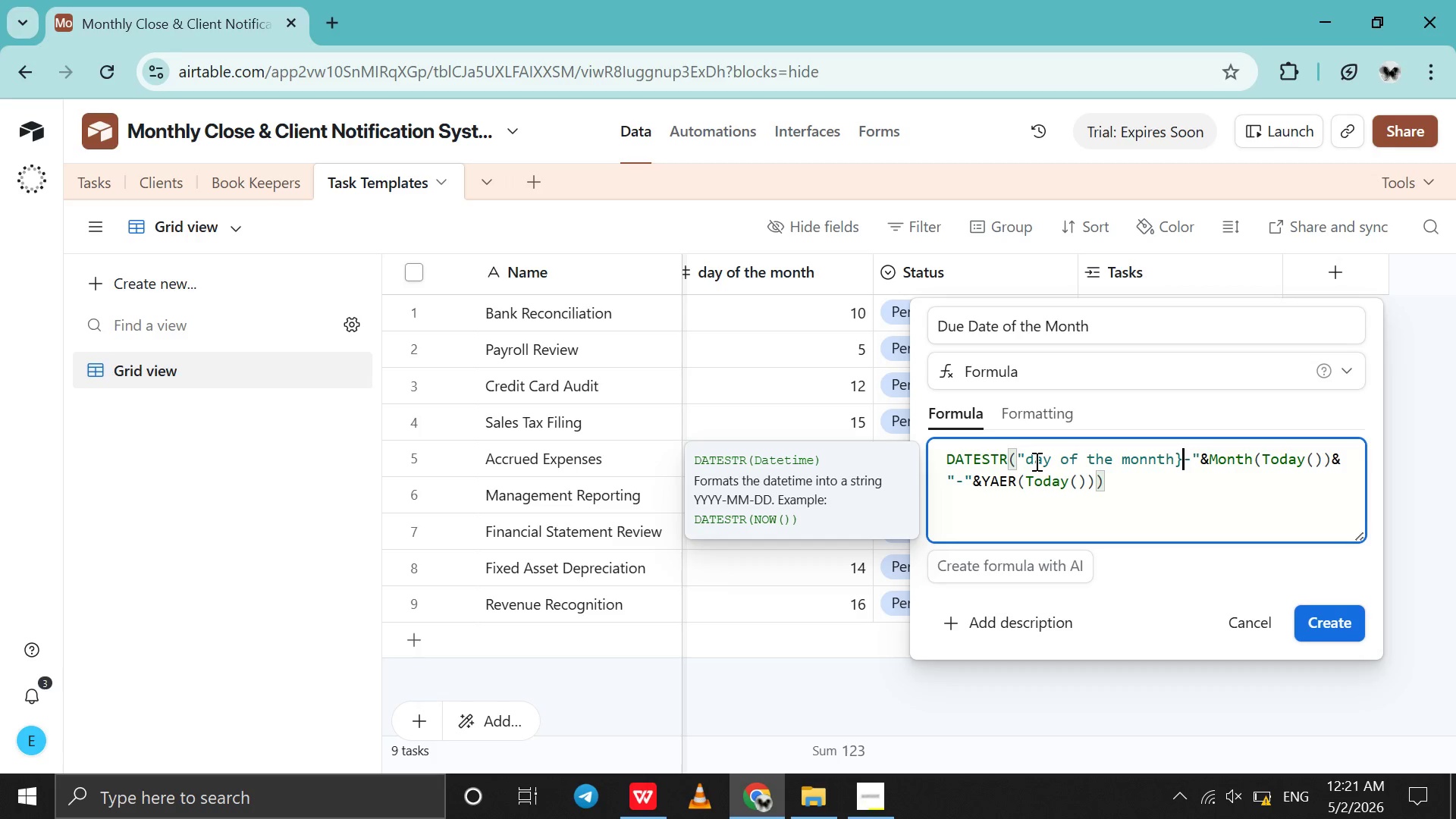 
key(Shift+BracketRight)
 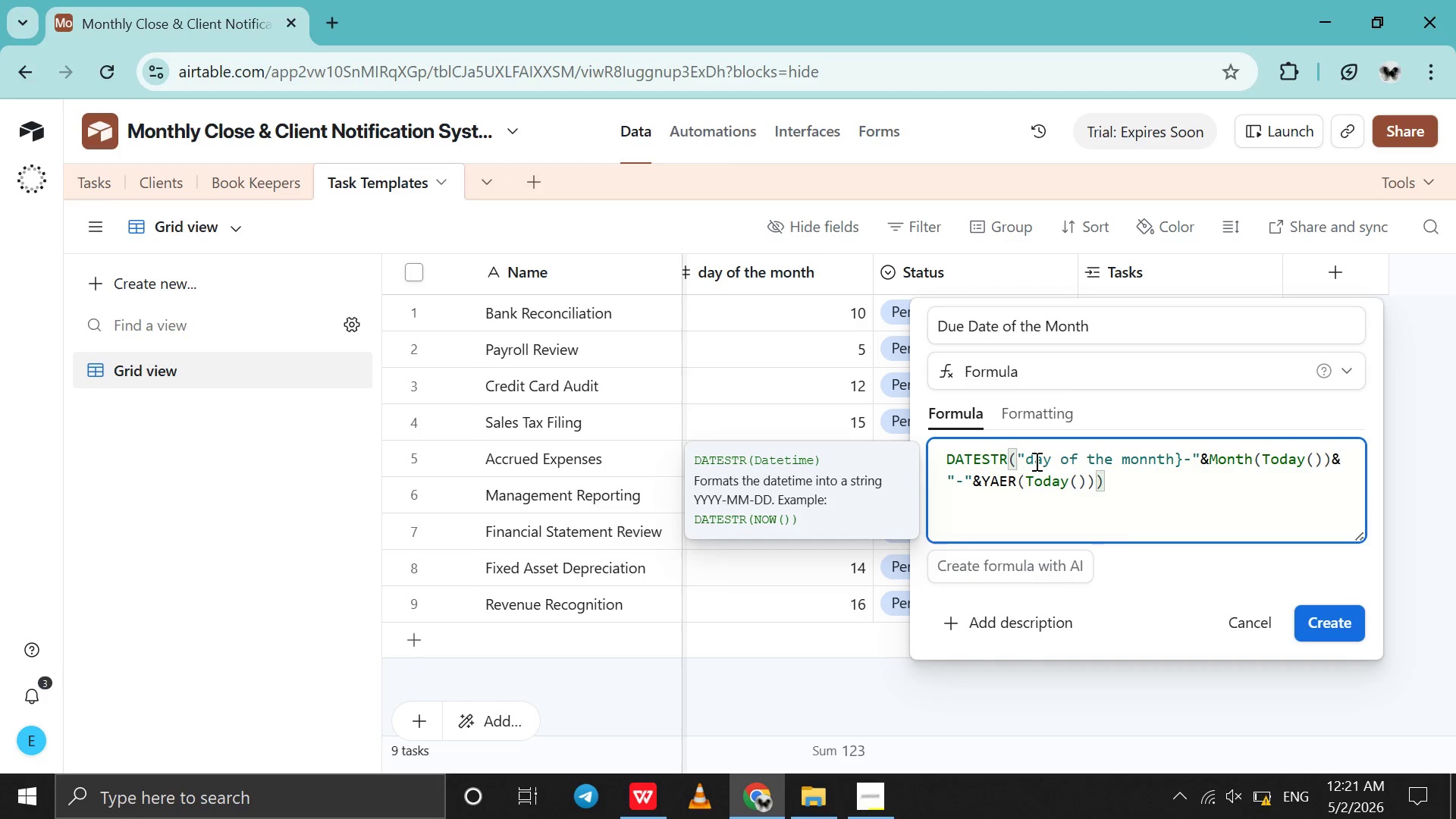 
key(ArrowLeft)
 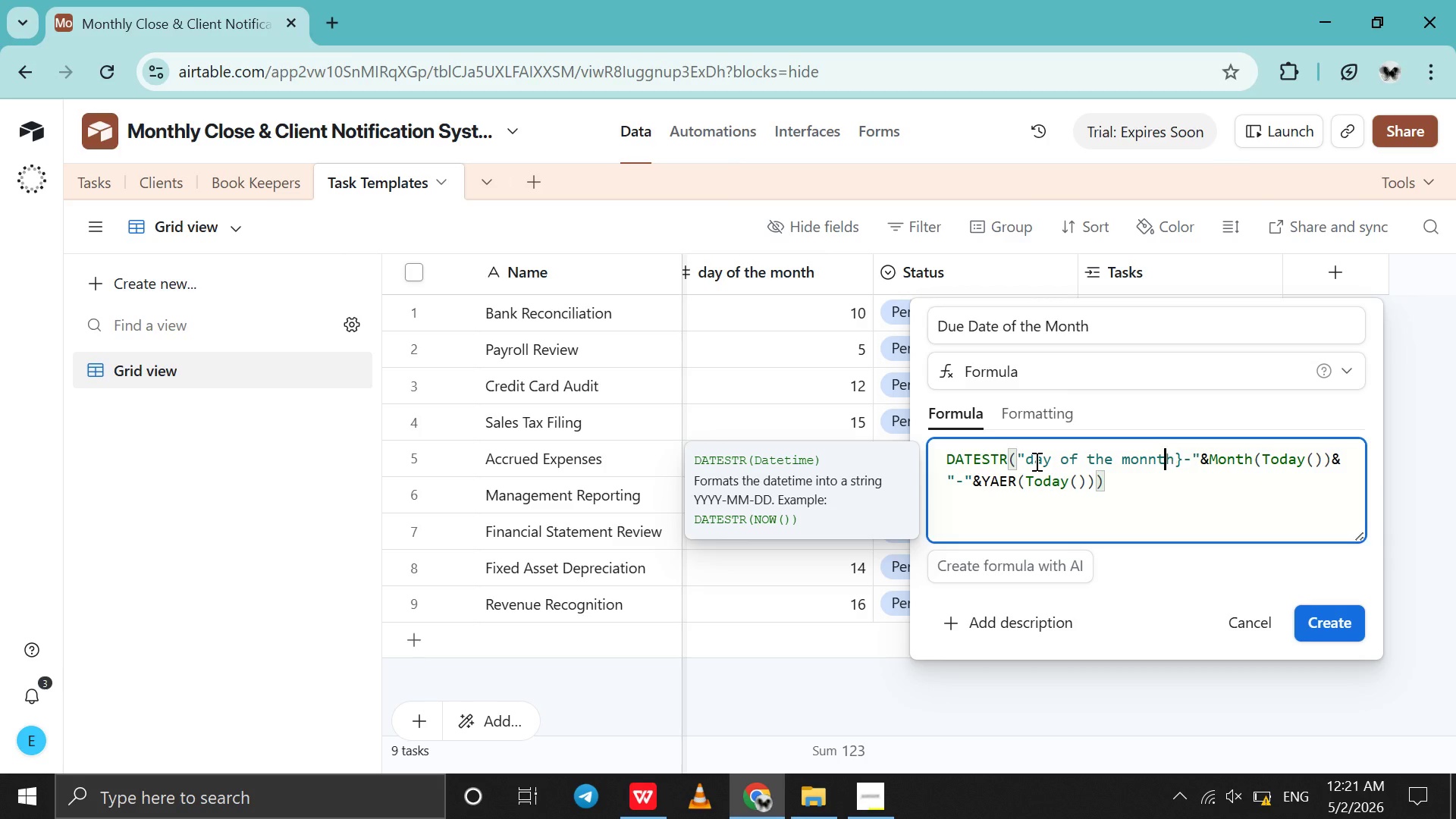 
key(ArrowLeft)
 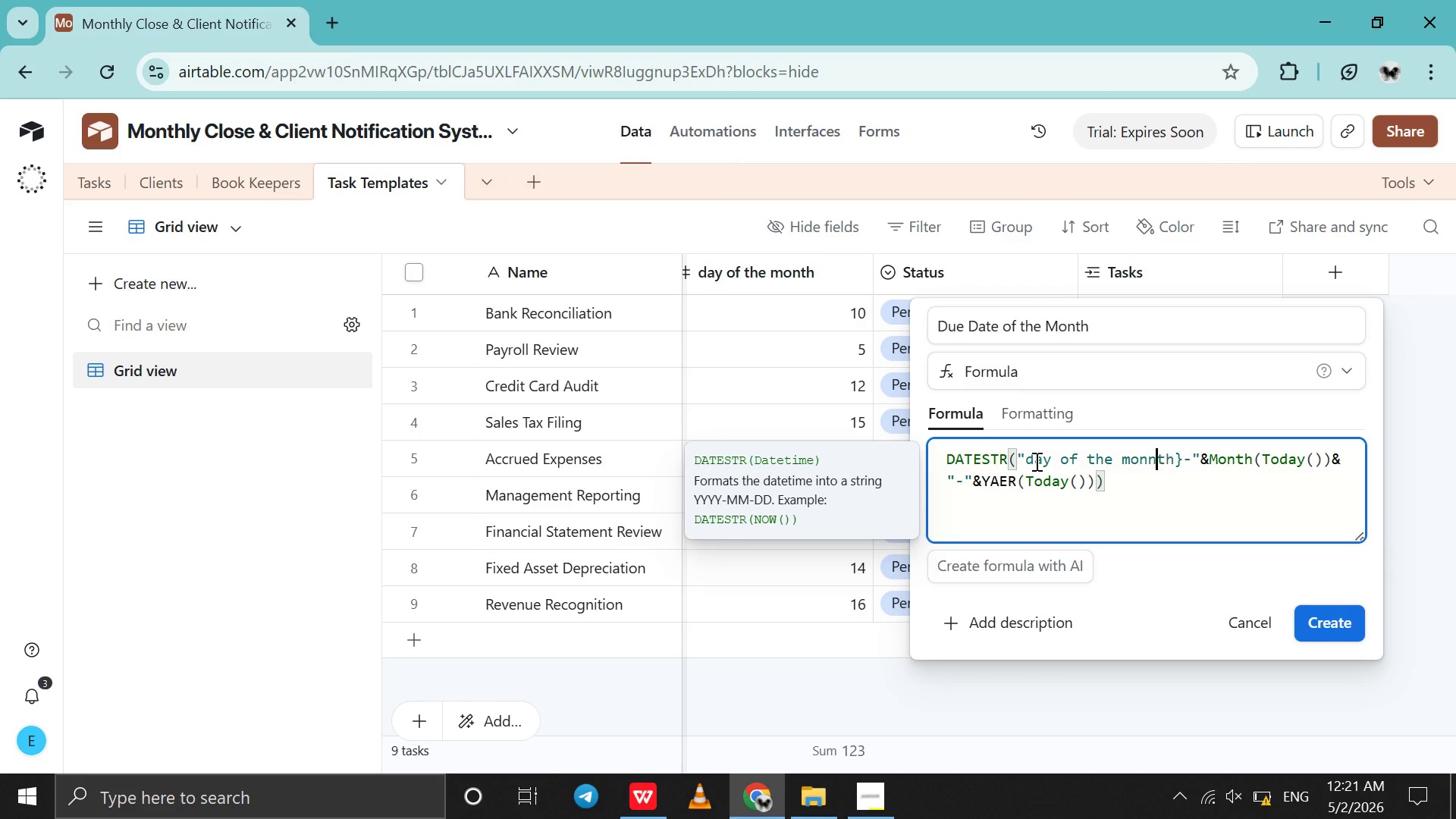 
key(ArrowLeft)
 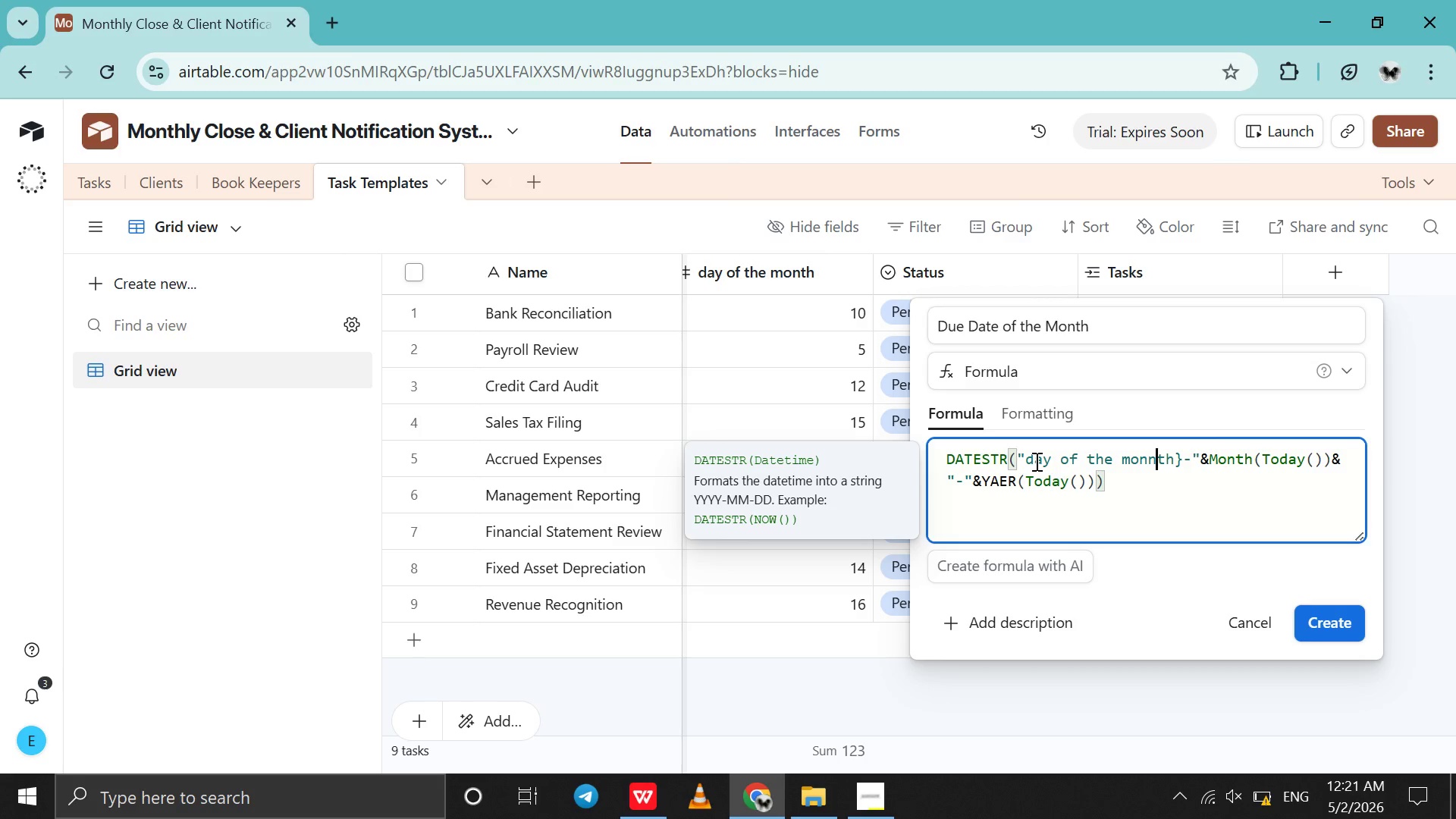 
key(Backspace)
 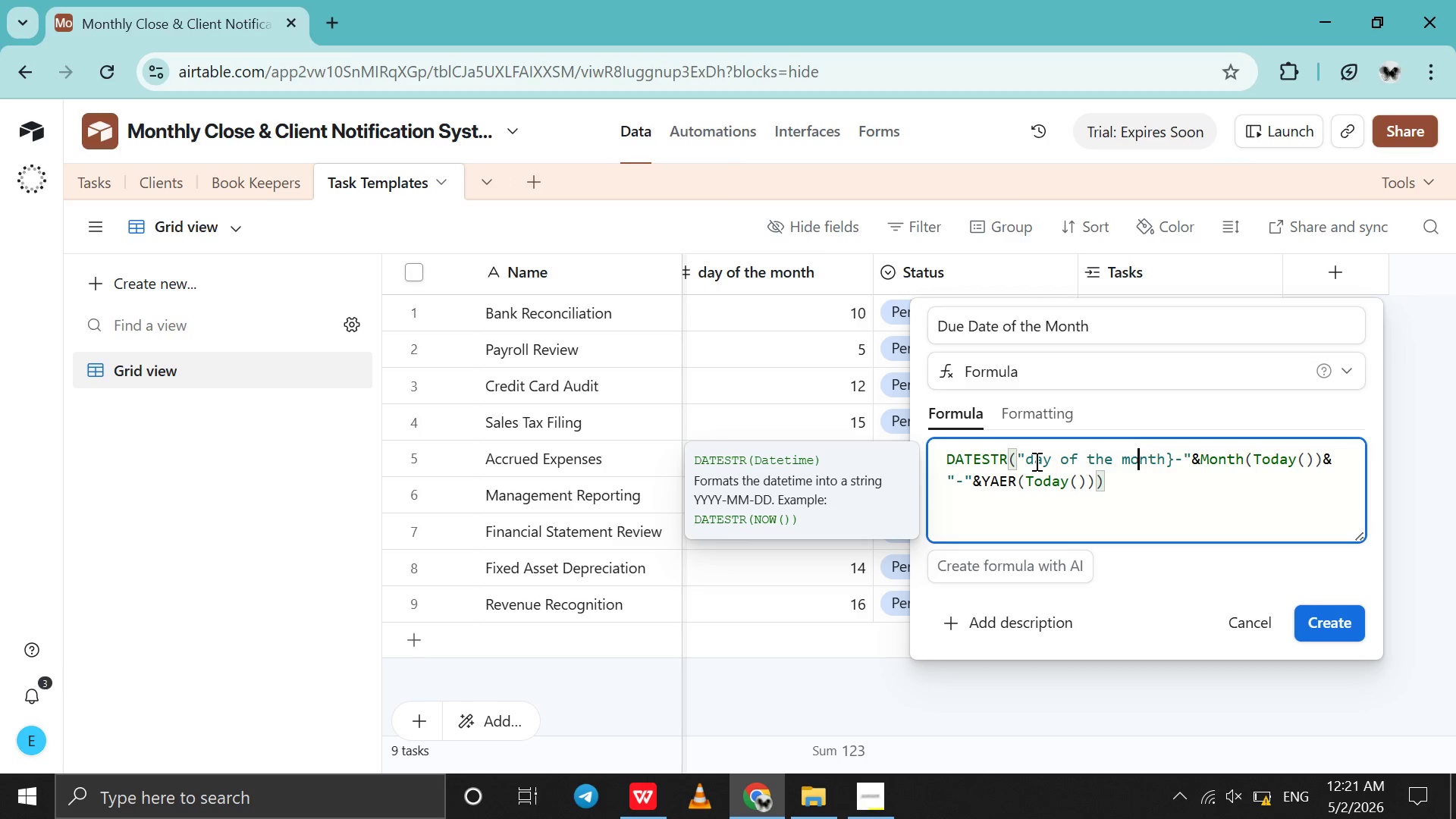 
hold_key(key=ArrowLeft, duration=0.8)
 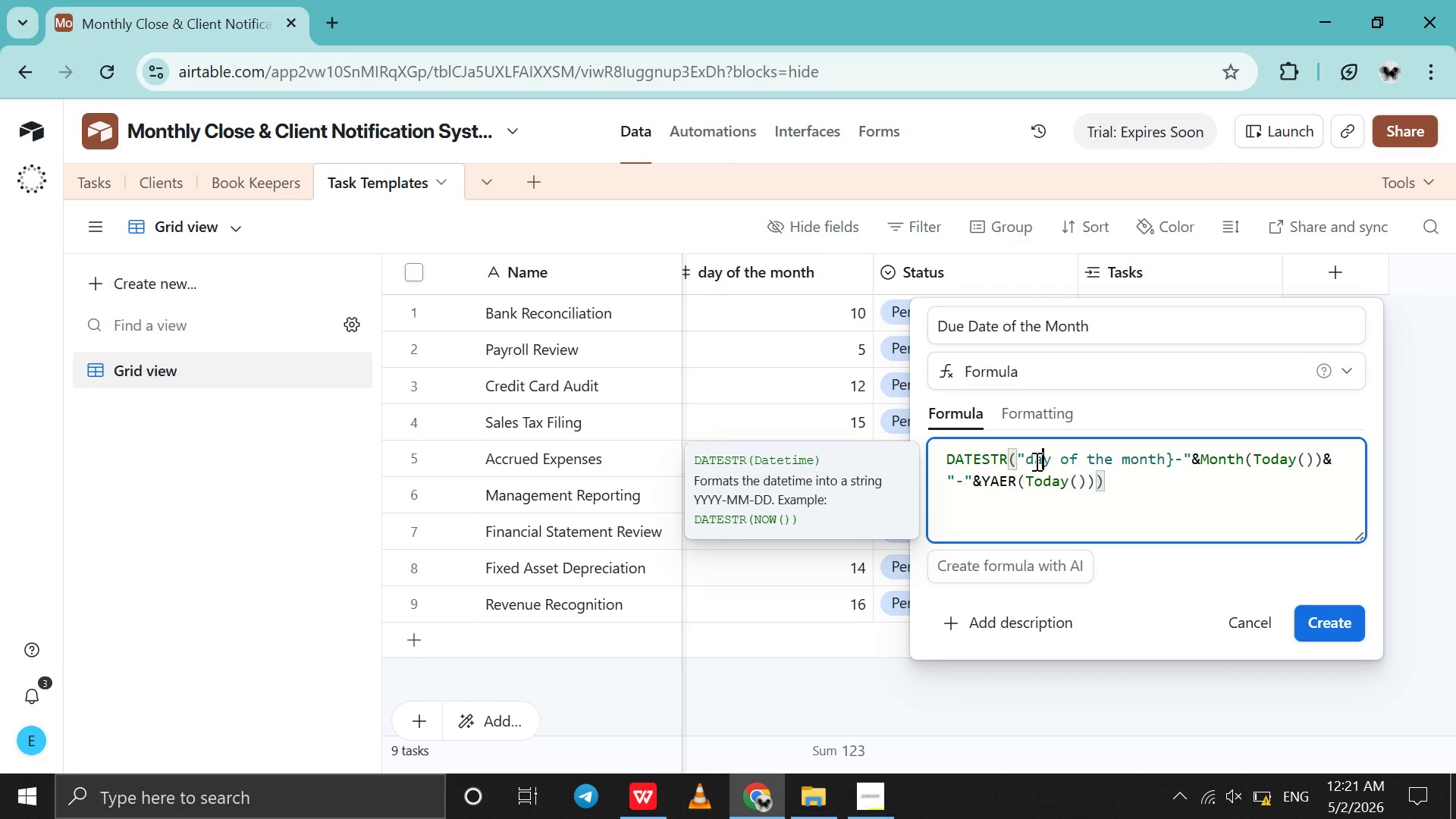 
key(ArrowLeft)
 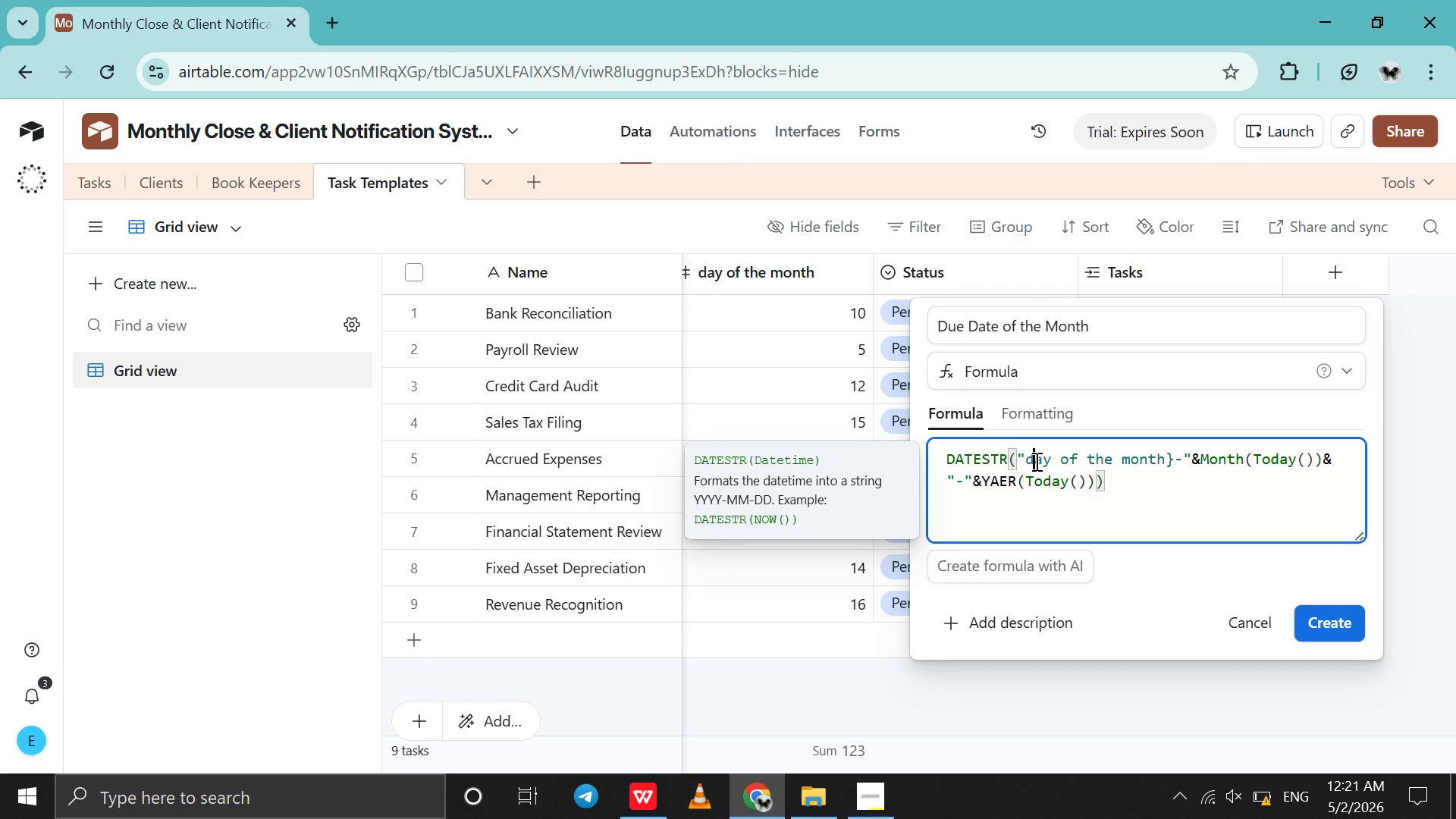 
key(ArrowLeft)
 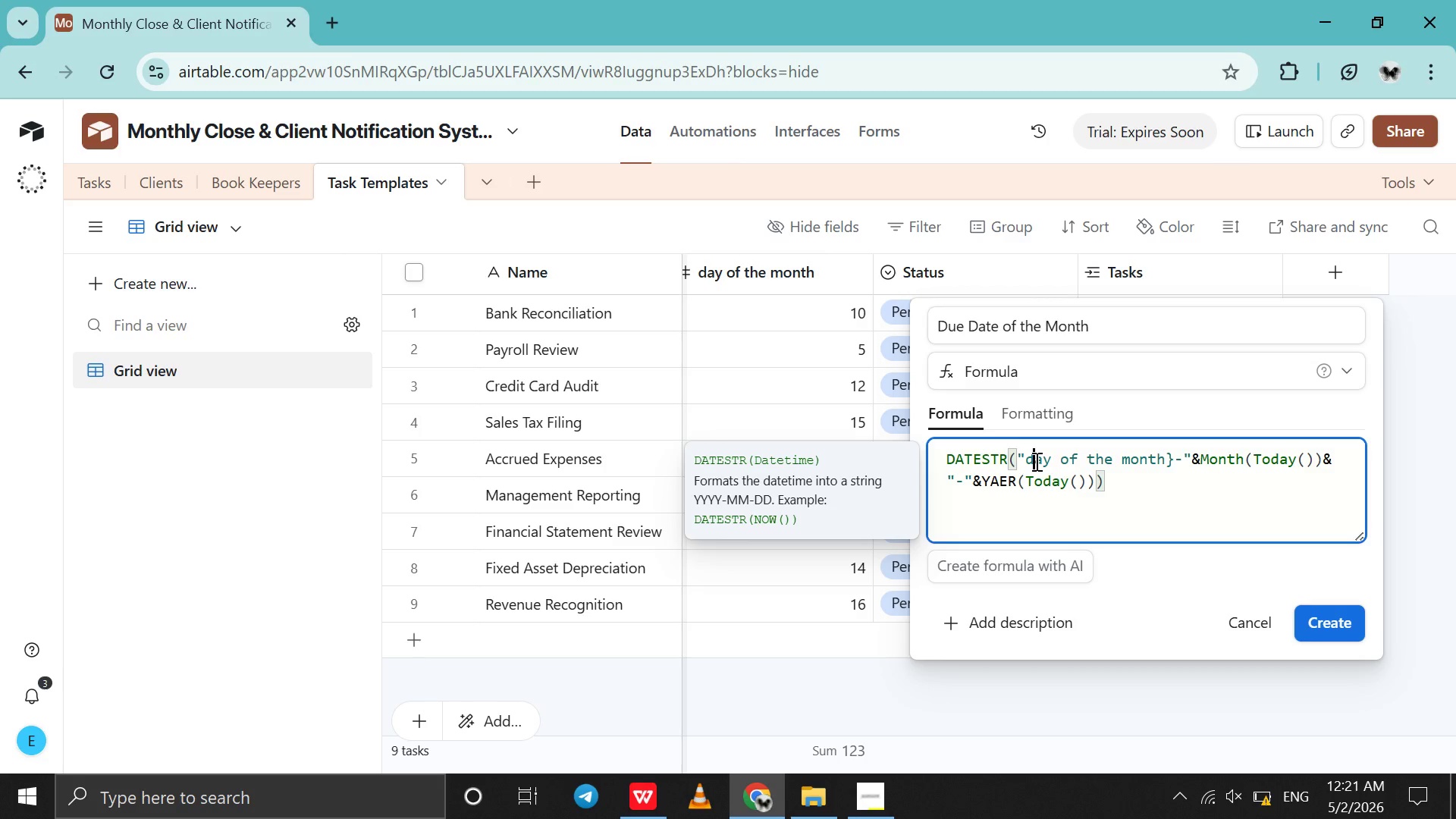 
key(ArrowLeft)
 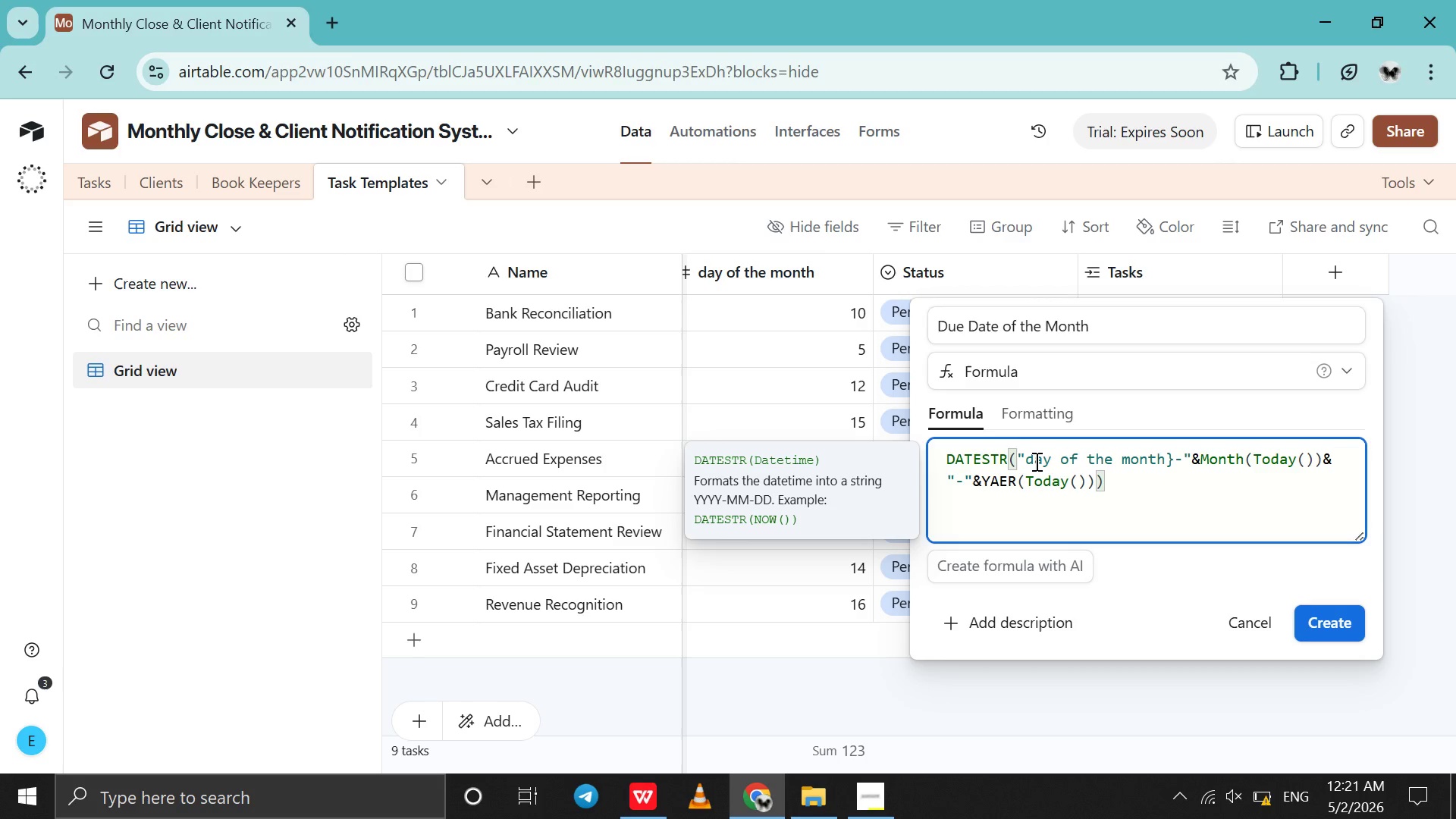 
key(Shift+9)
 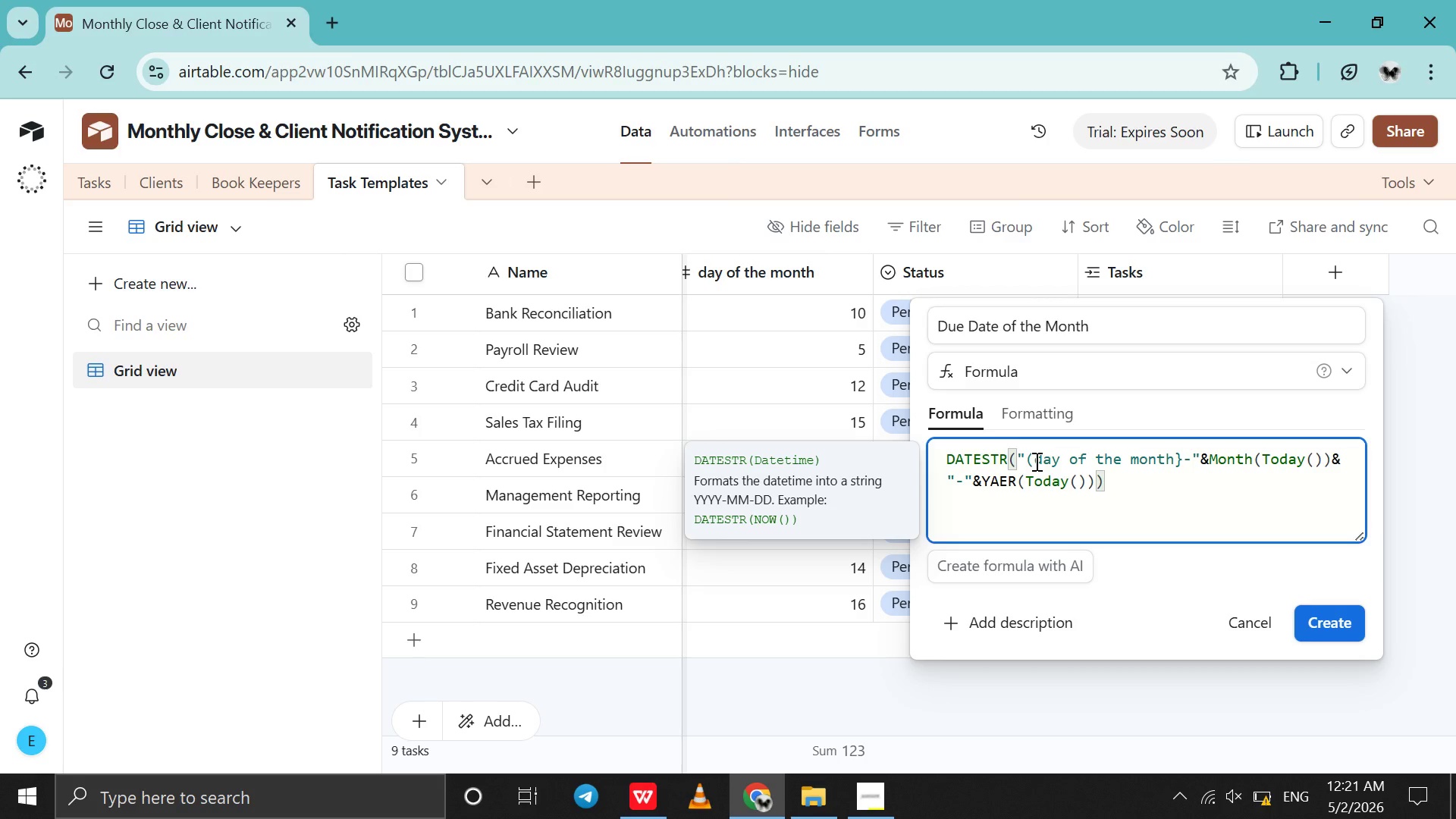 
key(Shift+Backspace)
 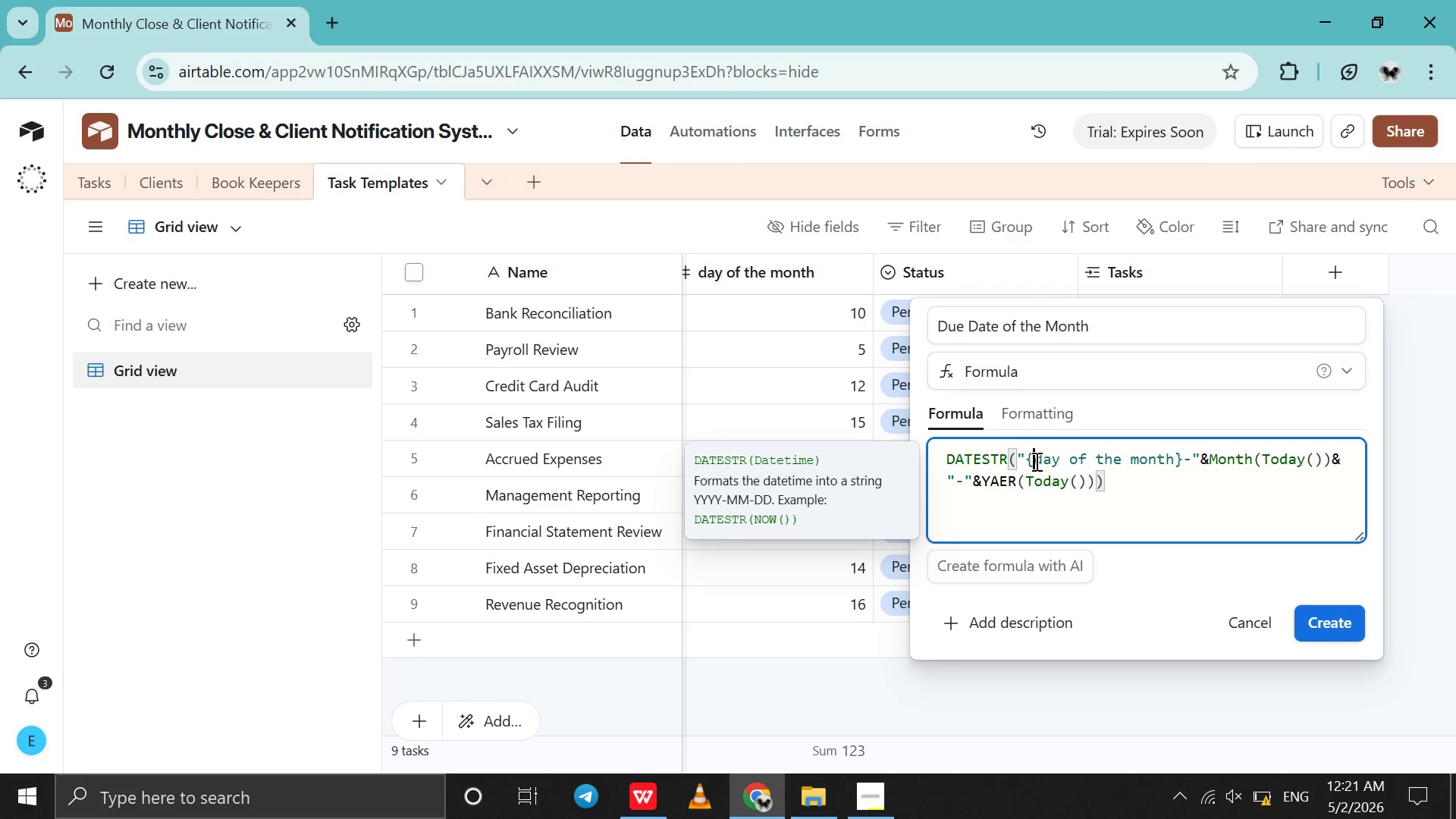 
key(Shift+BracketLeft)
 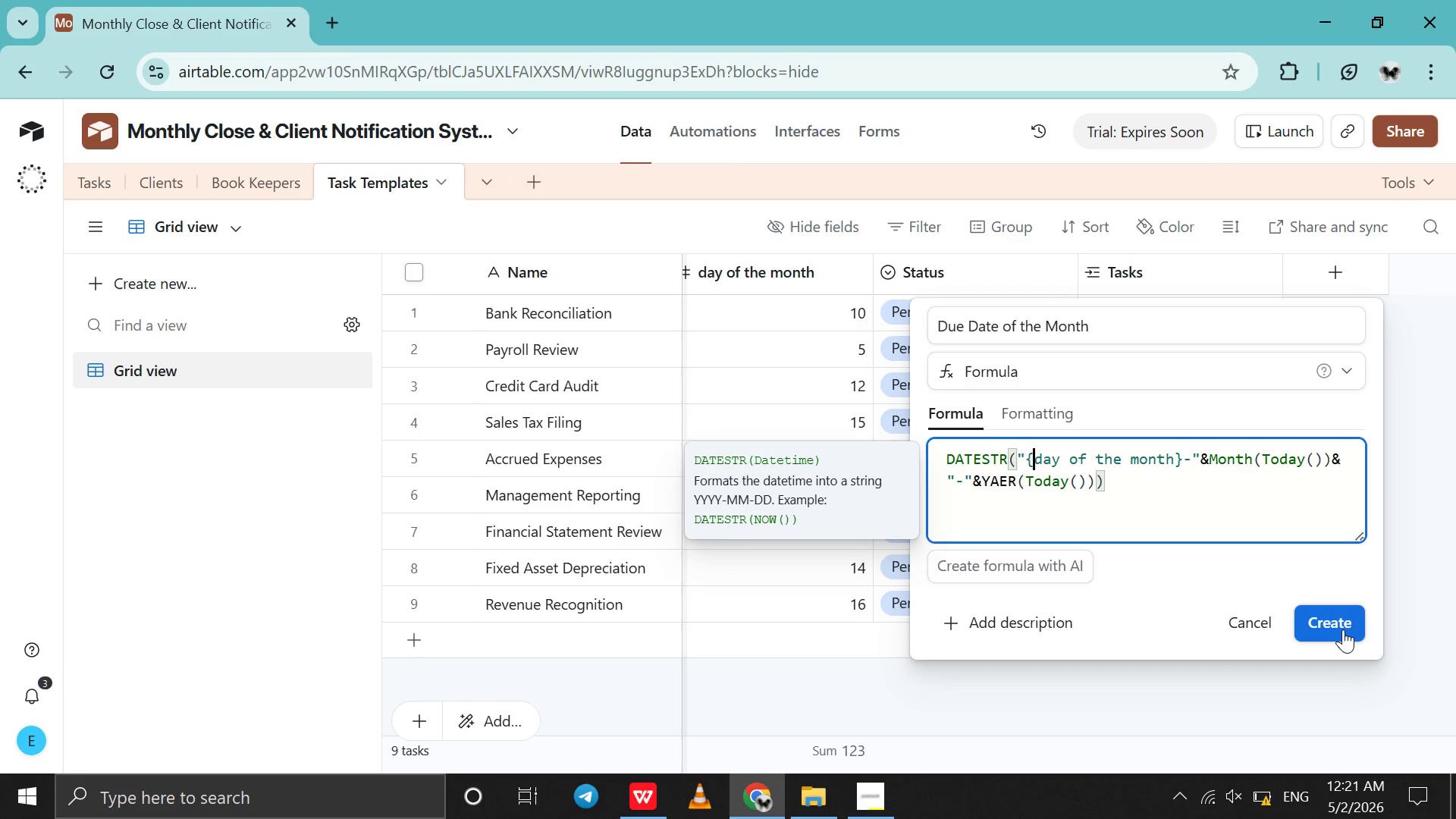 
left_click([1337, 621])
 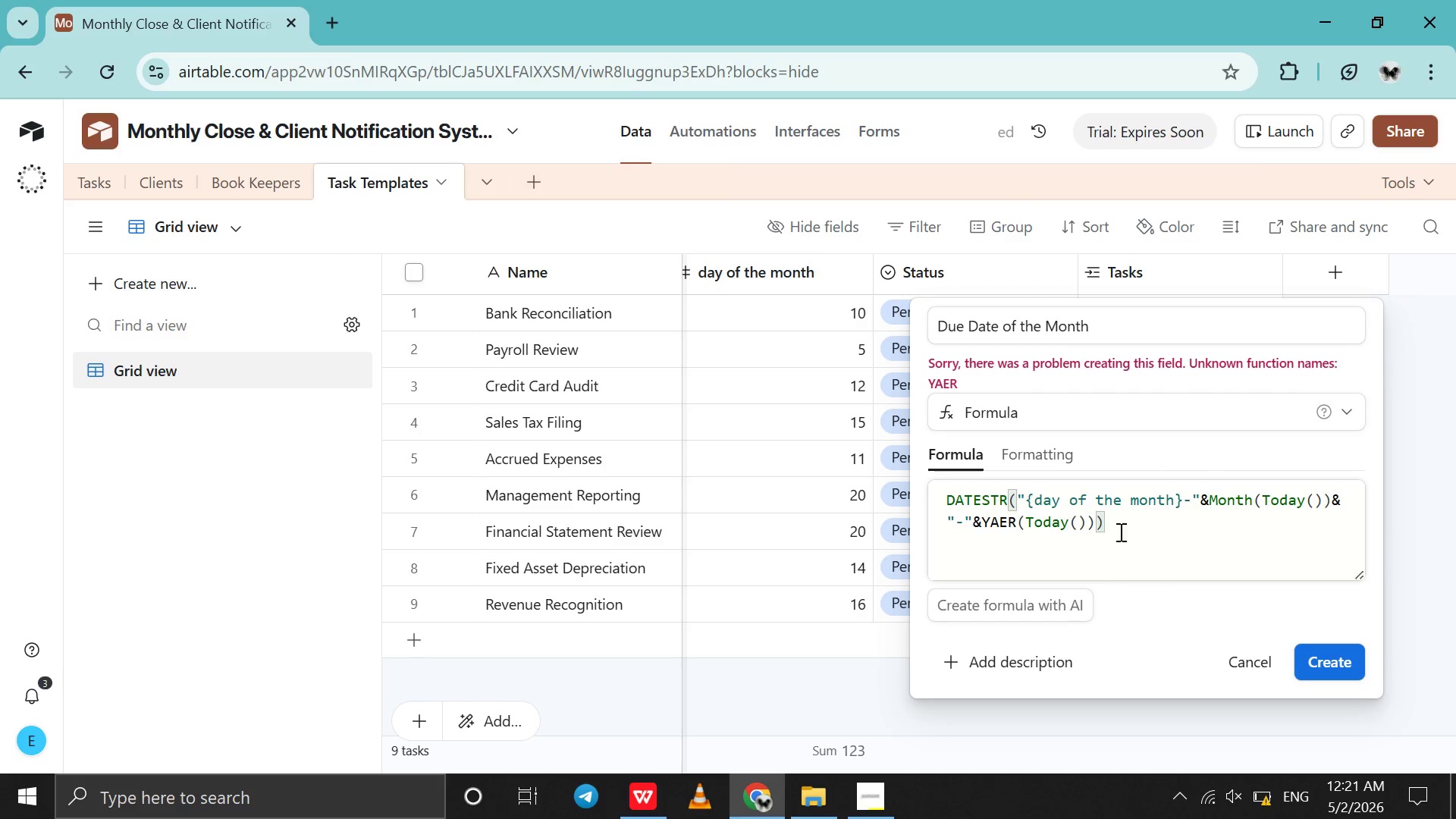 
left_click([1109, 523])
 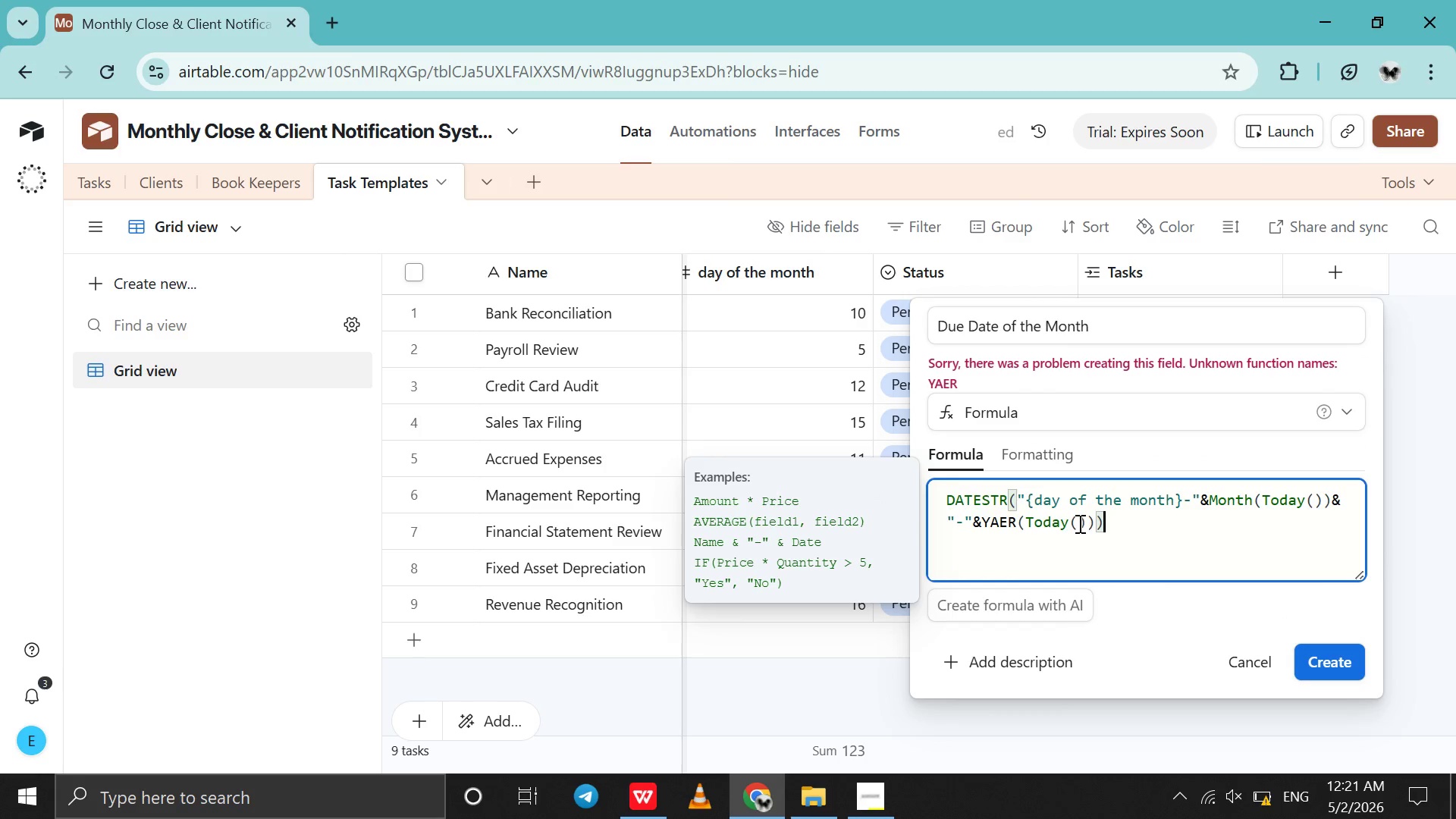 
left_click([1078, 523])
 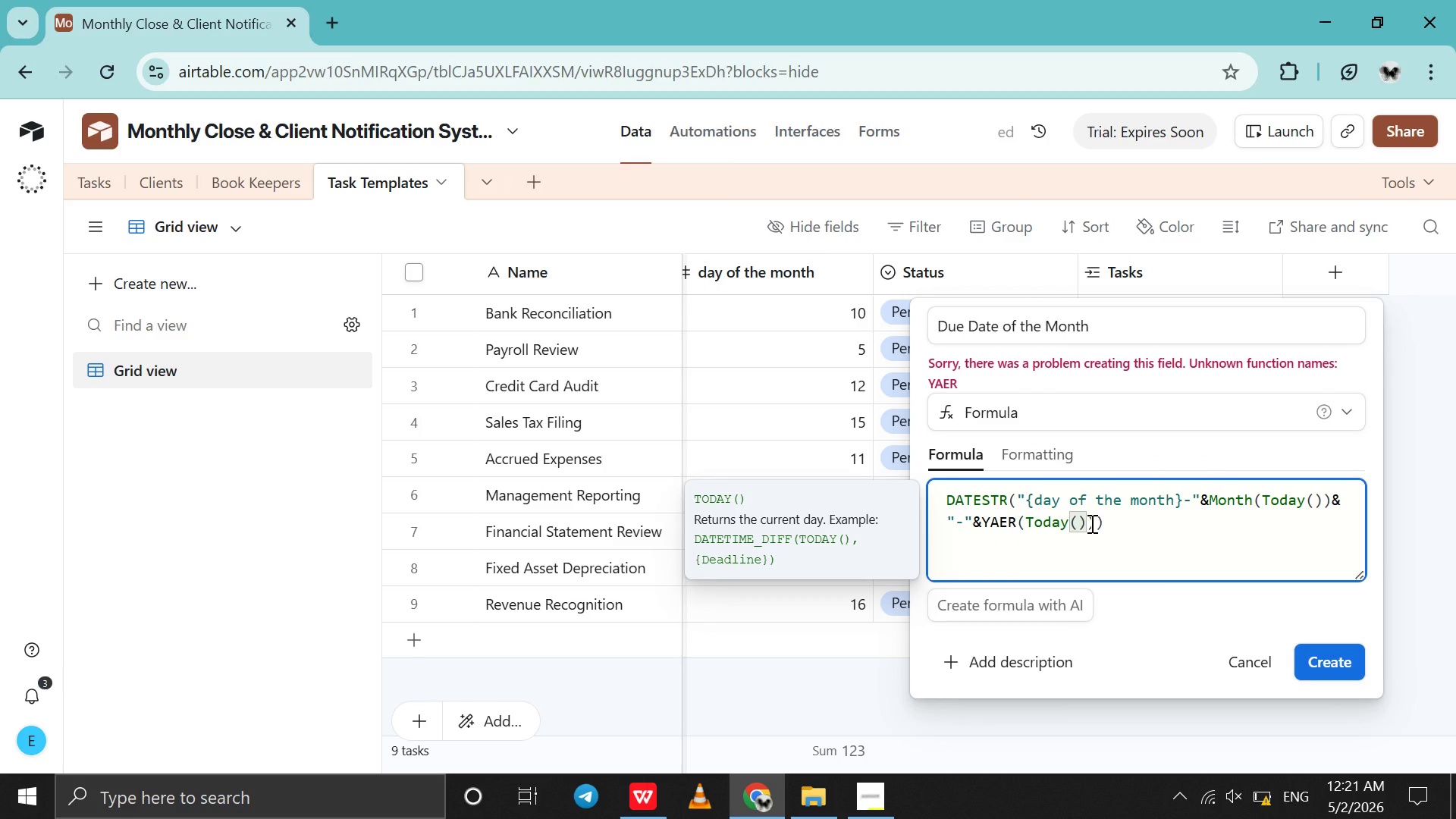 
left_click([1090, 523])
 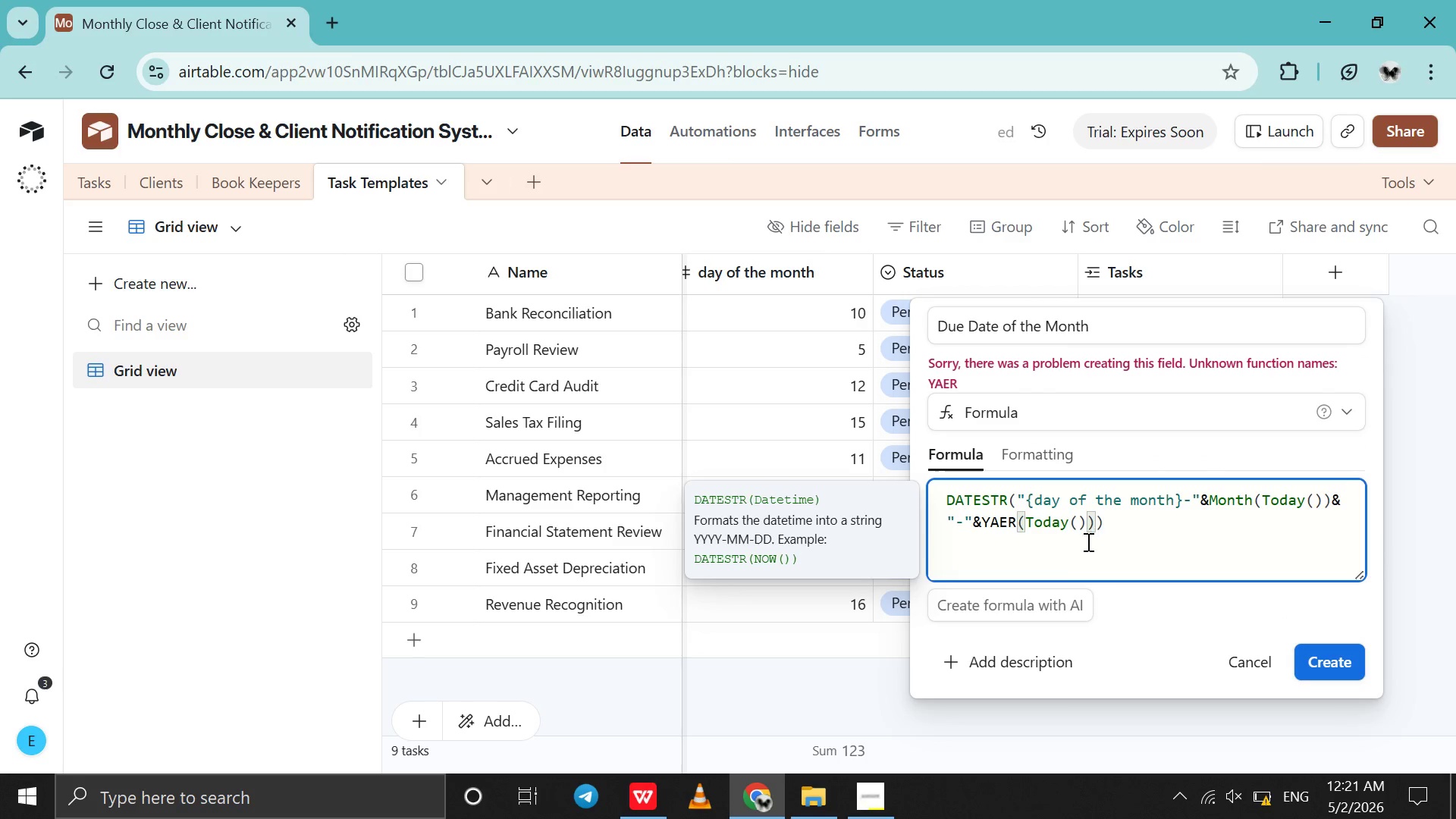 
left_click([1085, 544])
 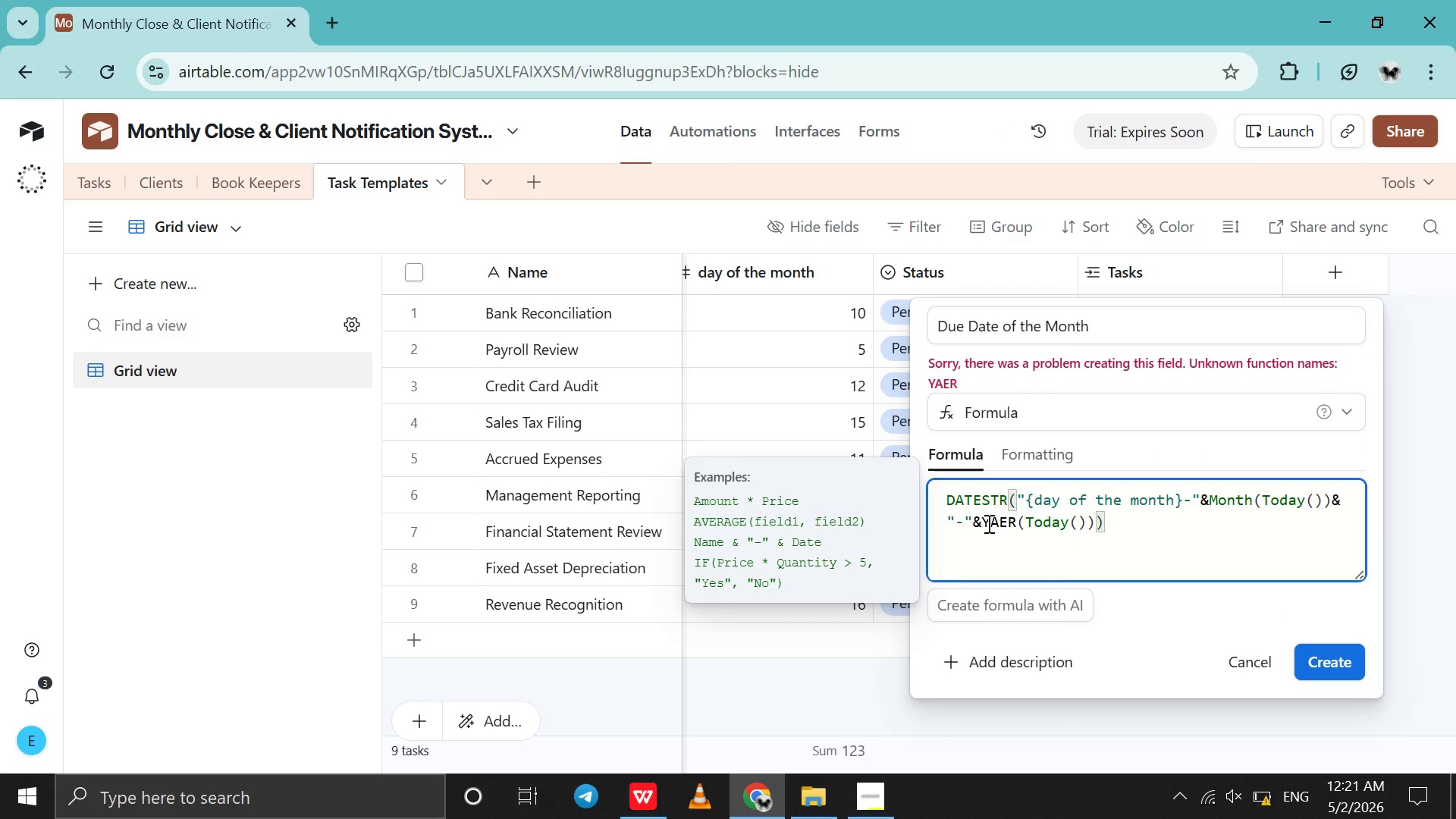 
left_click([980, 523])
 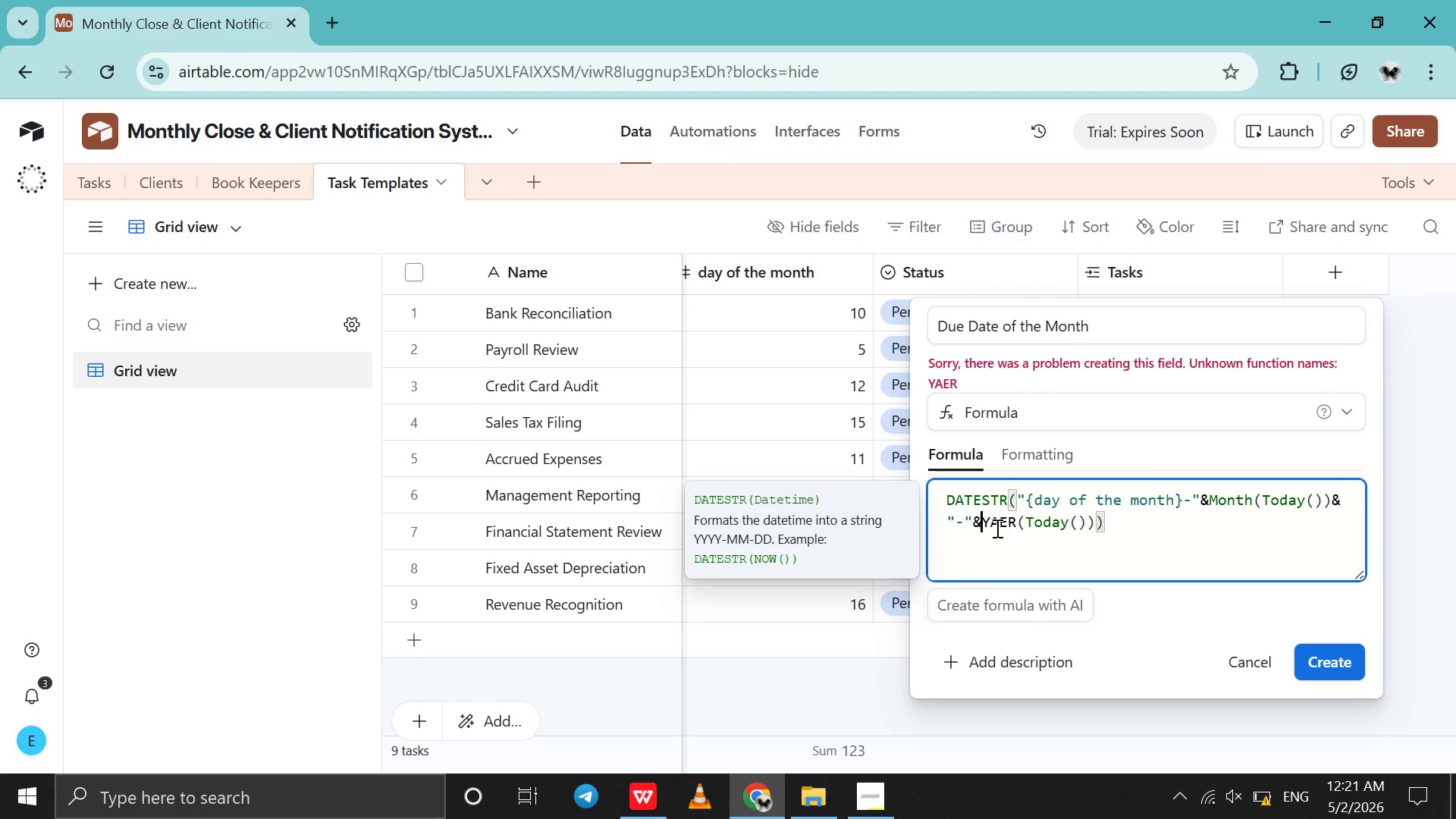 
left_click([996, 528])
 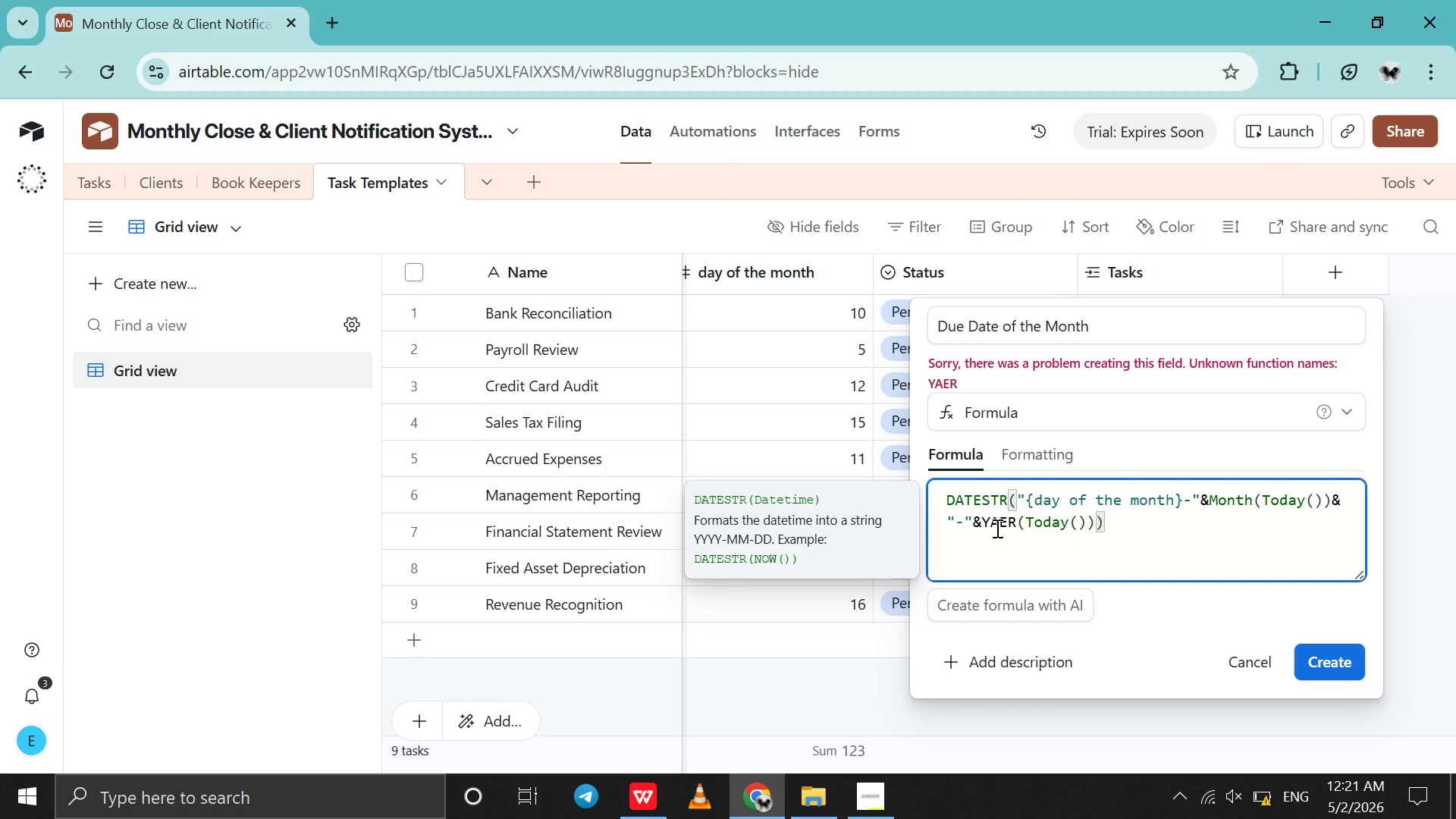 
wait(9.27)
 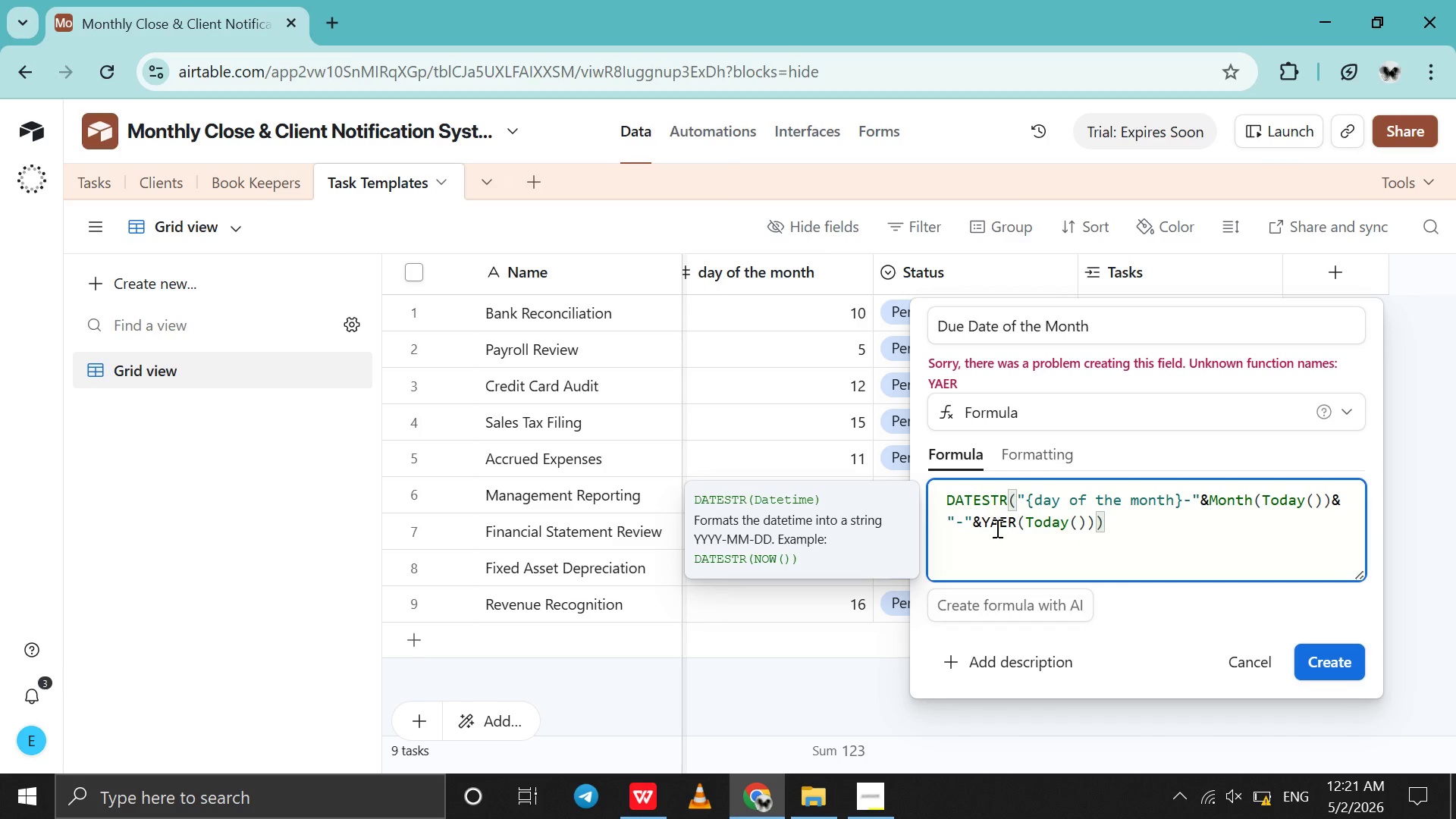 
left_click([1026, 504])
 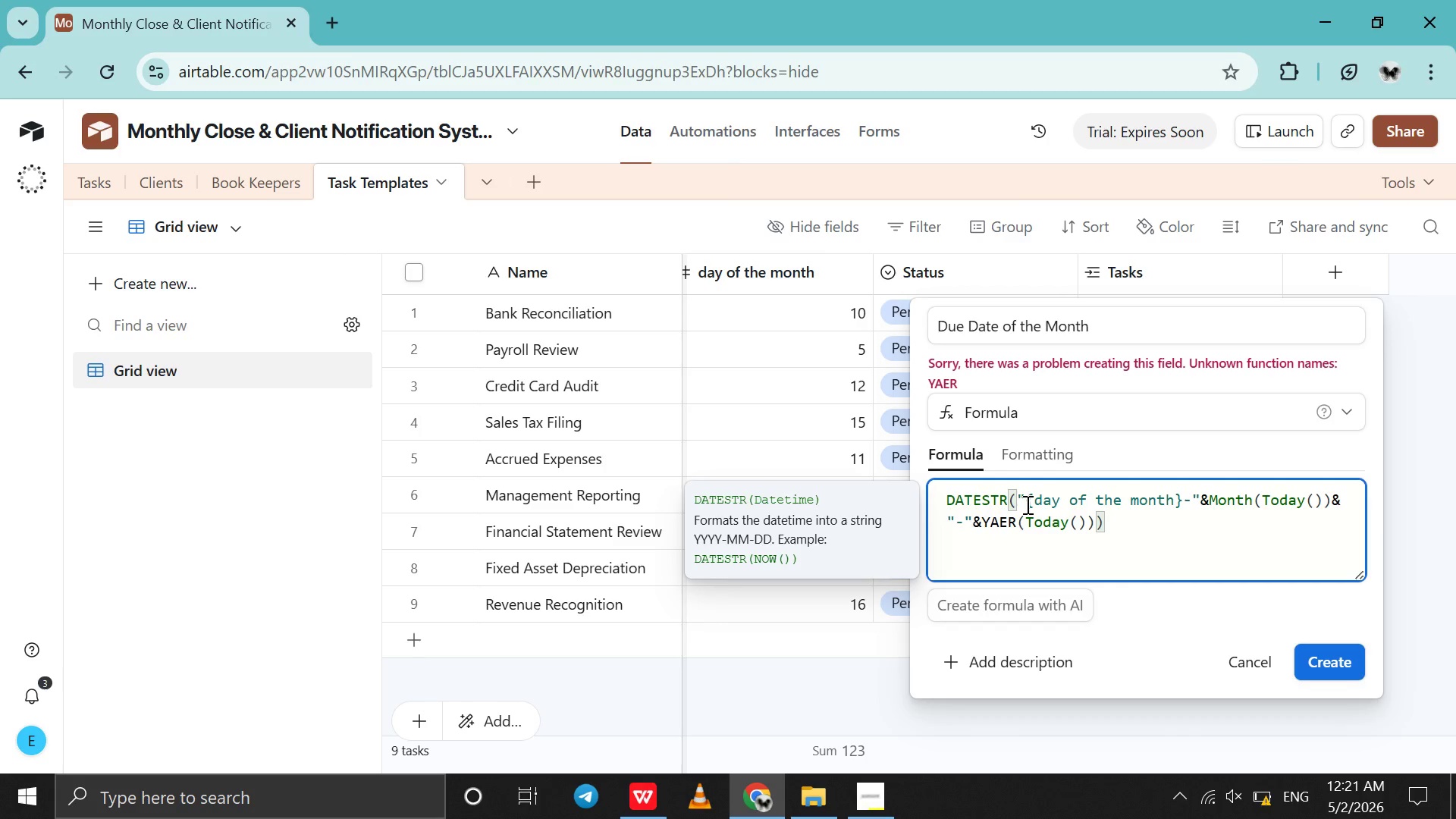 
key(Backslash)
 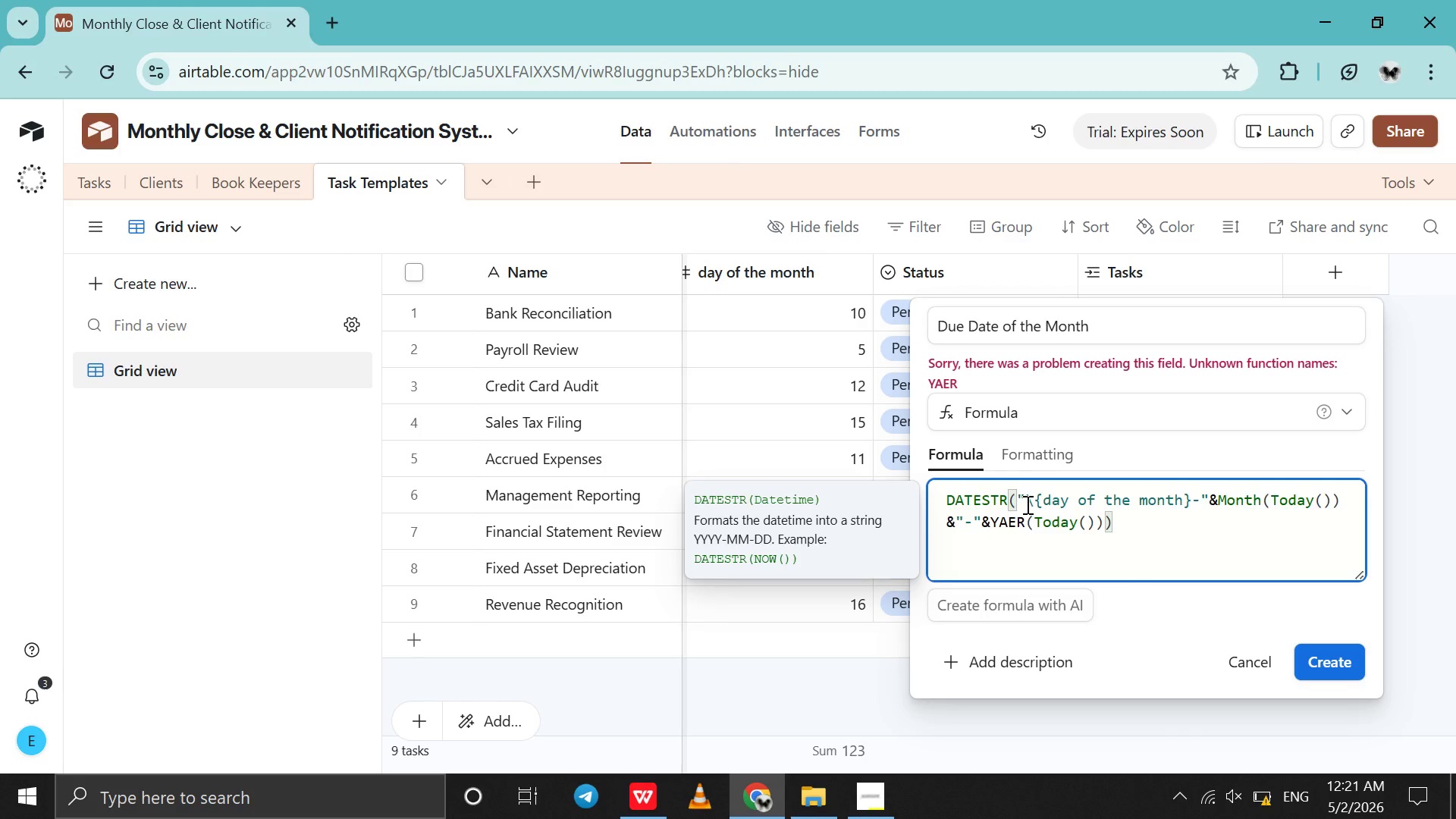 
key(Backspace)
 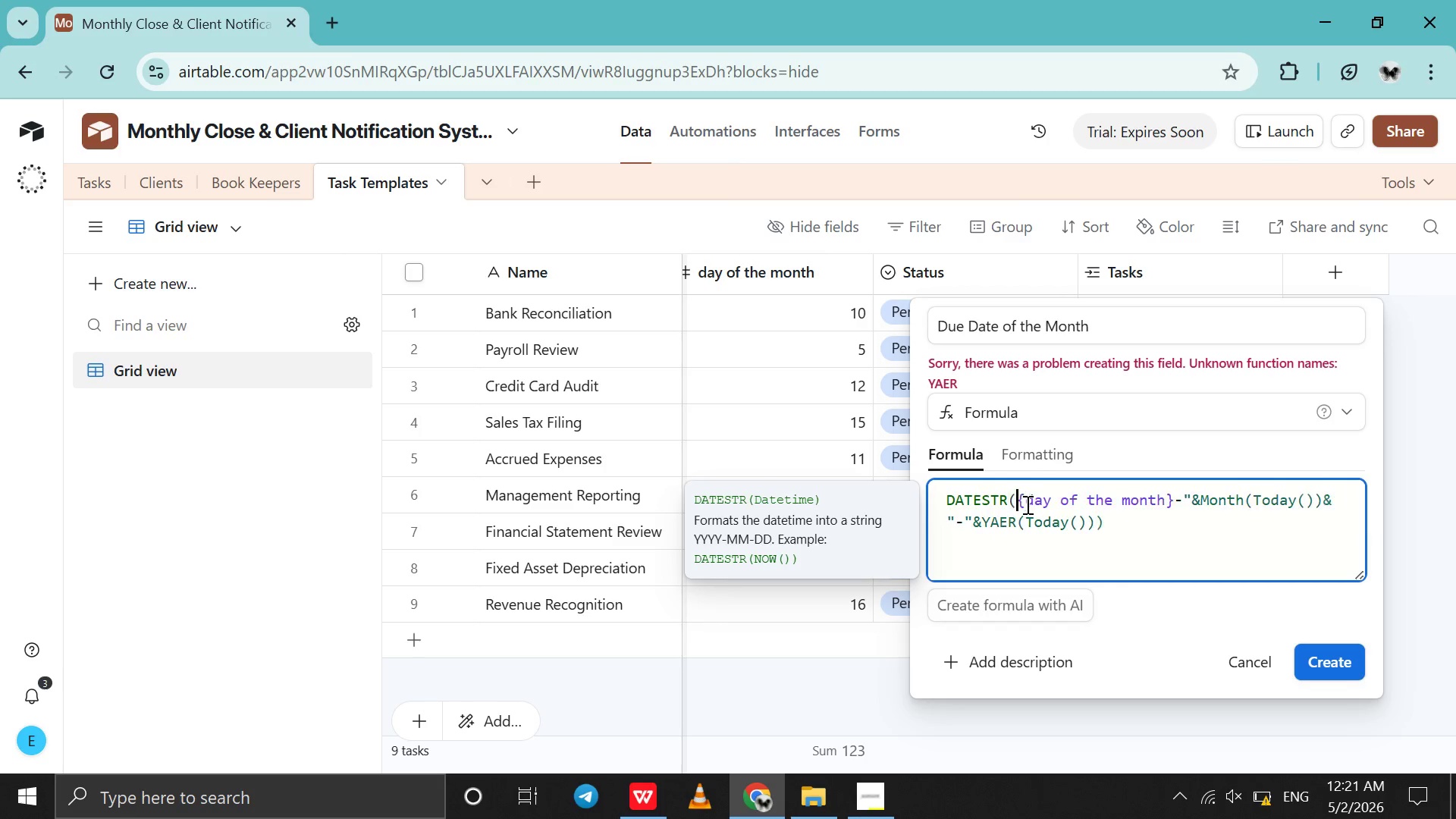 
key(Backspace)
 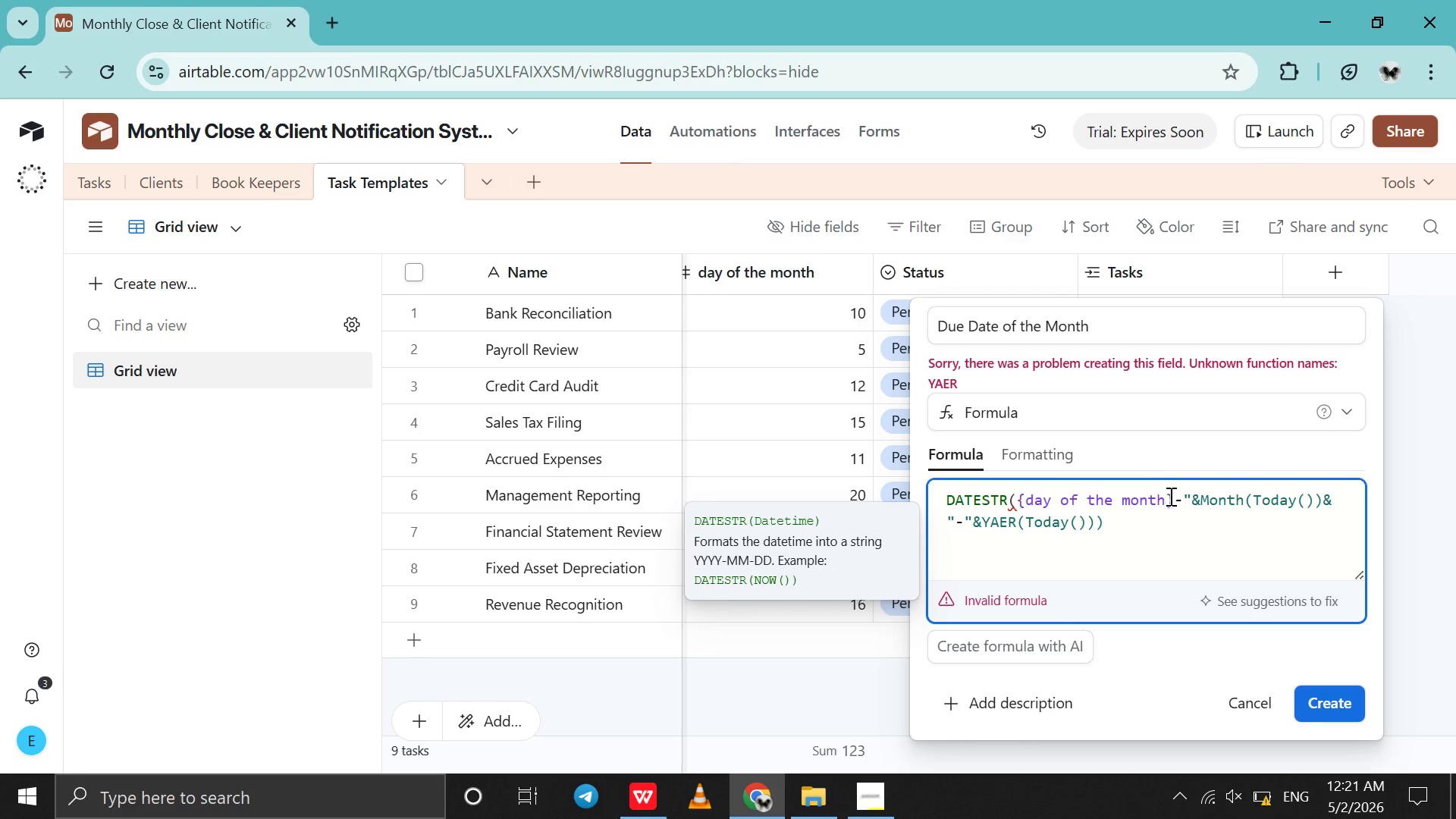 
left_click([1172, 497])
 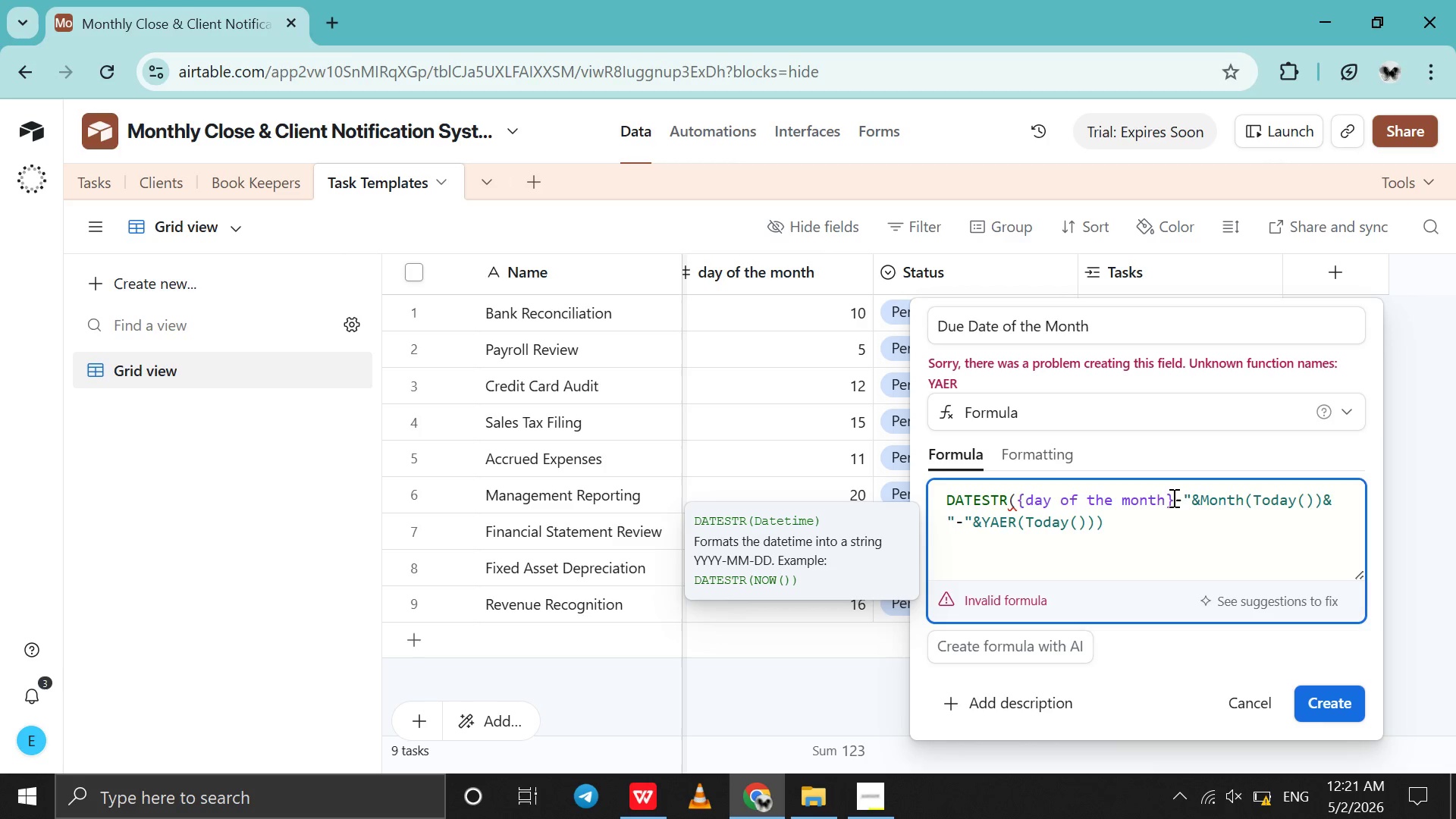 
key(Backspace)
 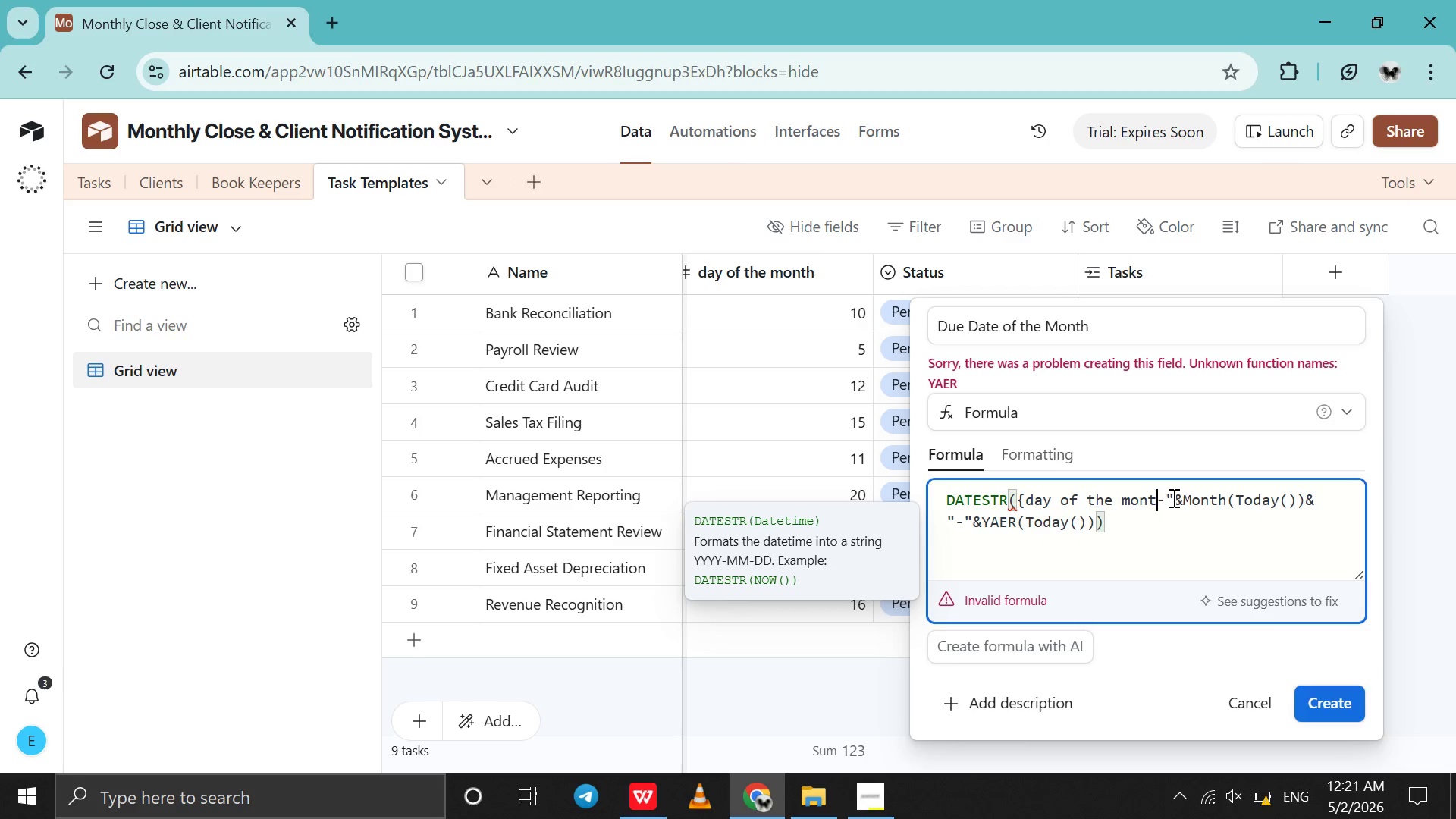 
key(Backspace)
 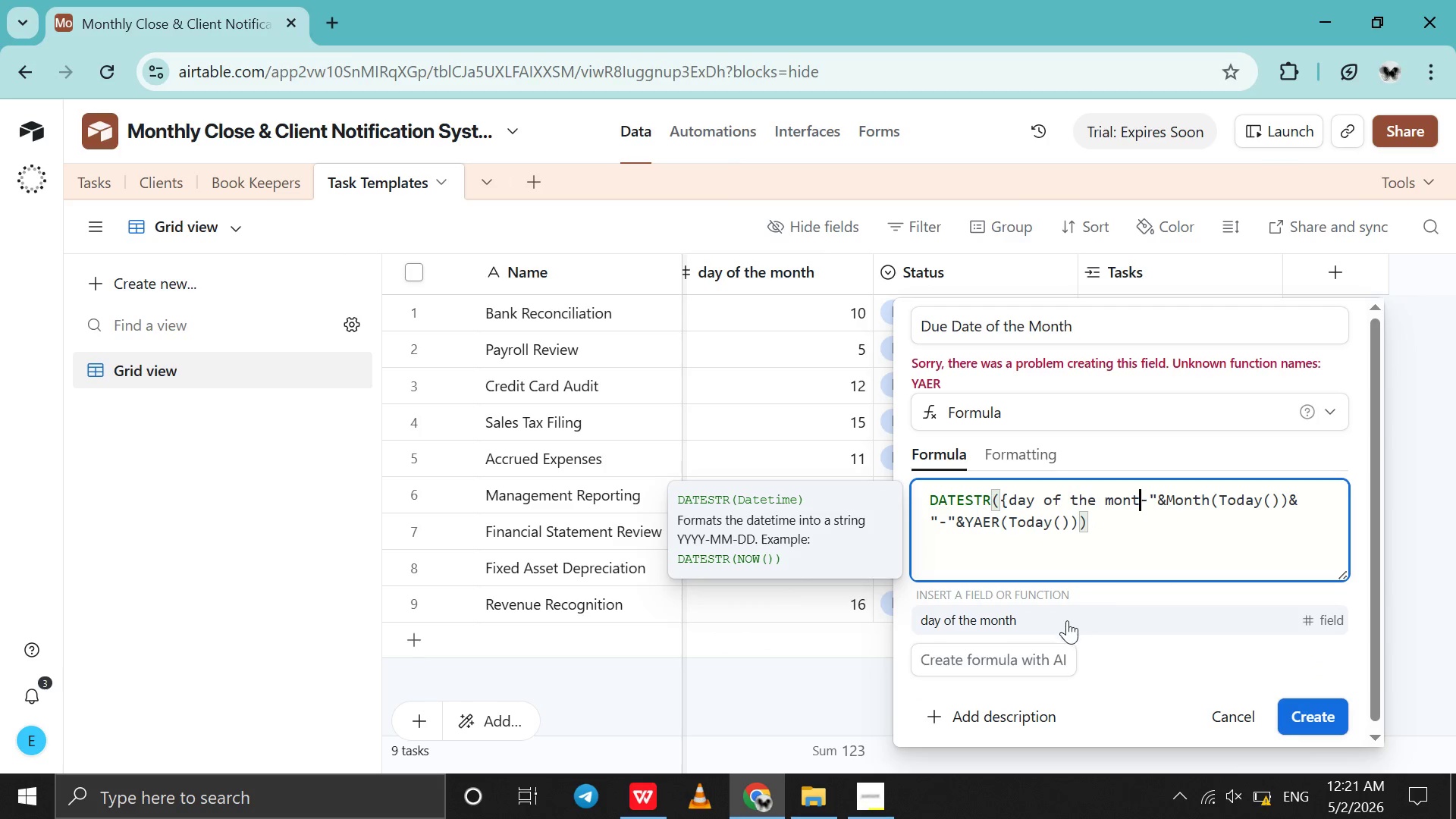 
left_click([1067, 620])
 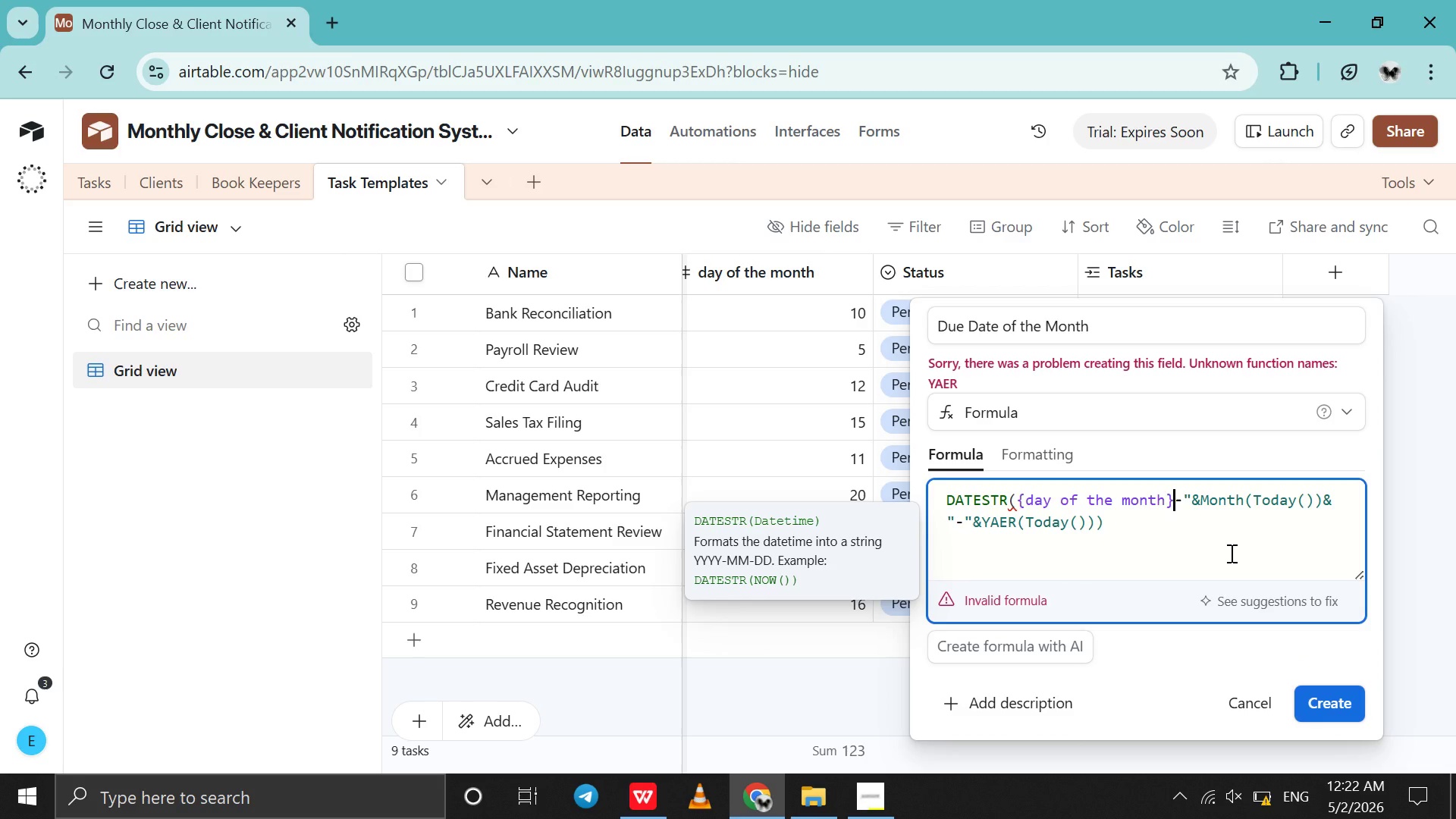 
key(Shift+7)
 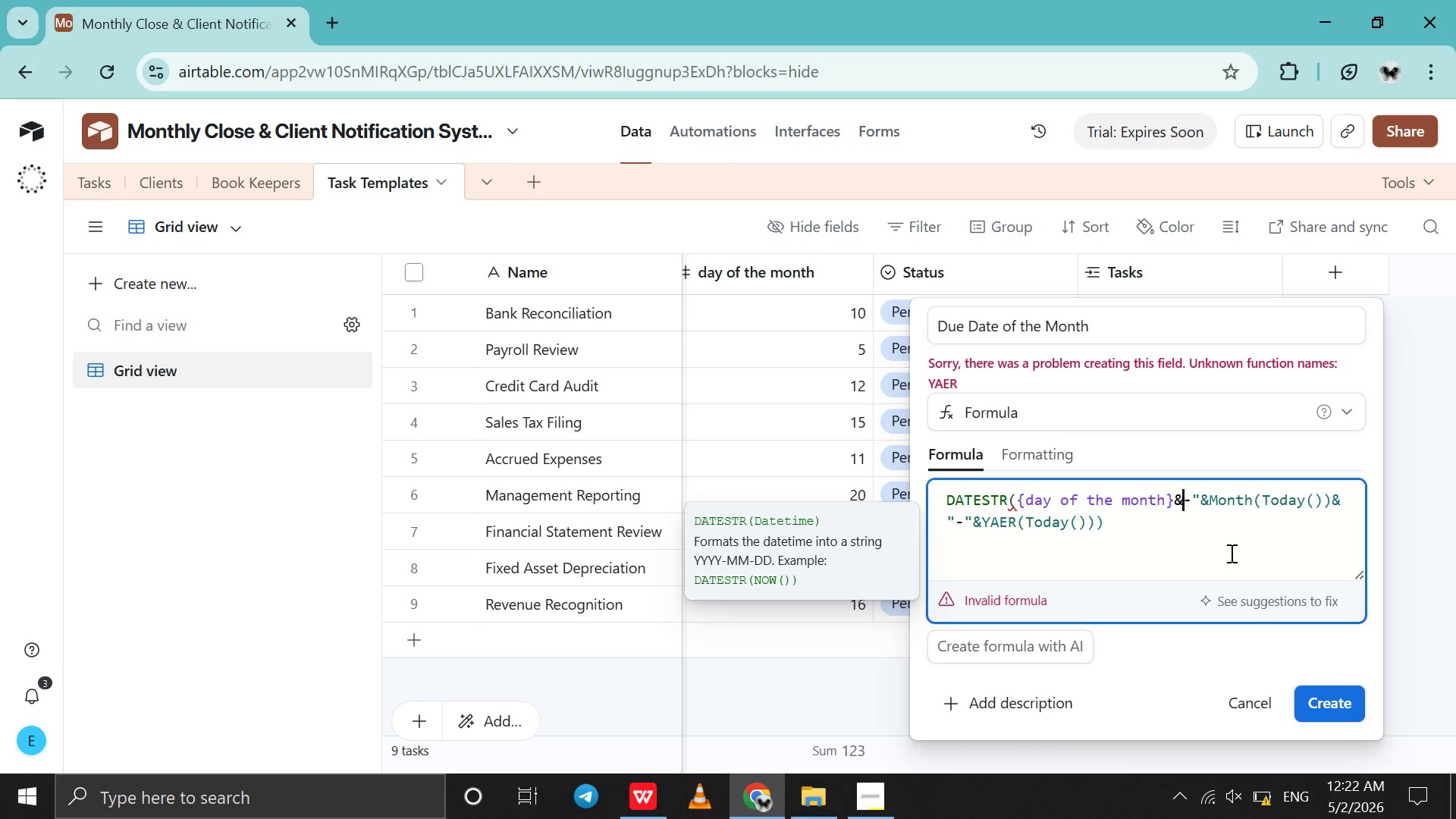 
key(Shift+Quote)
 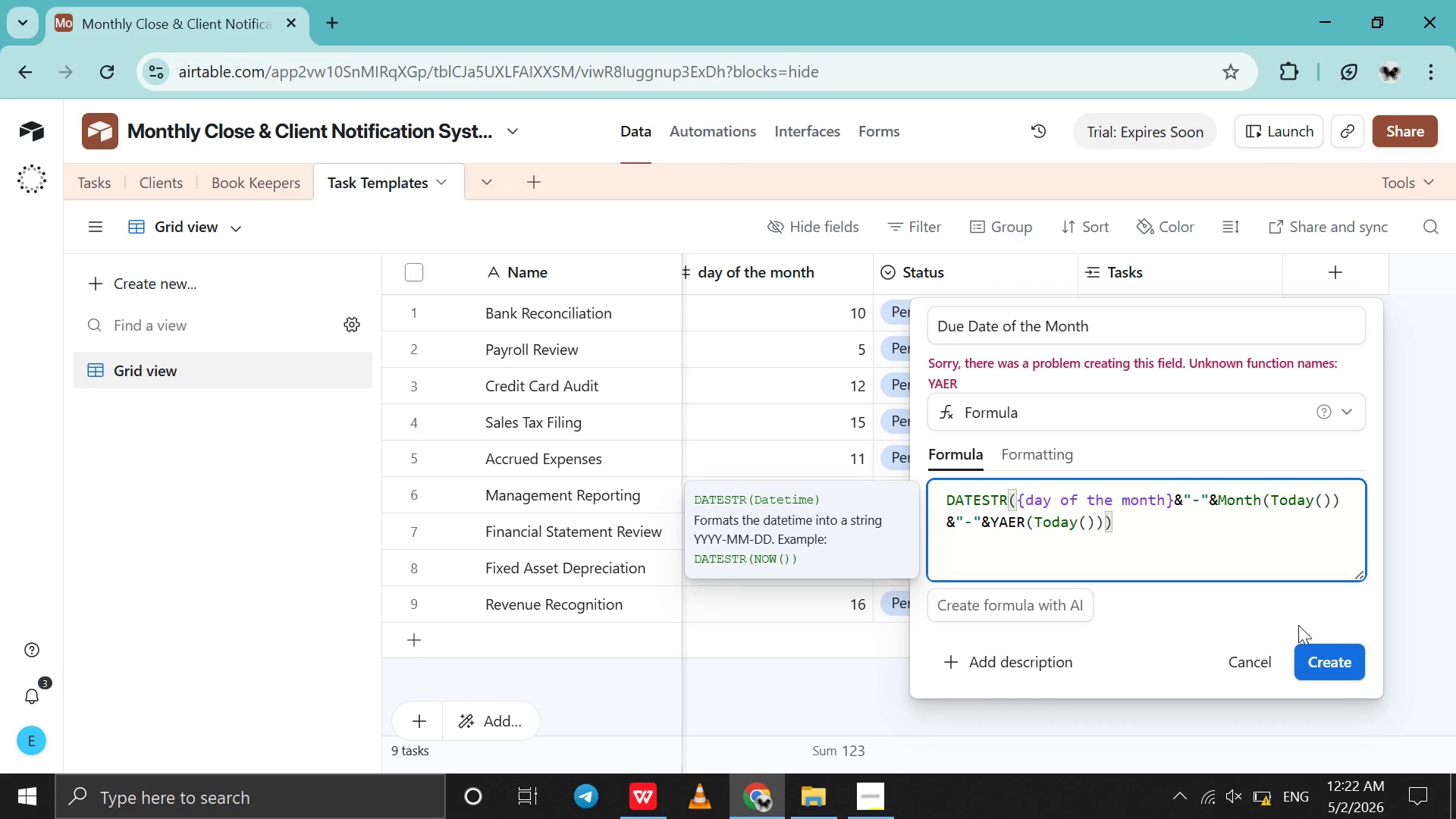 
left_click([1317, 644])
 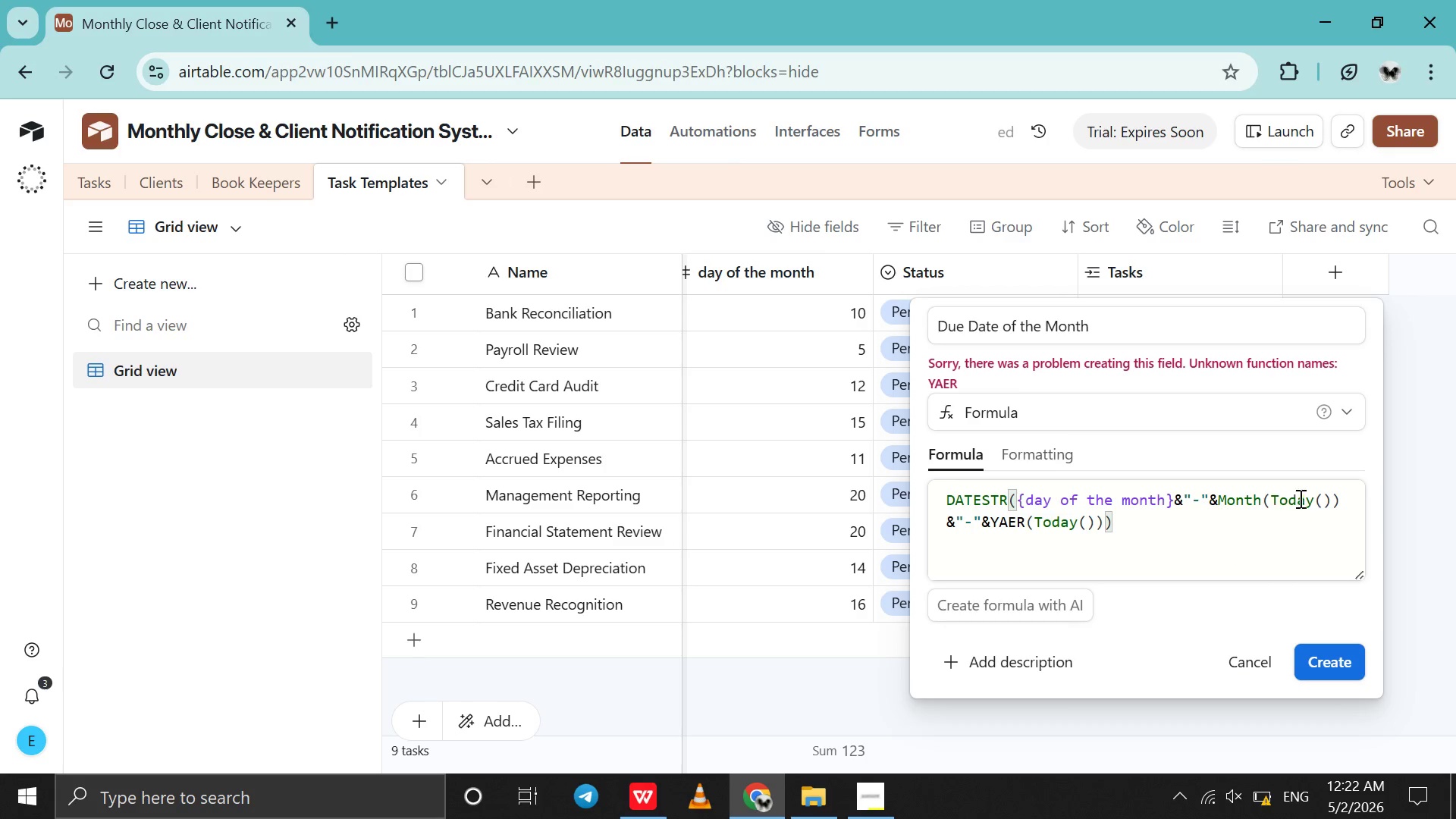 
wait(5.39)
 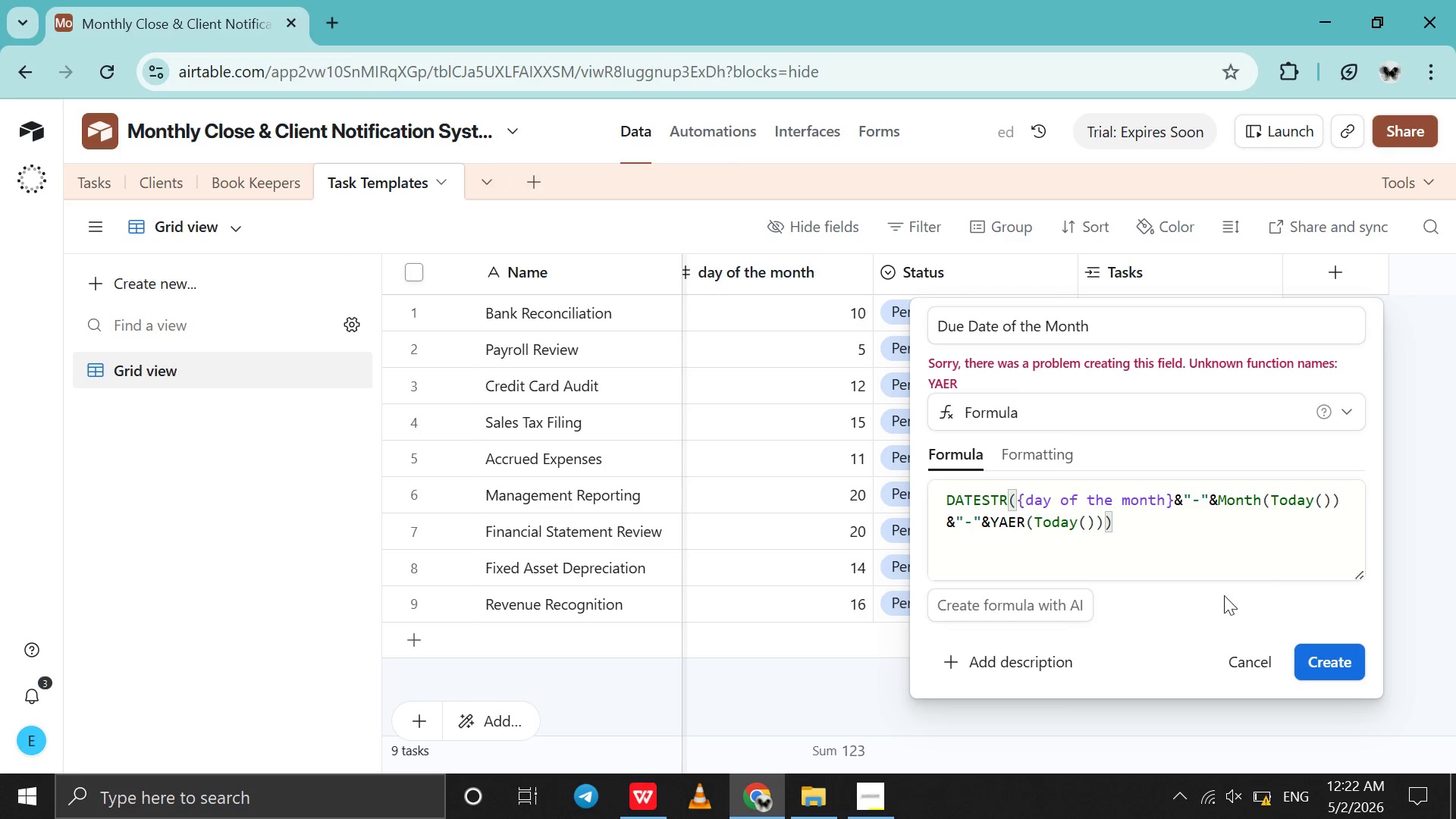 
left_click_drag(start_coordinate=[1341, 498], to_coordinate=[1222, 500])
 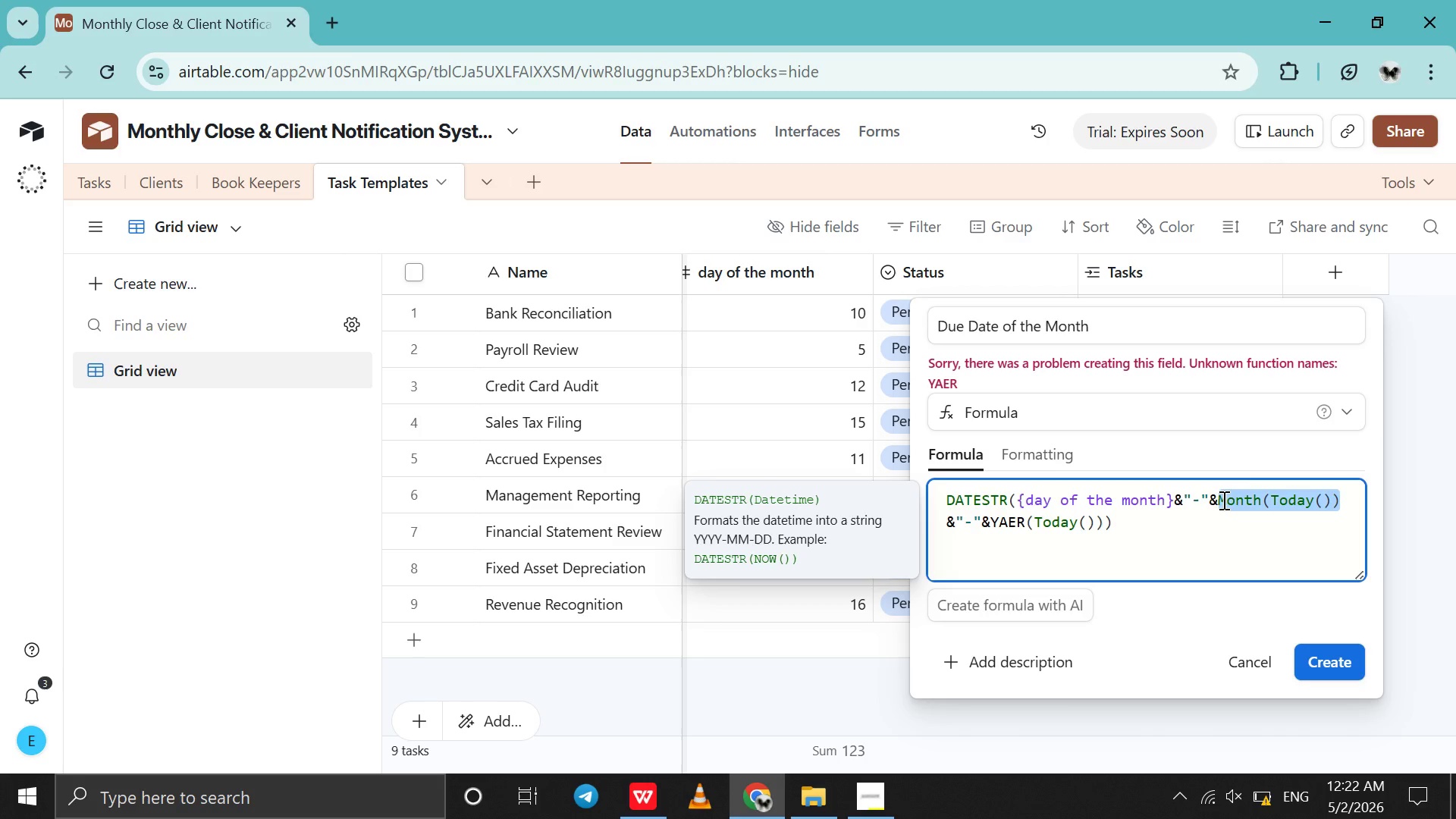 
type(mo)
 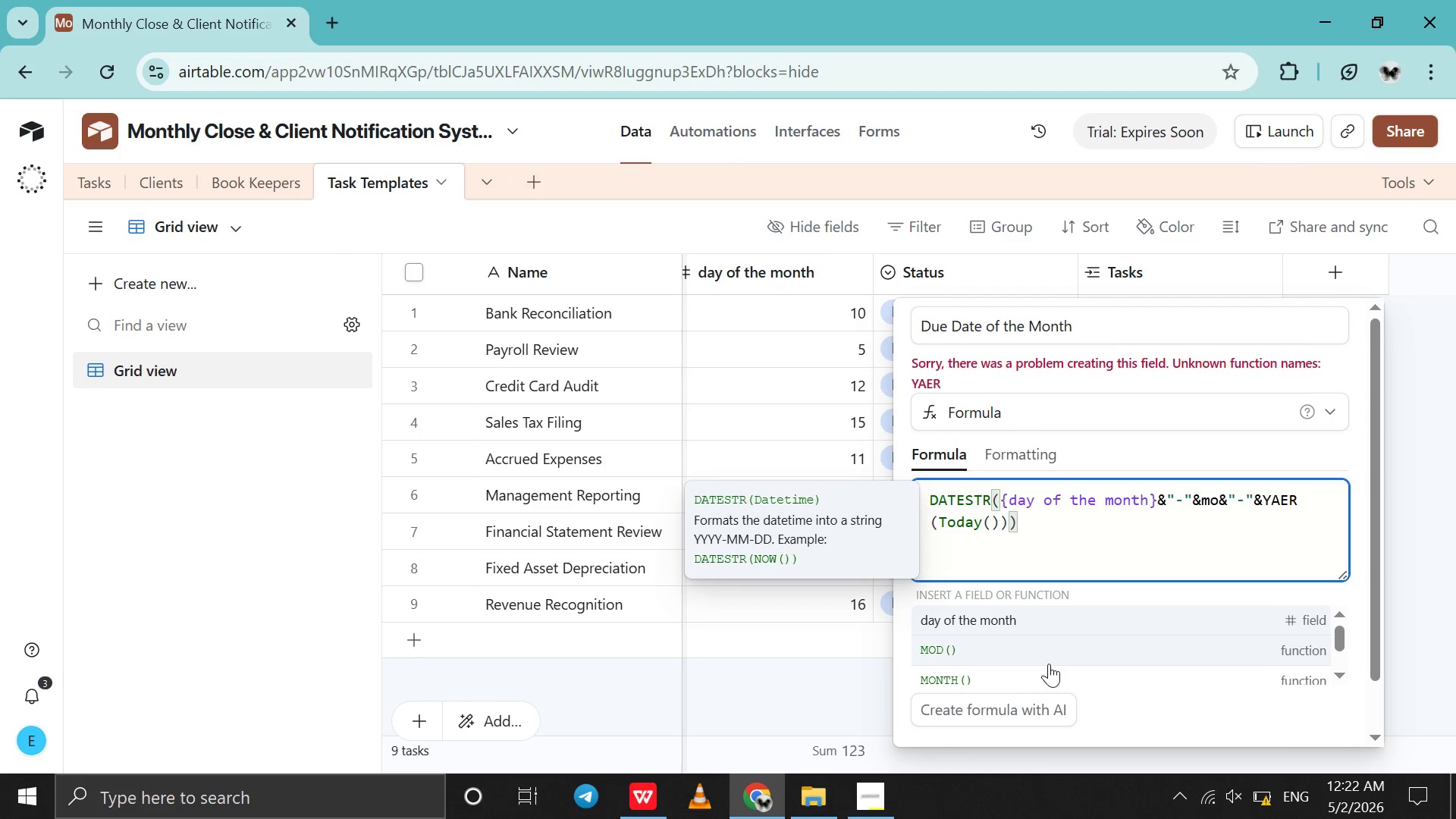 
left_click([1038, 679])
 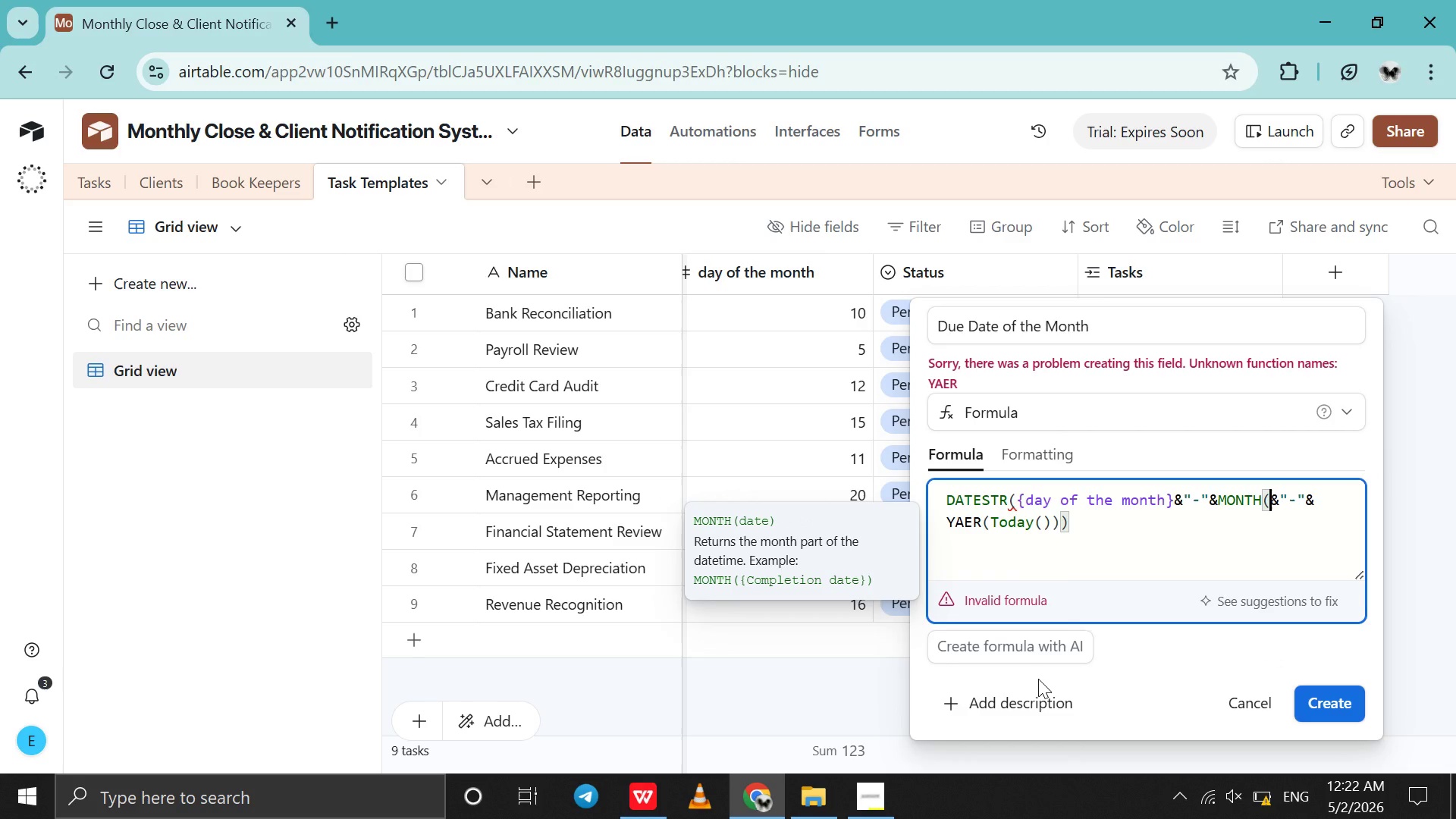 
type(tod)
 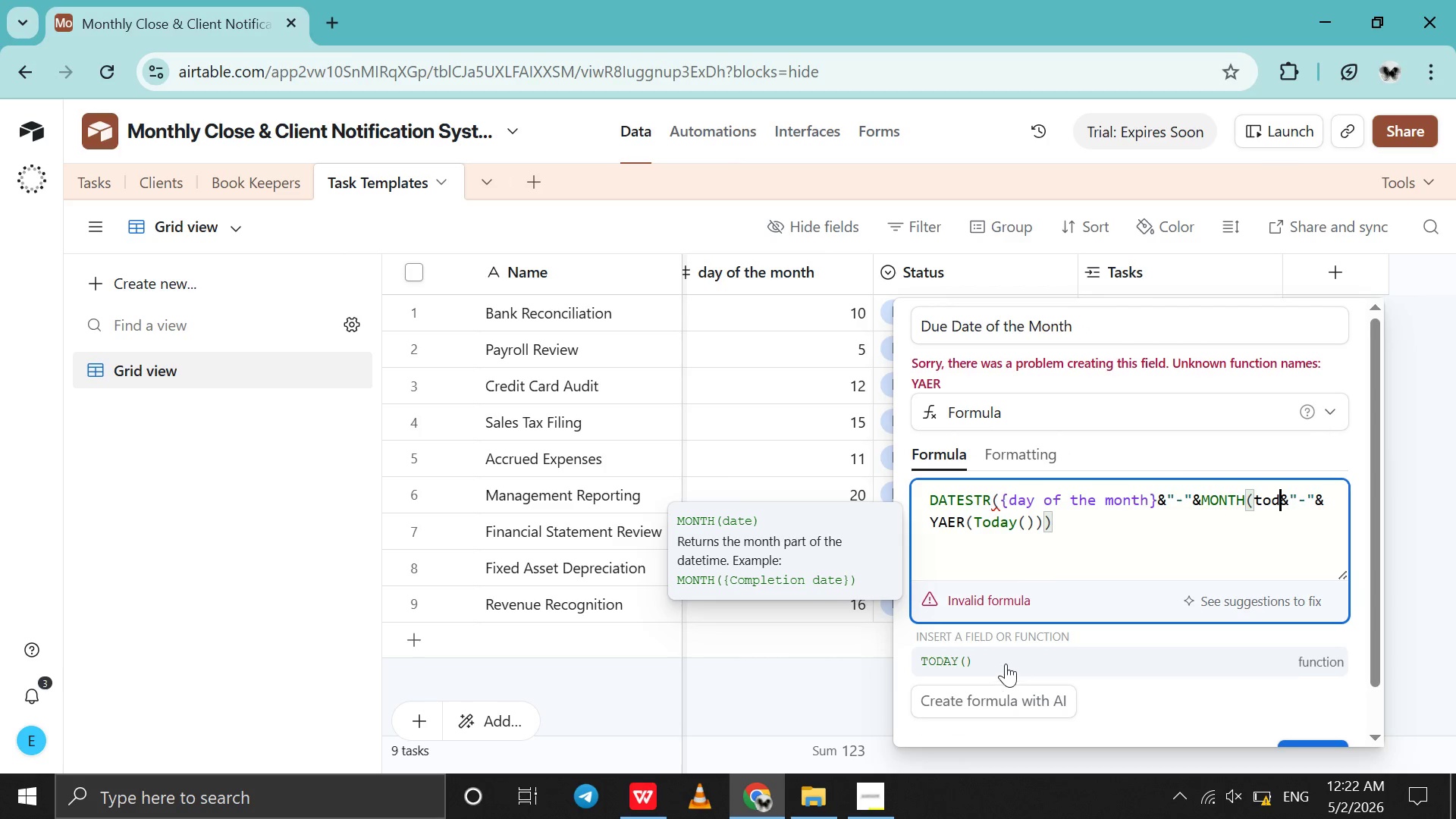 
left_click([1006, 664])
 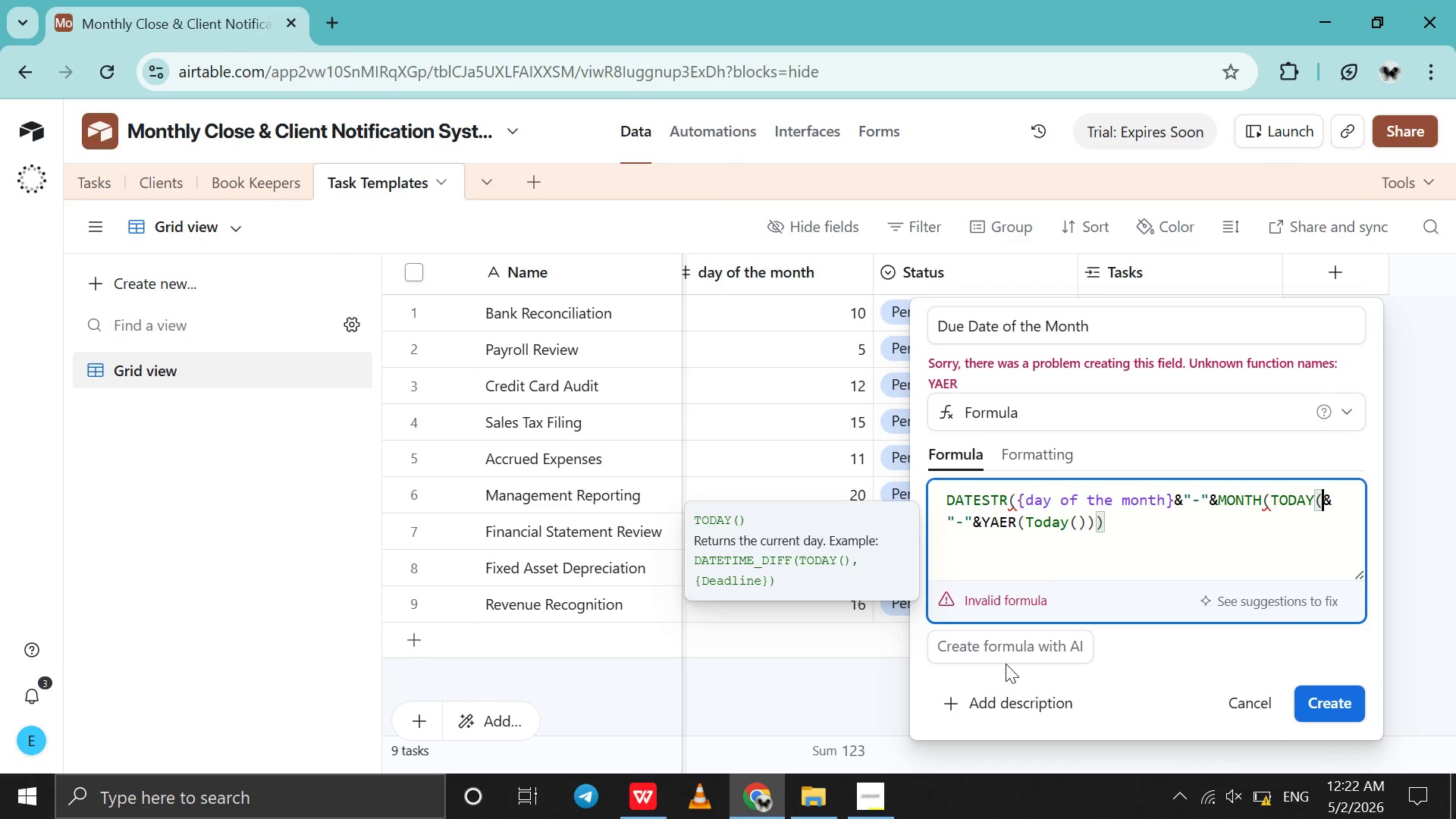 
type()))
 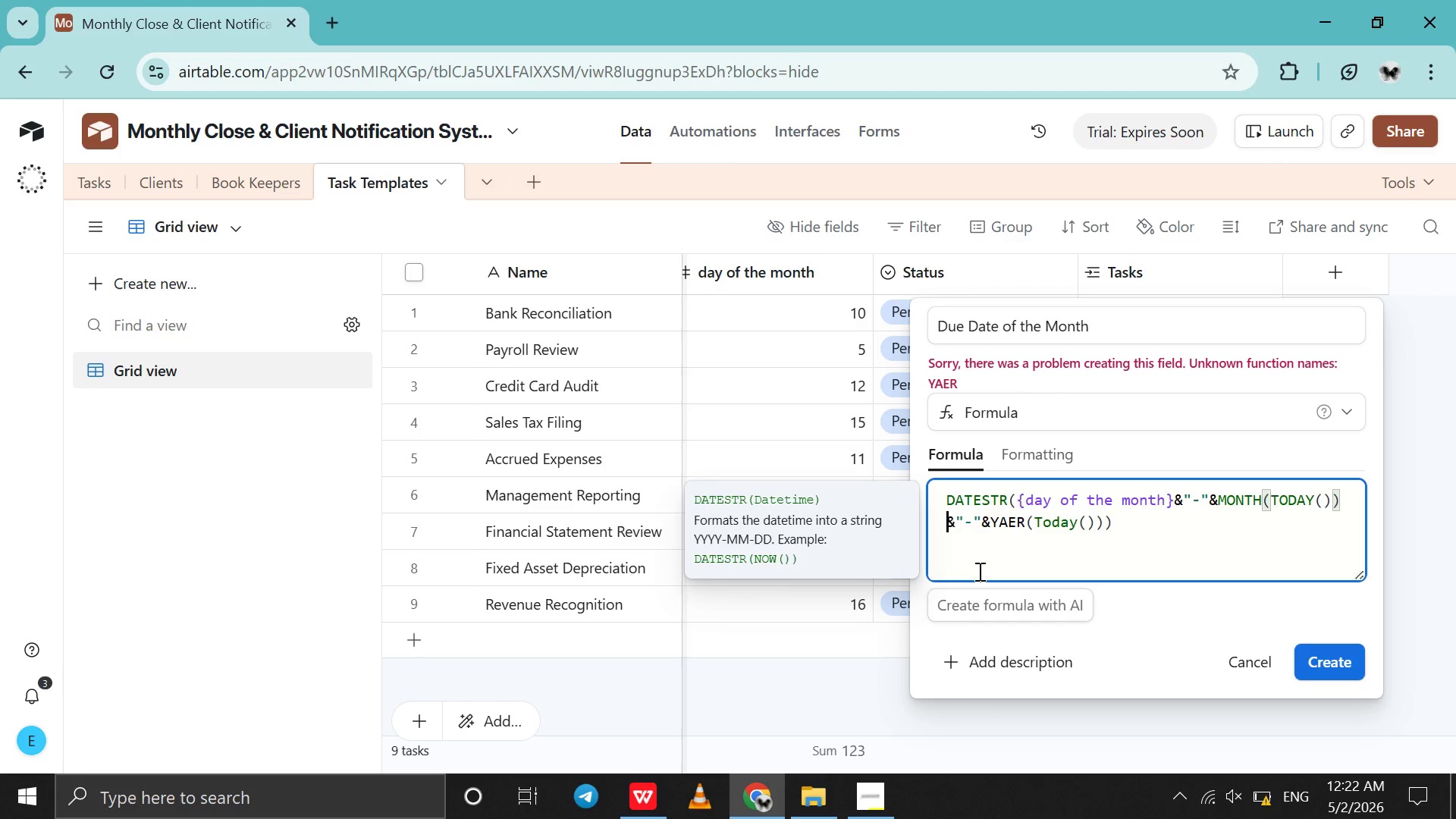 
left_click_drag(start_coordinate=[1111, 518], to_coordinate=[995, 526])
 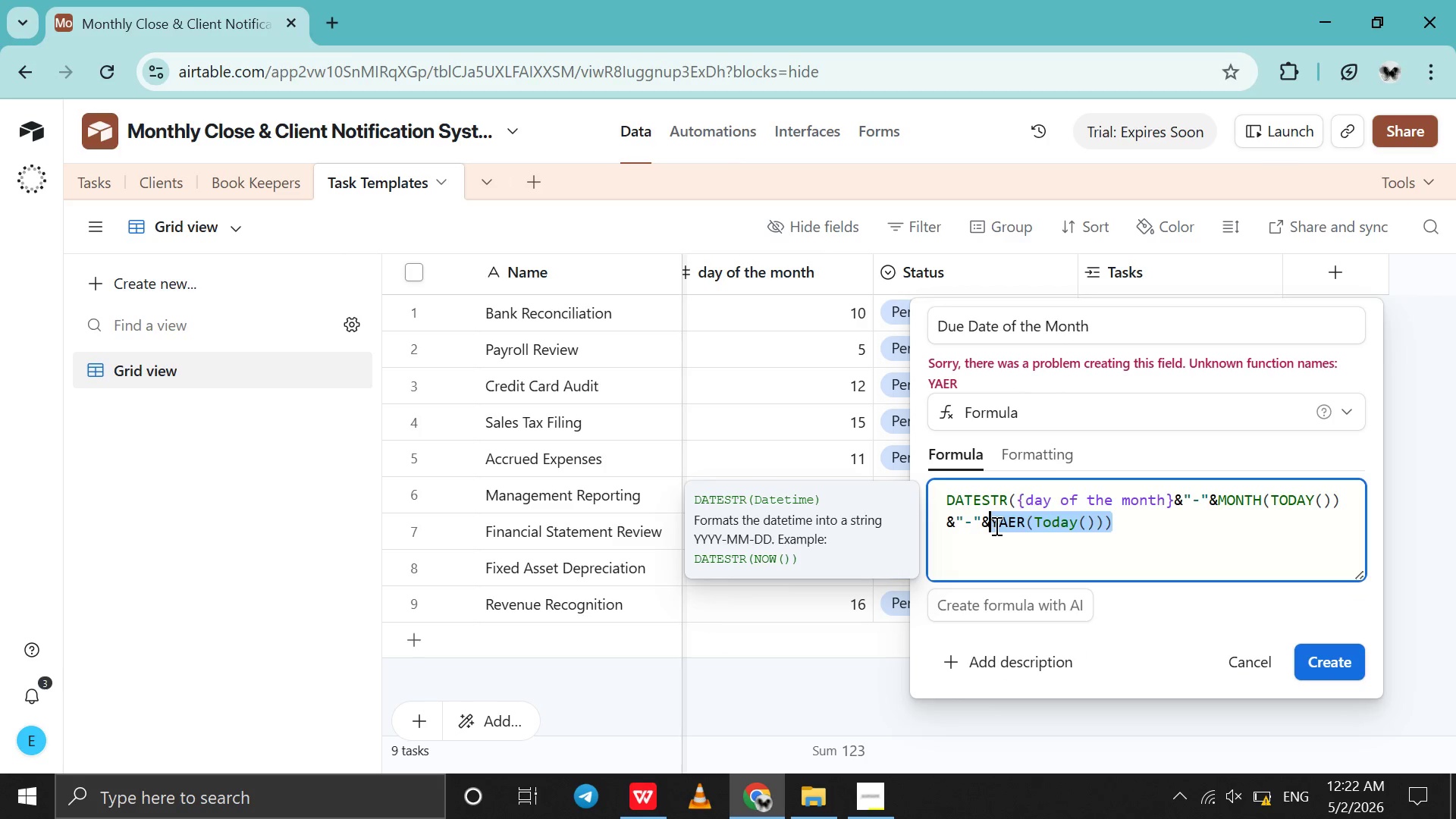 
type(ye)
 